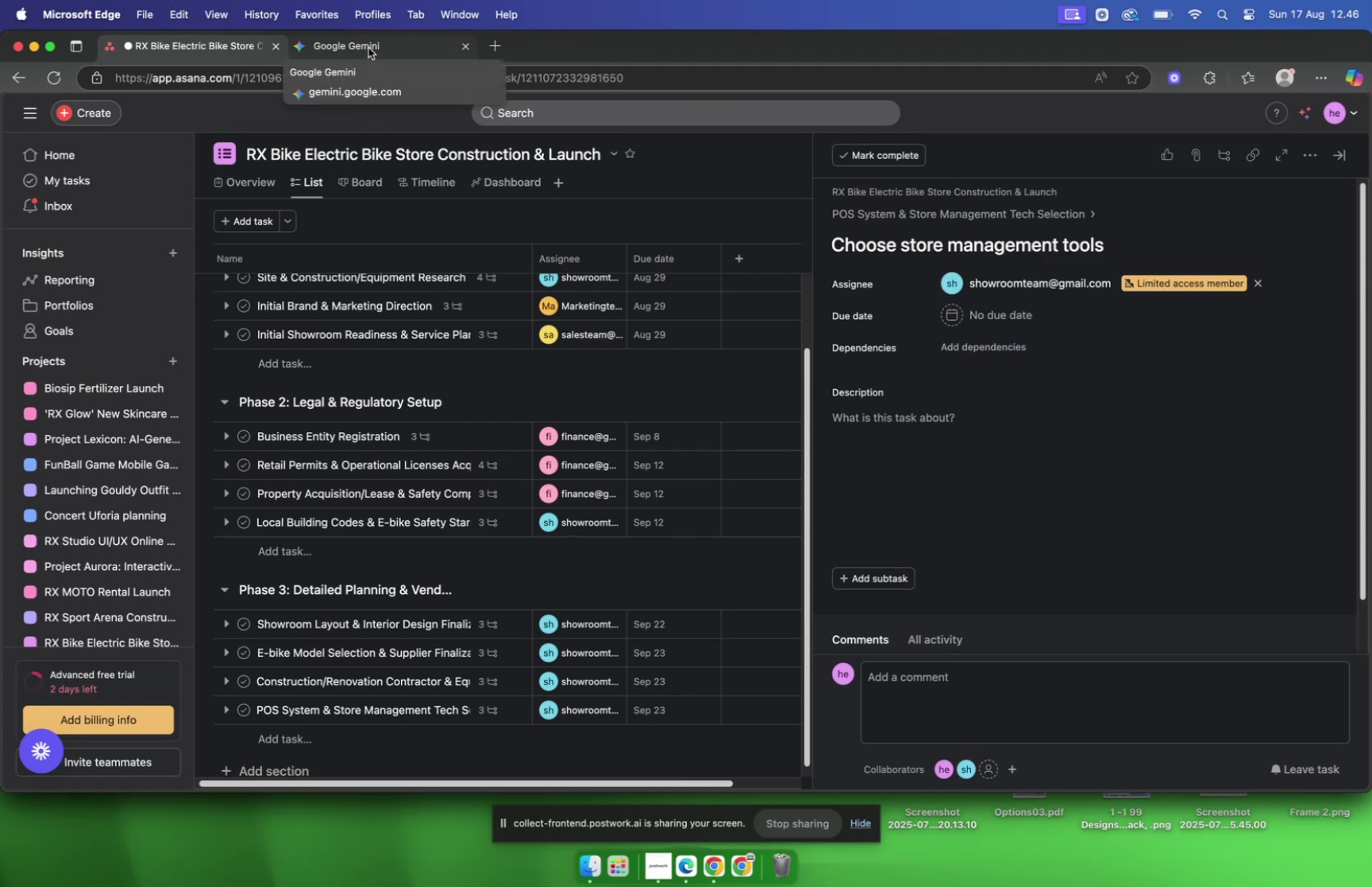 
wait(7.13)
 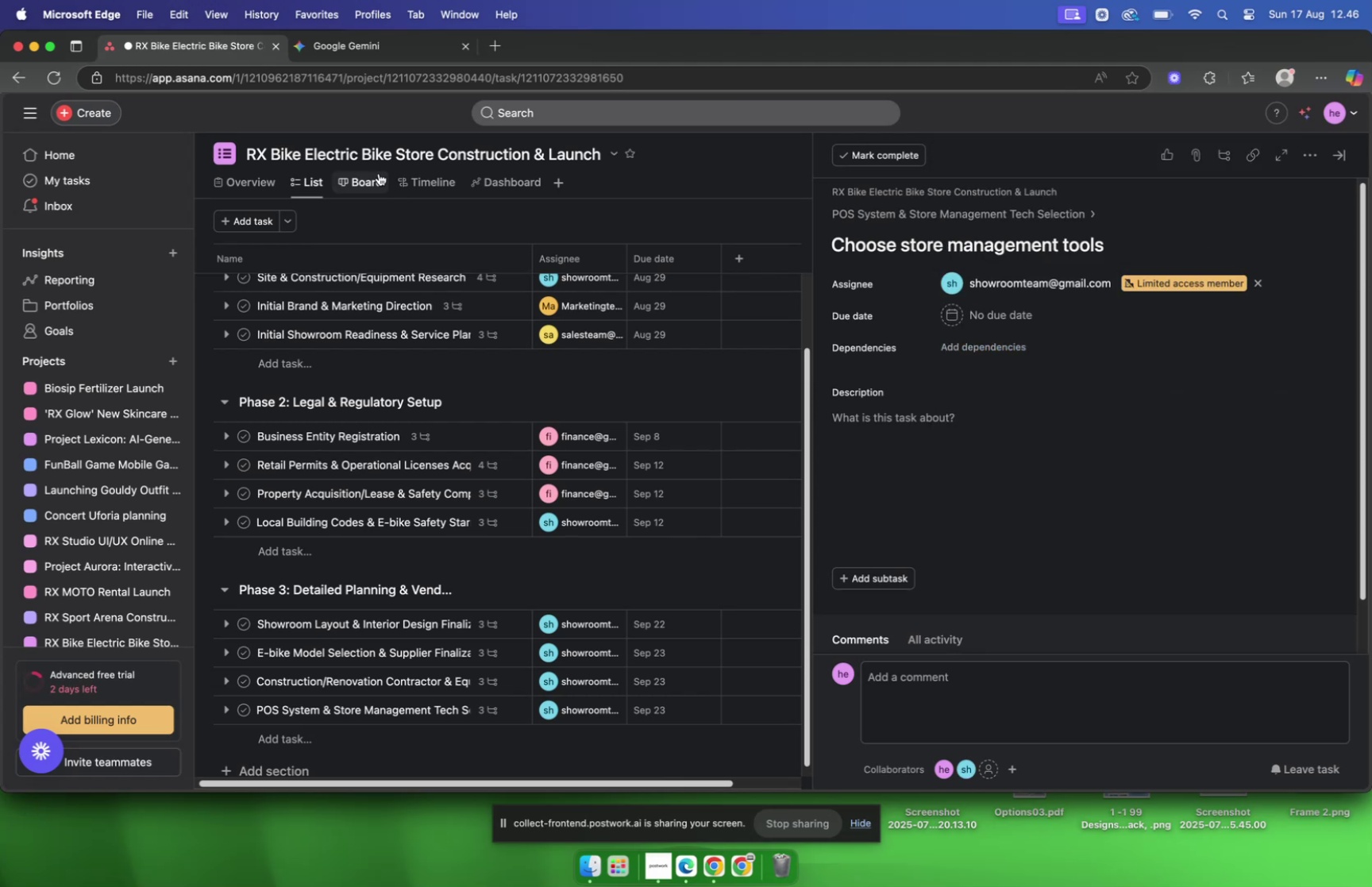 
left_click([368, 48])
 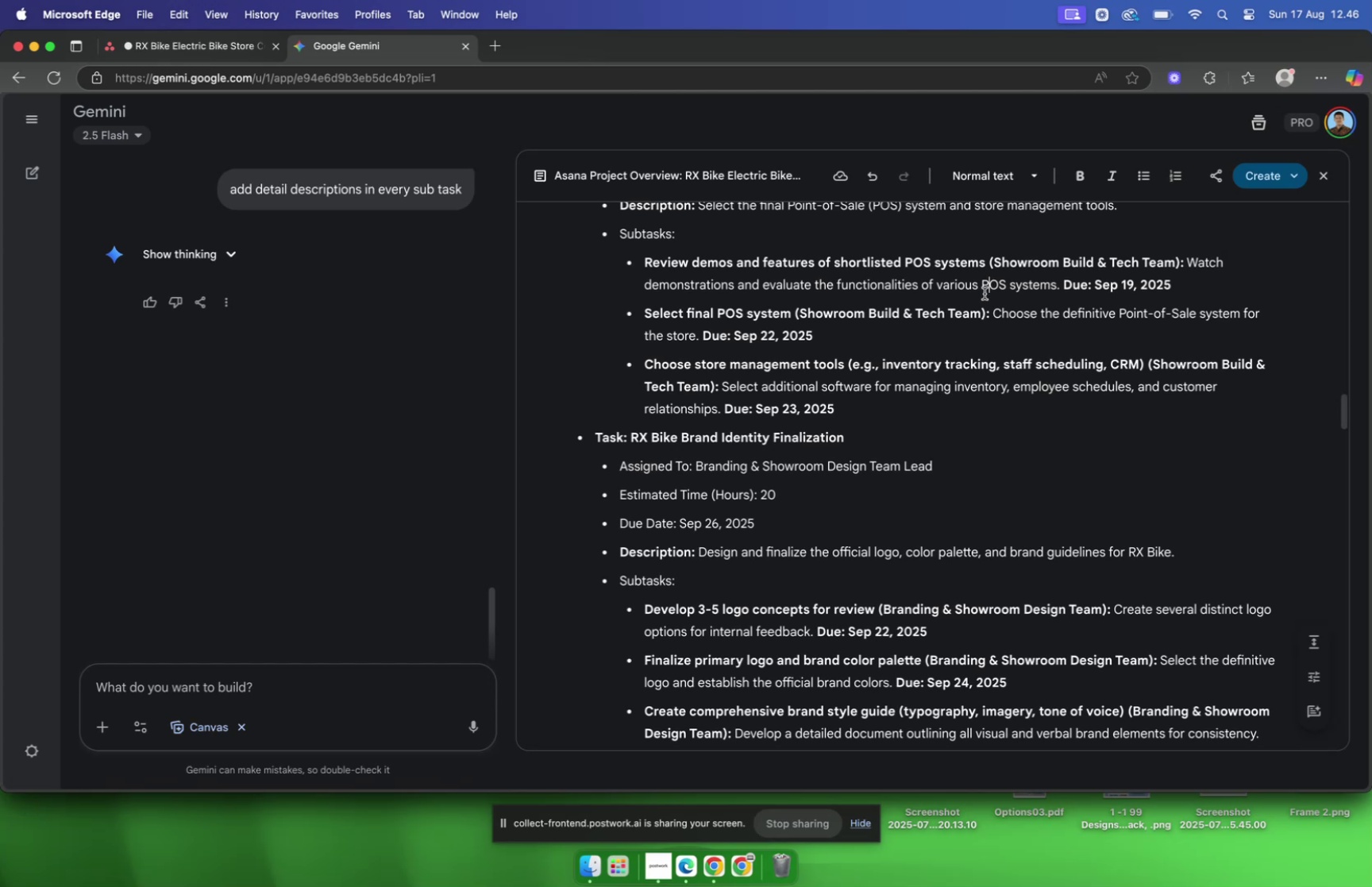 
left_click([217, 47])
 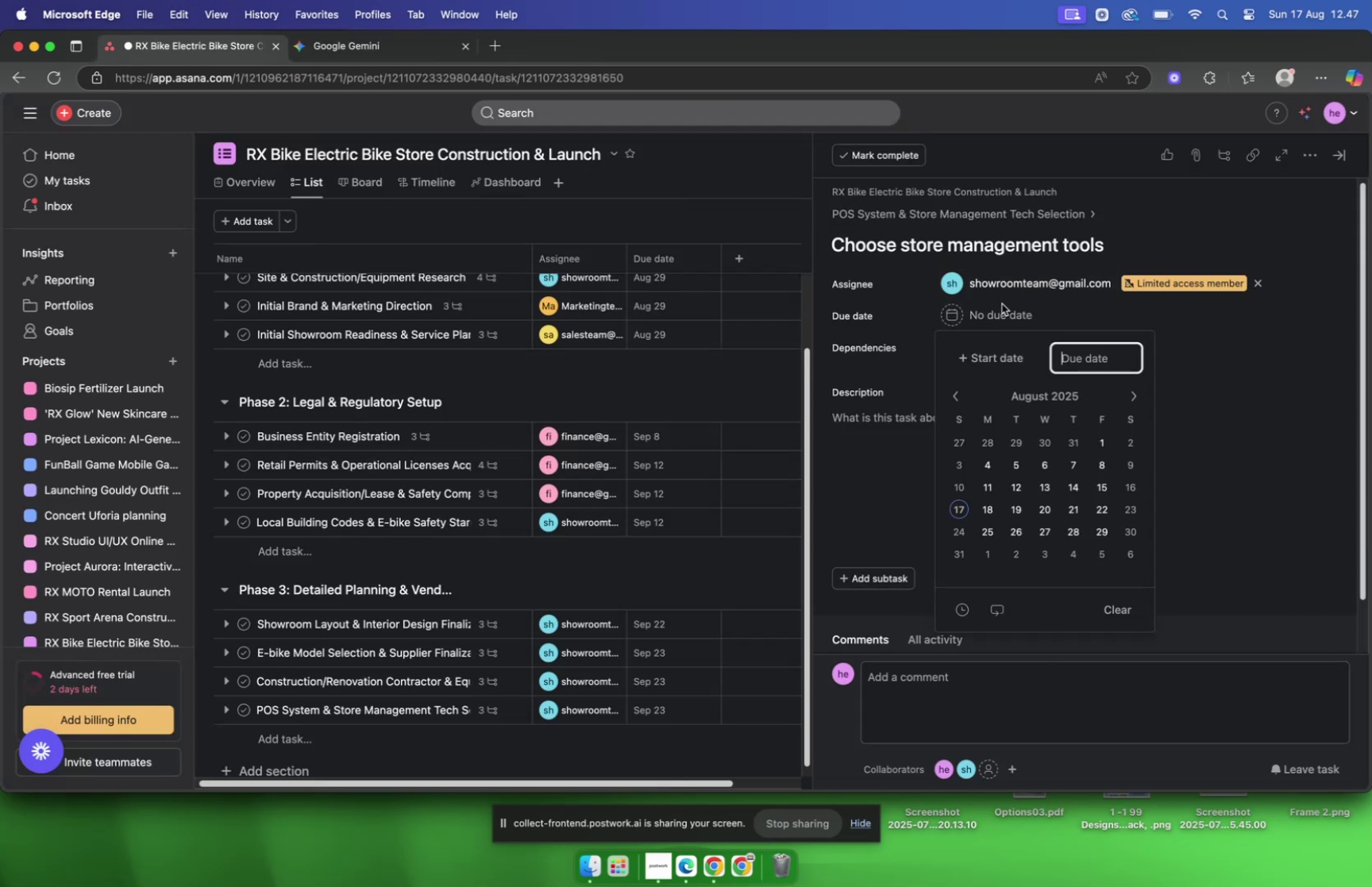 
left_click([1128, 399])
 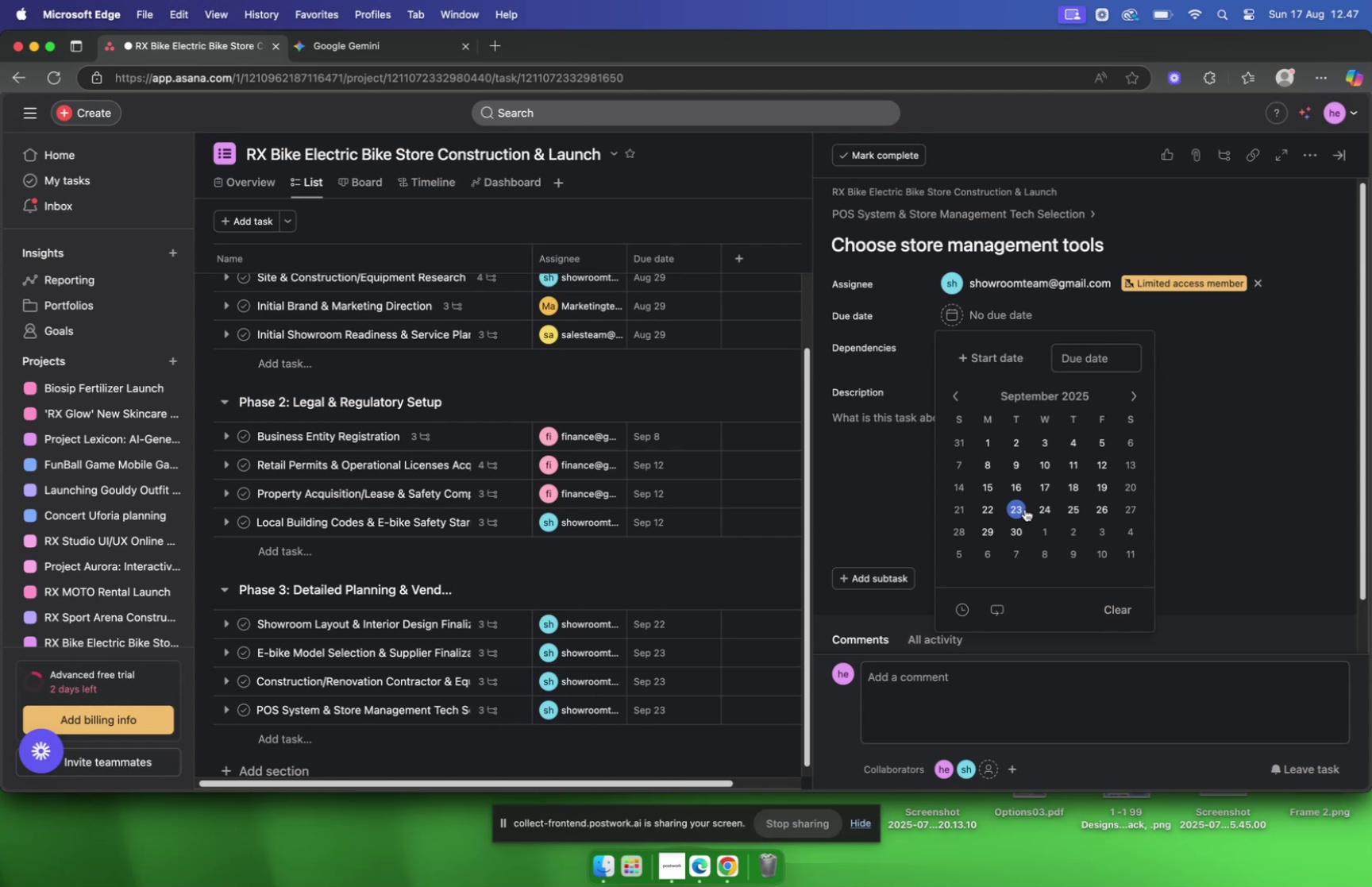 
wait(11.22)
 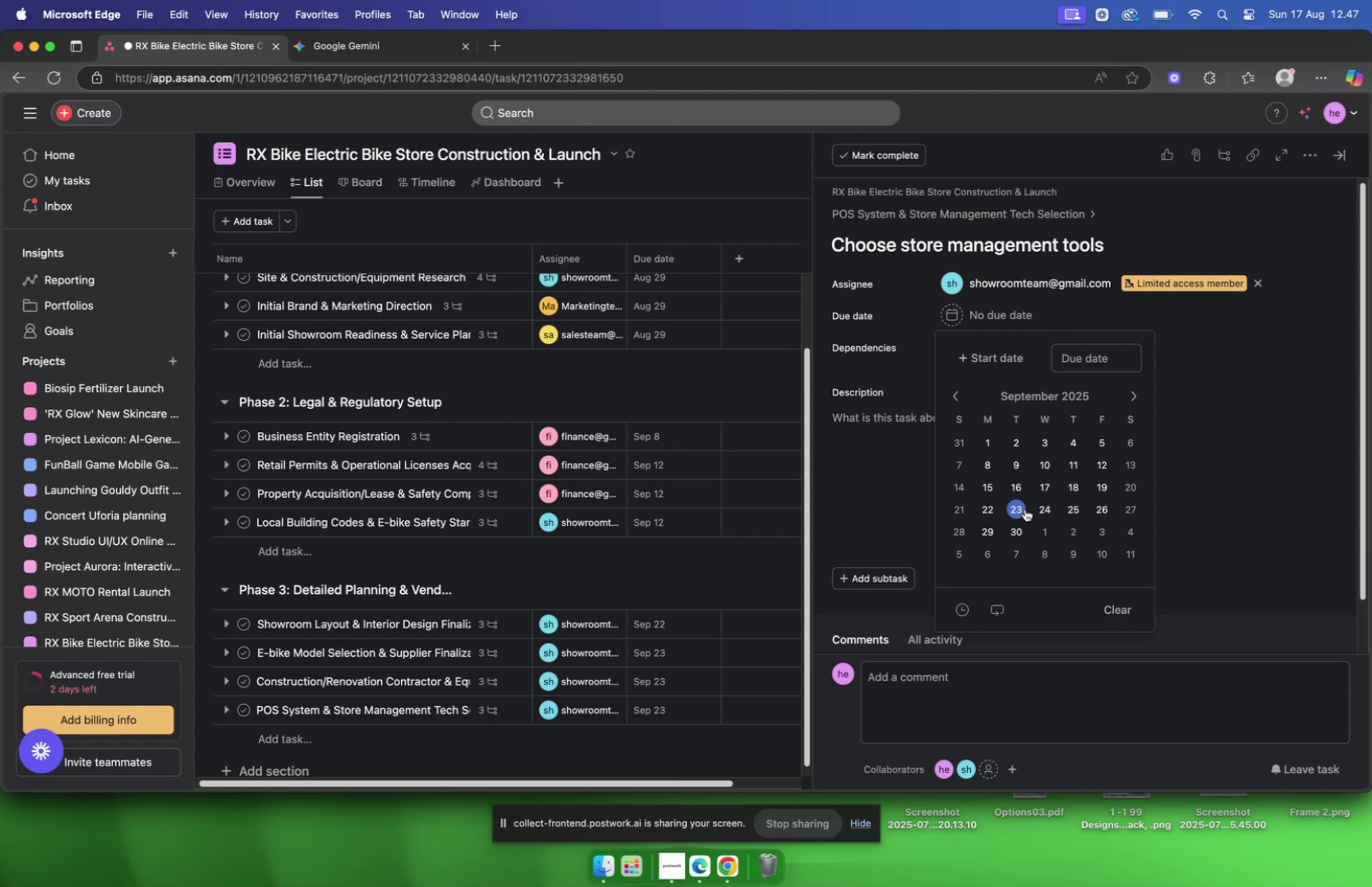 
left_click([845, 469])
 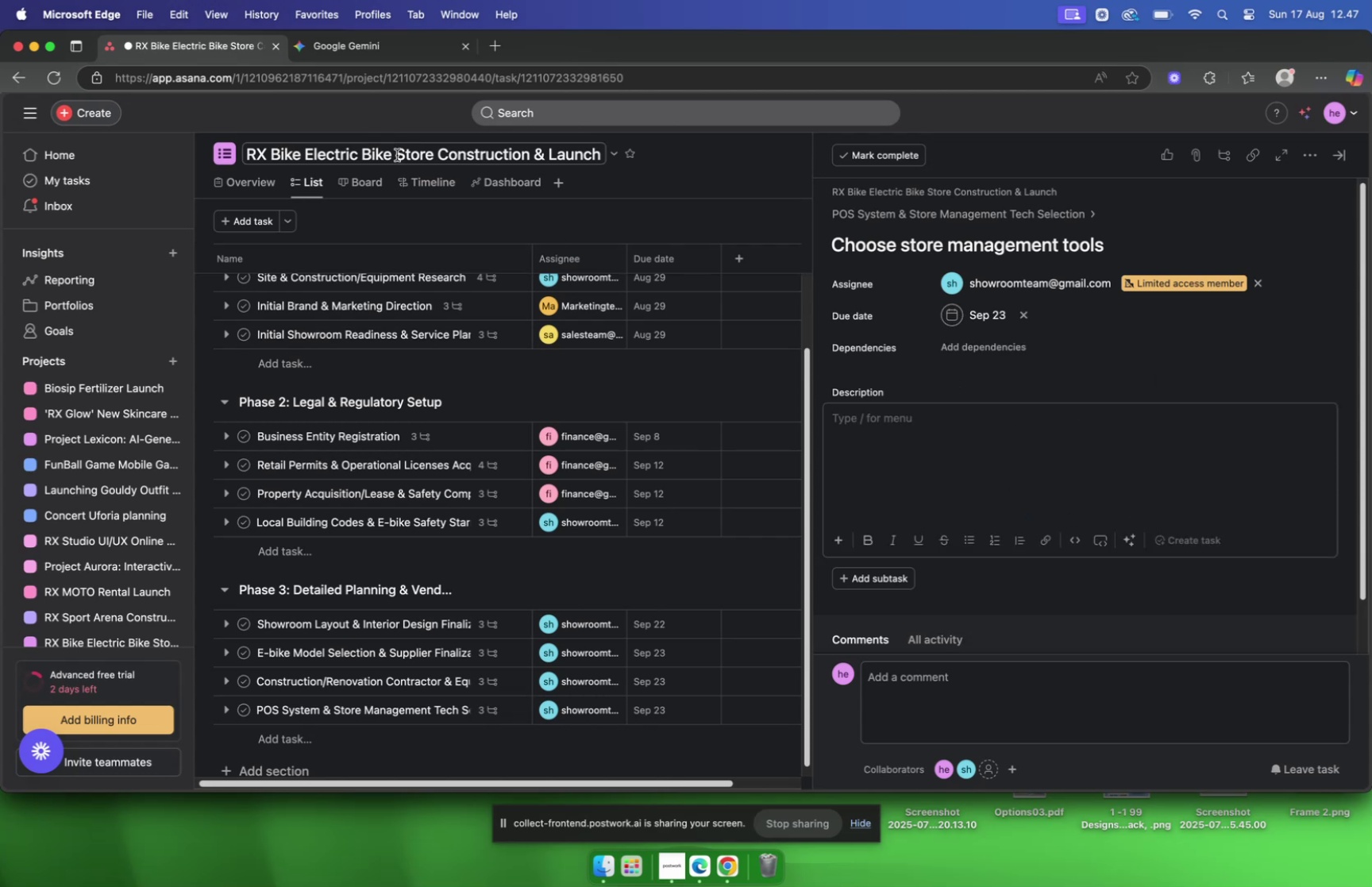 
left_click([352, 58])
 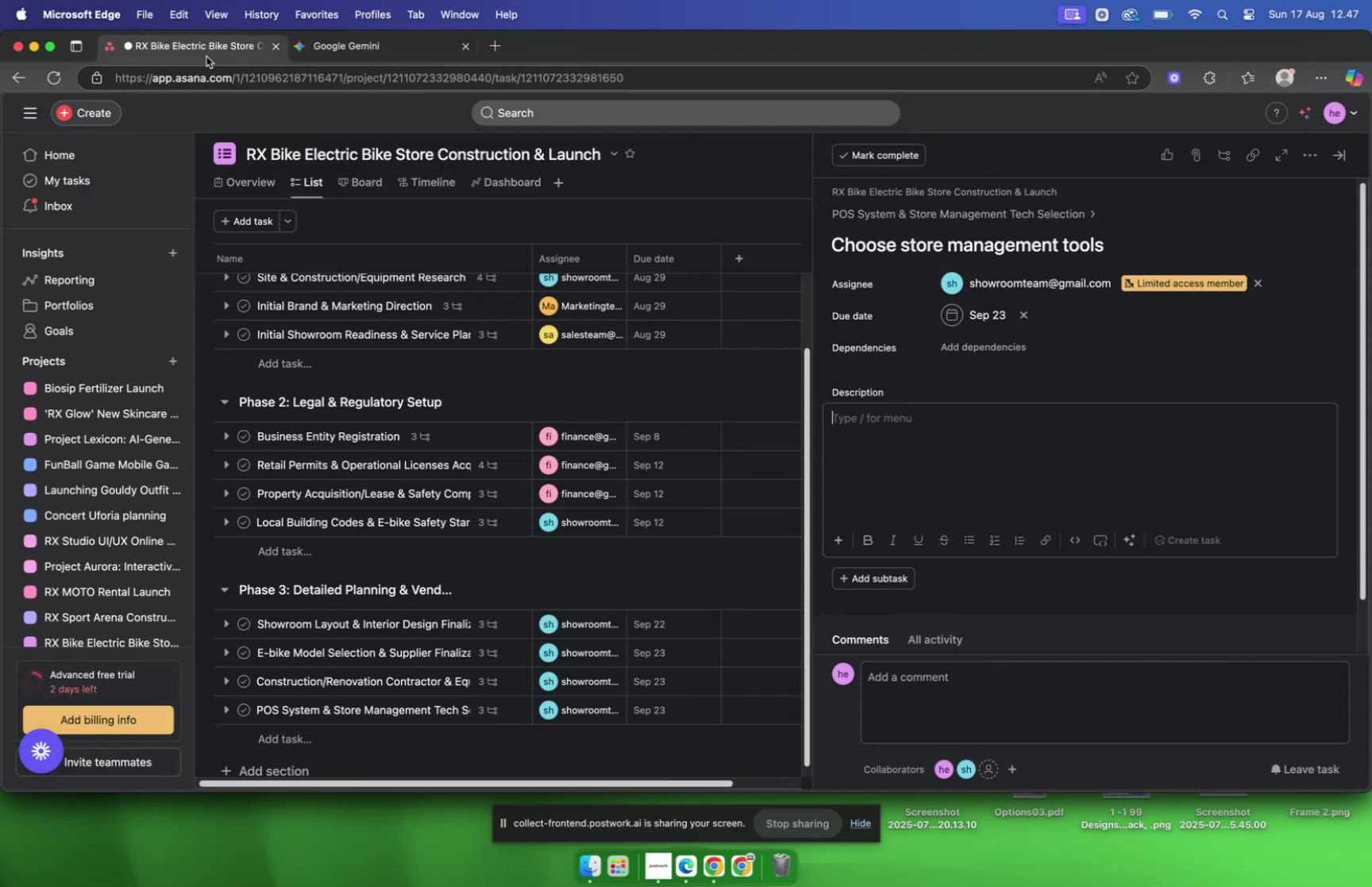 
left_click([377, 53])
 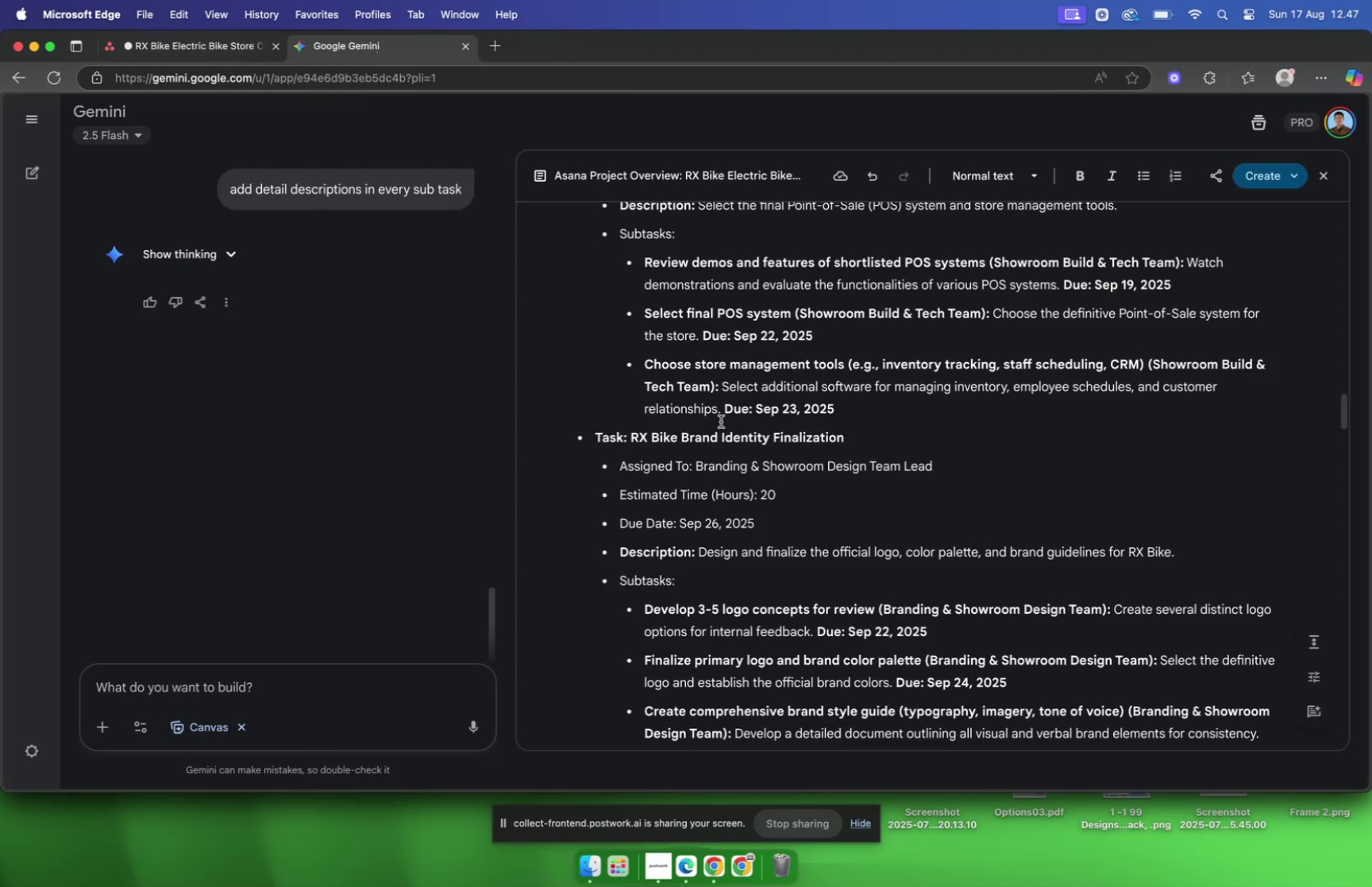 
left_click_drag(start_coordinate=[721, 417], to_coordinate=[725, 394])
 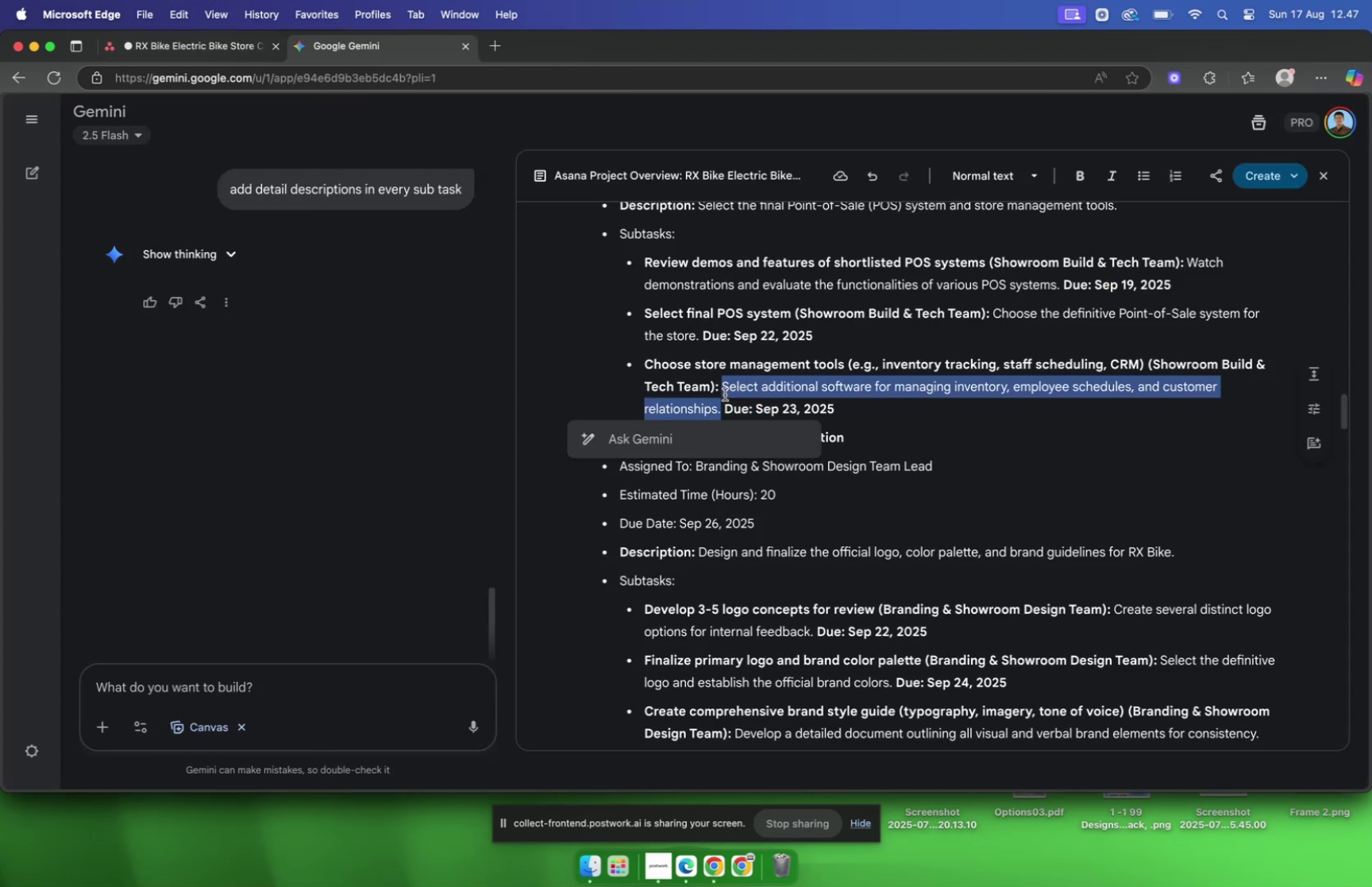 
key(Meta+C)
 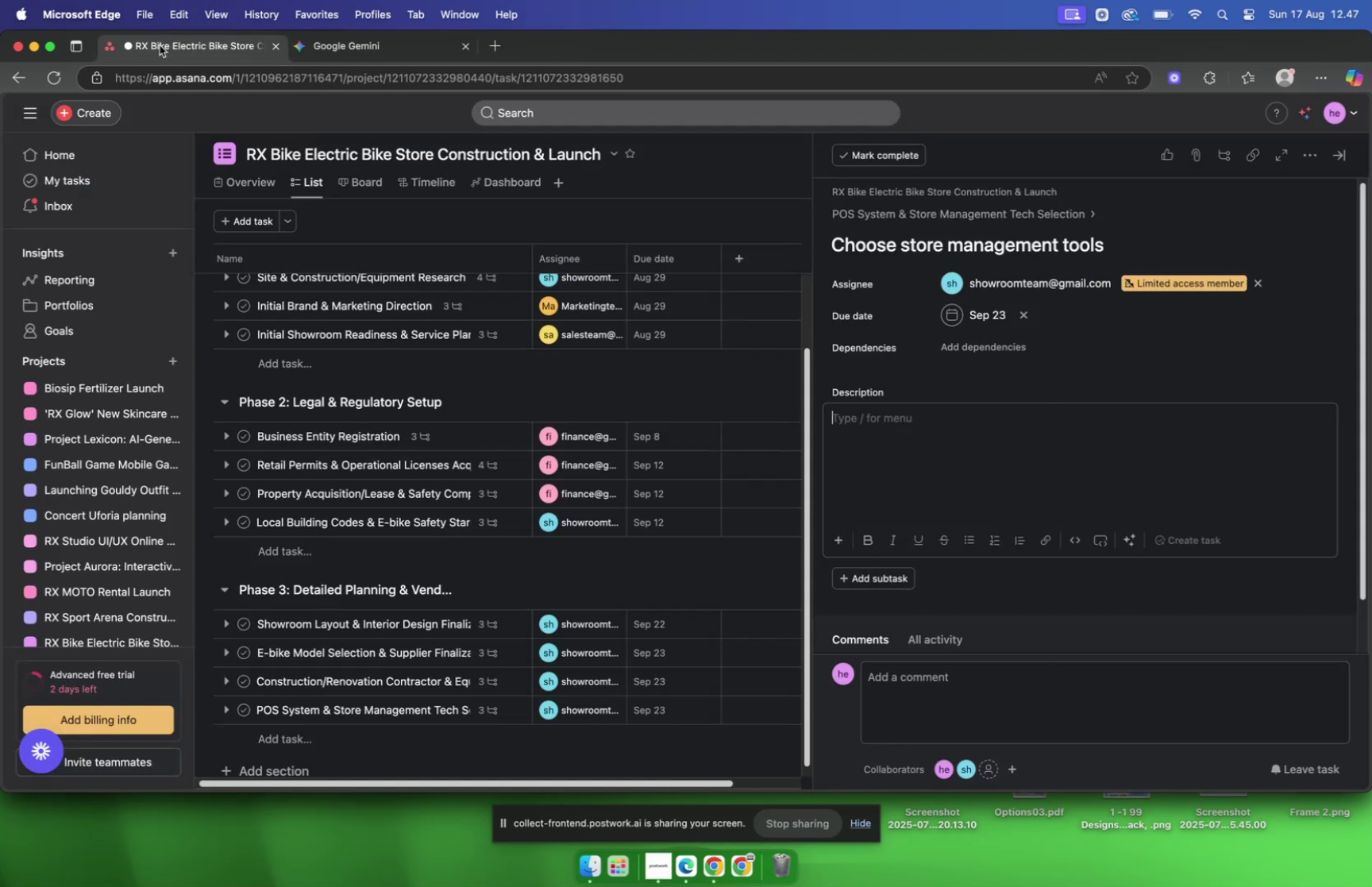 
left_click([1049, 464])
 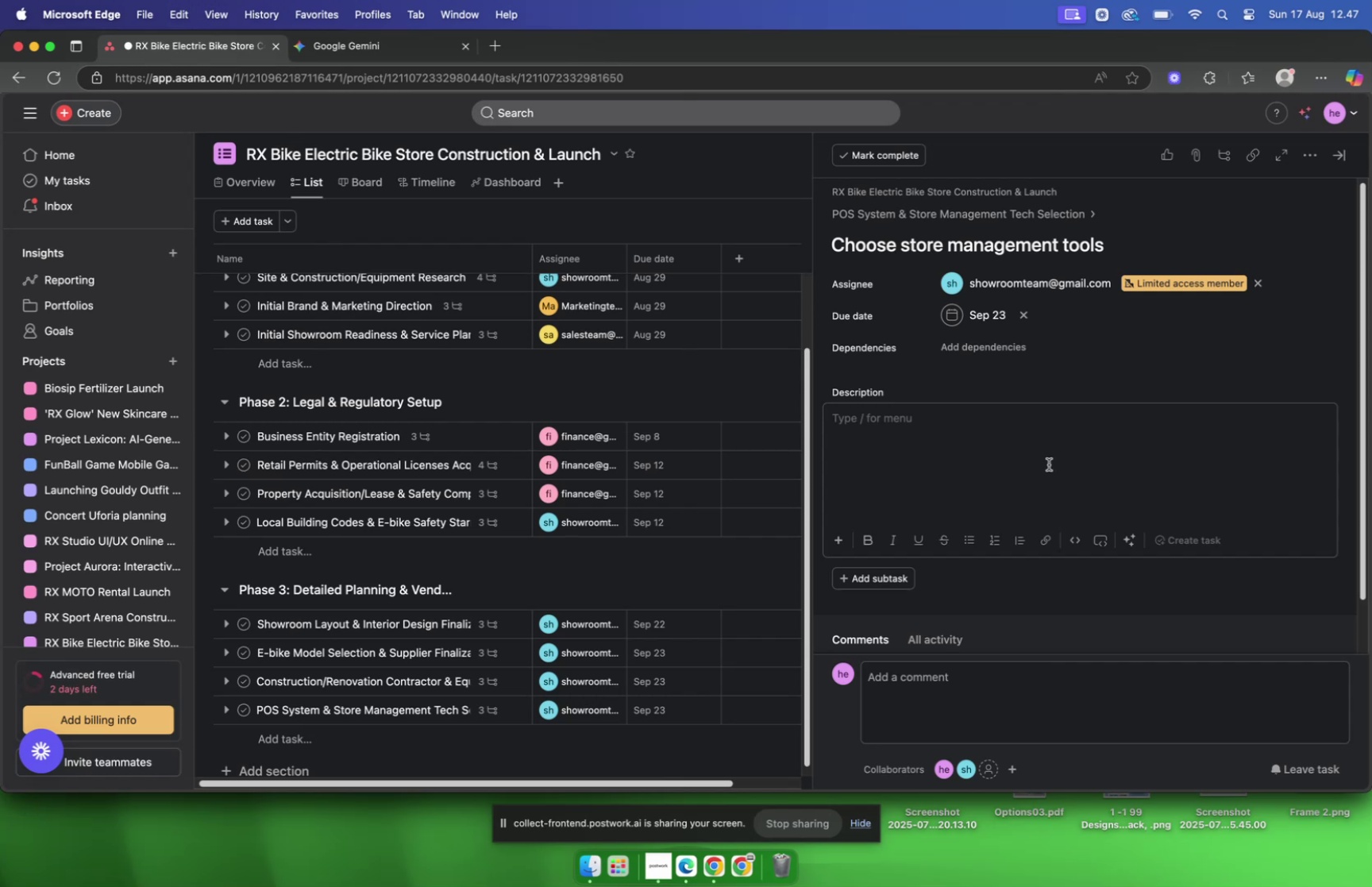 
key(Meta+CommandLeft)
 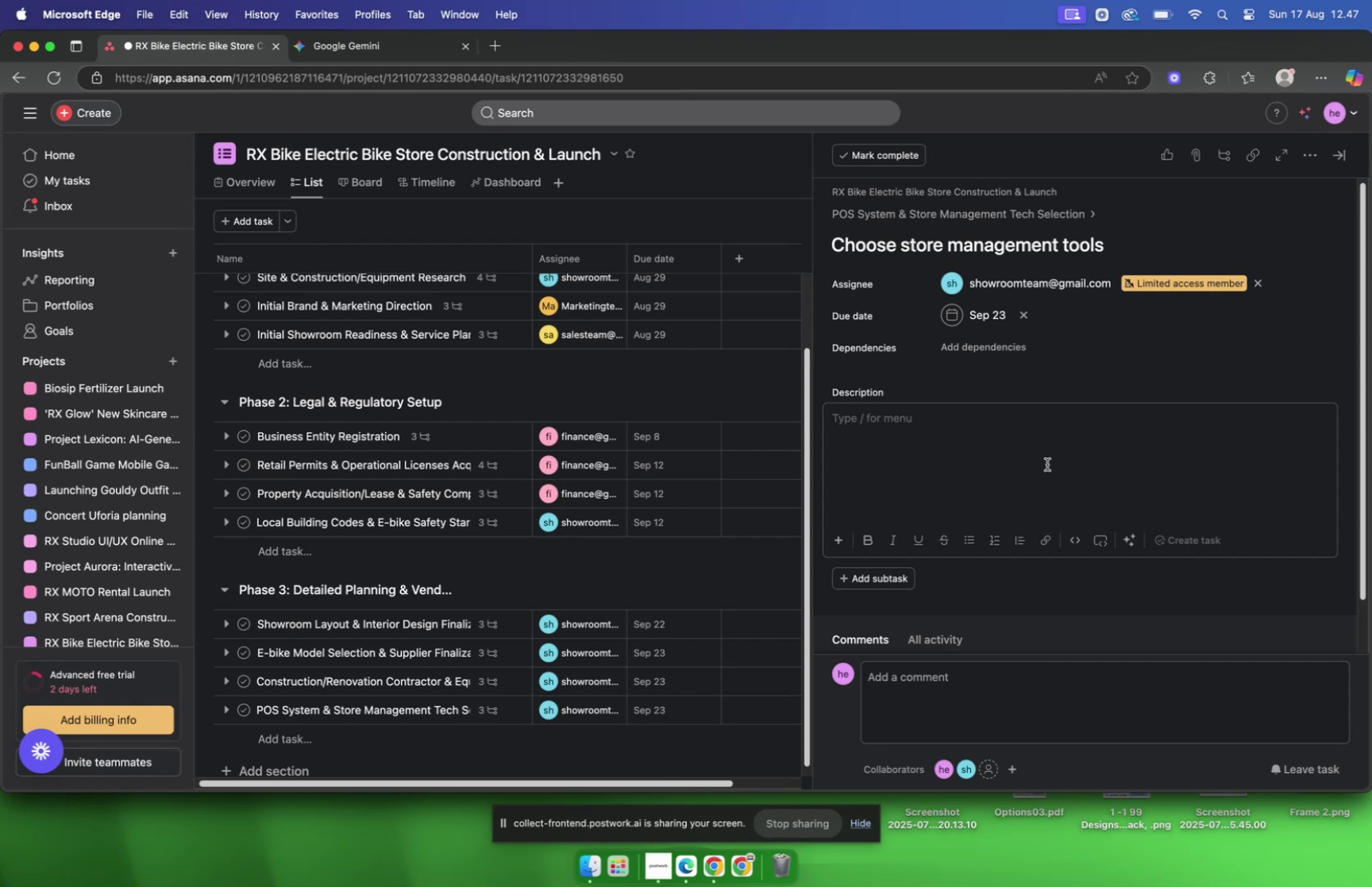 
key(Meta+V)
 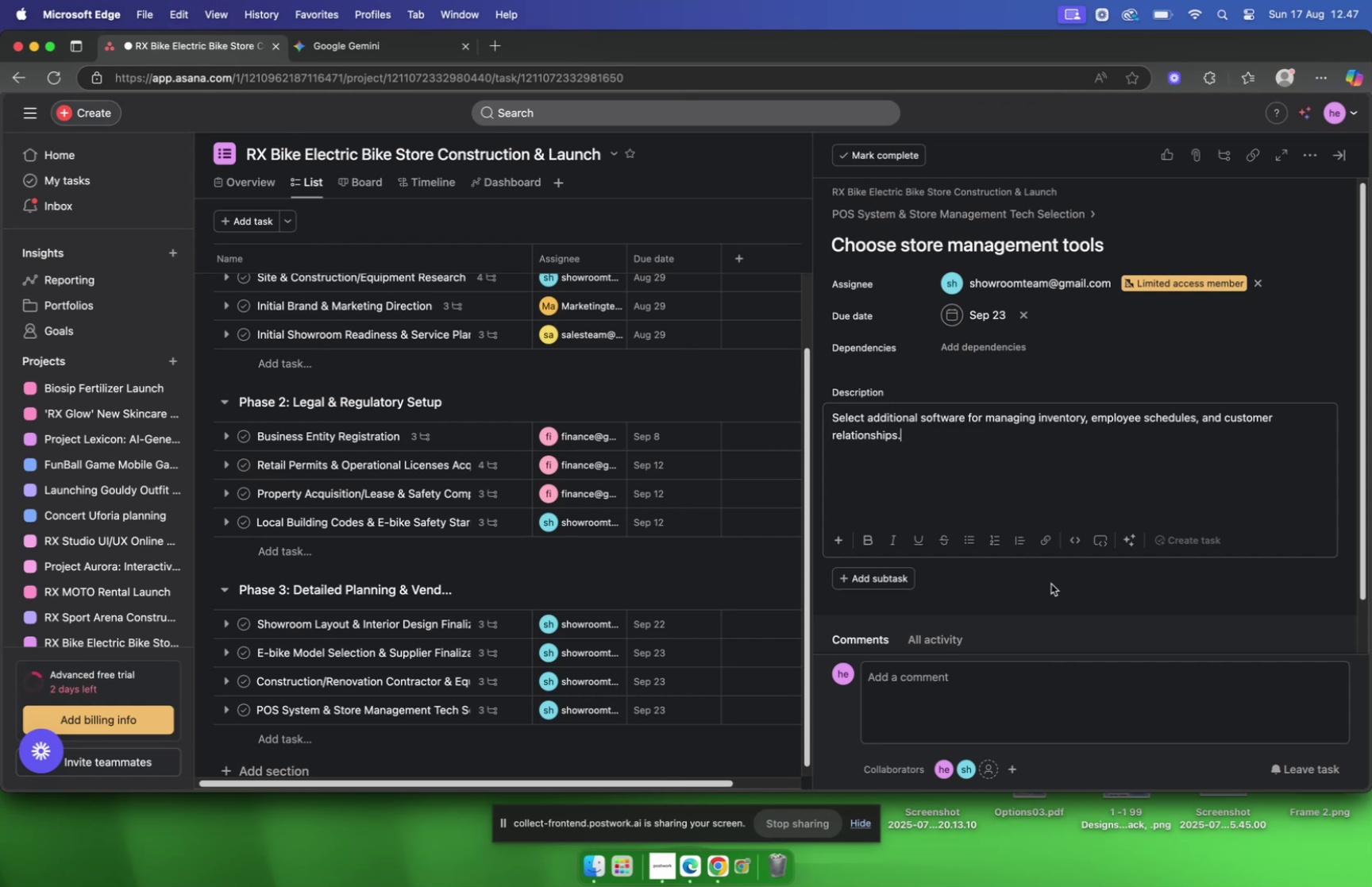 
left_click([1050, 584])
 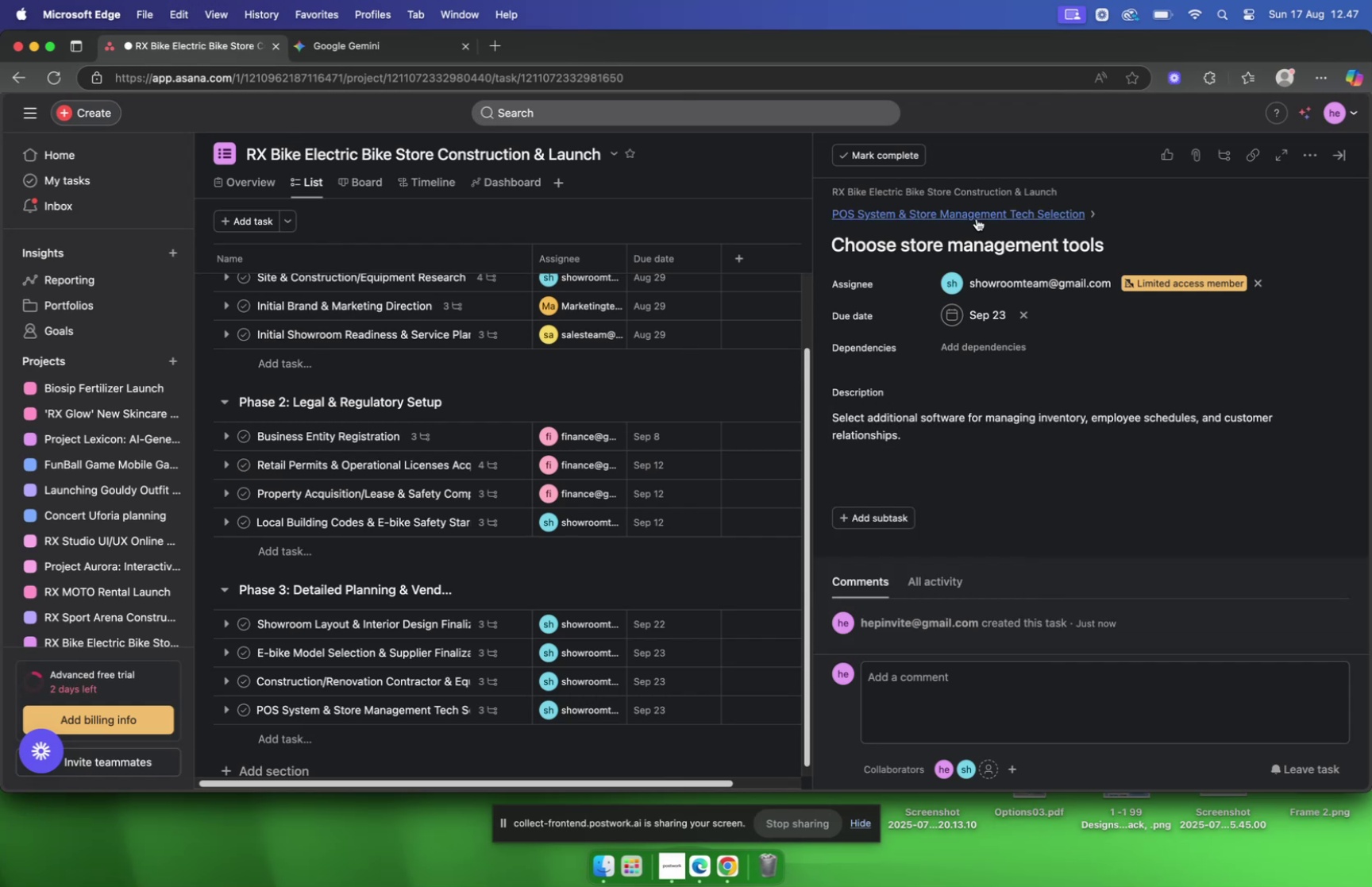 
left_click([977, 218])
 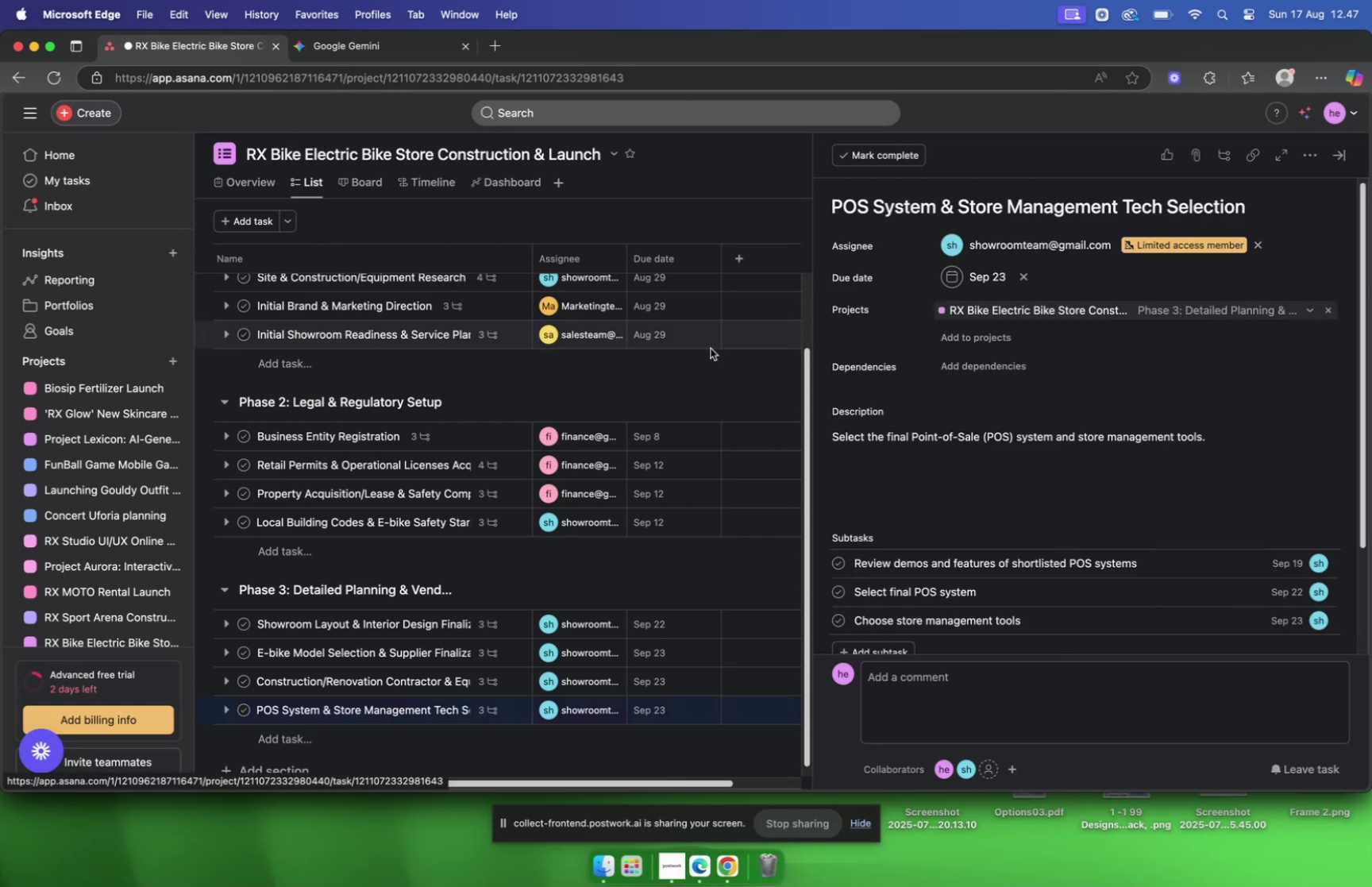 
scroll: coordinate [665, 355], scroll_direction: down, amount: 5.0
 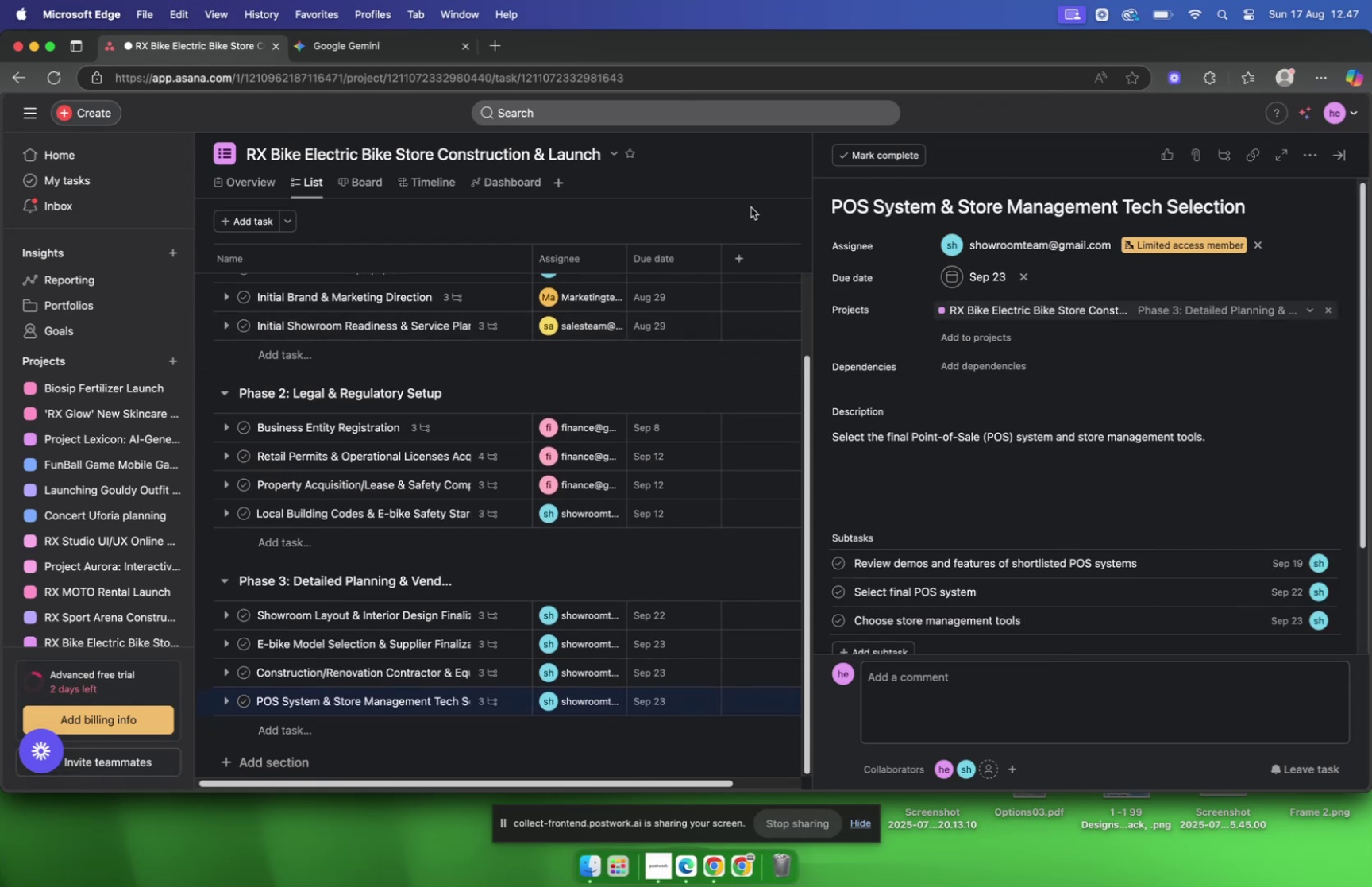 
left_click([750, 208])
 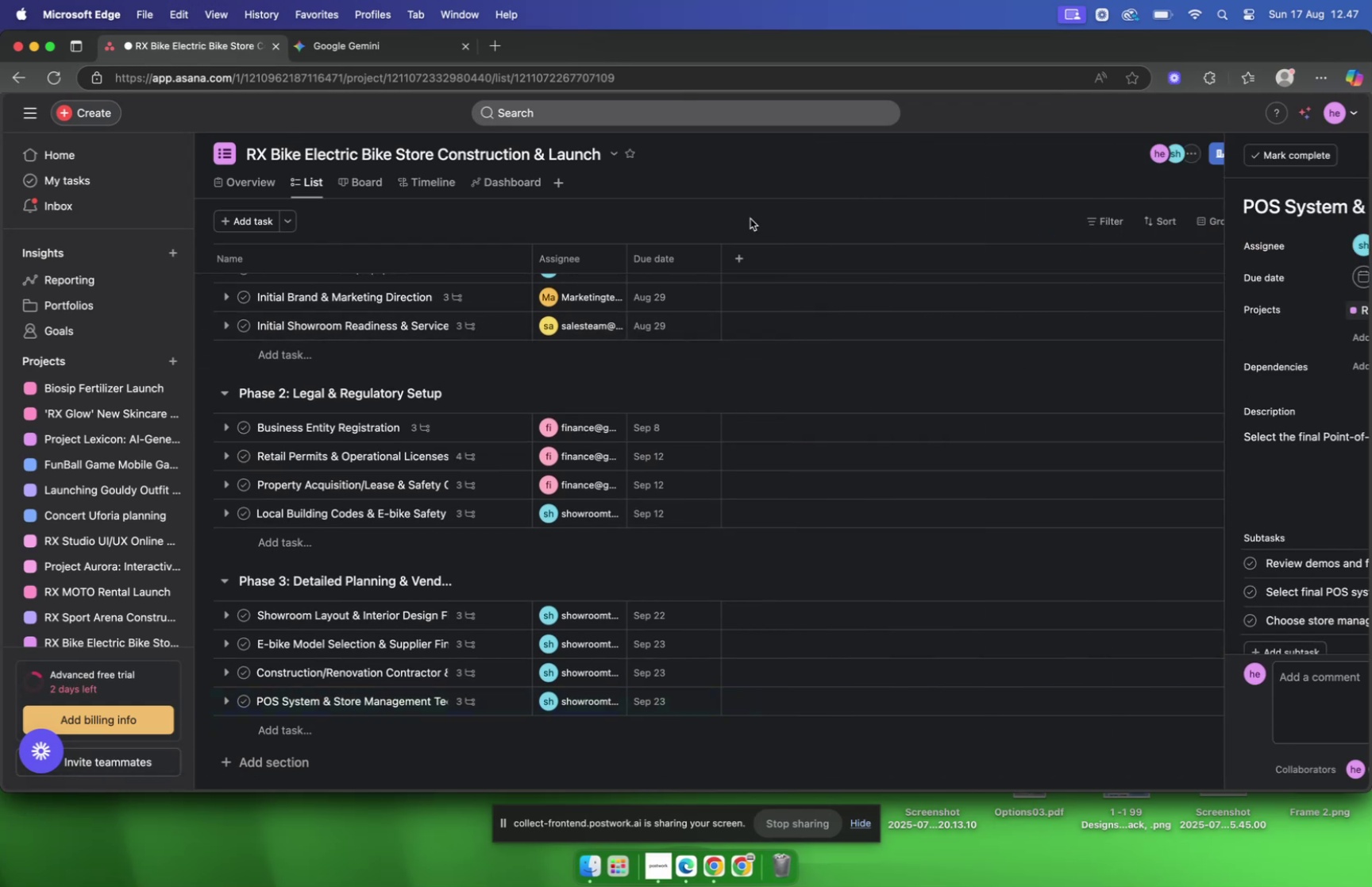 
scroll: coordinate [468, 422], scroll_direction: down, amount: 40.0
 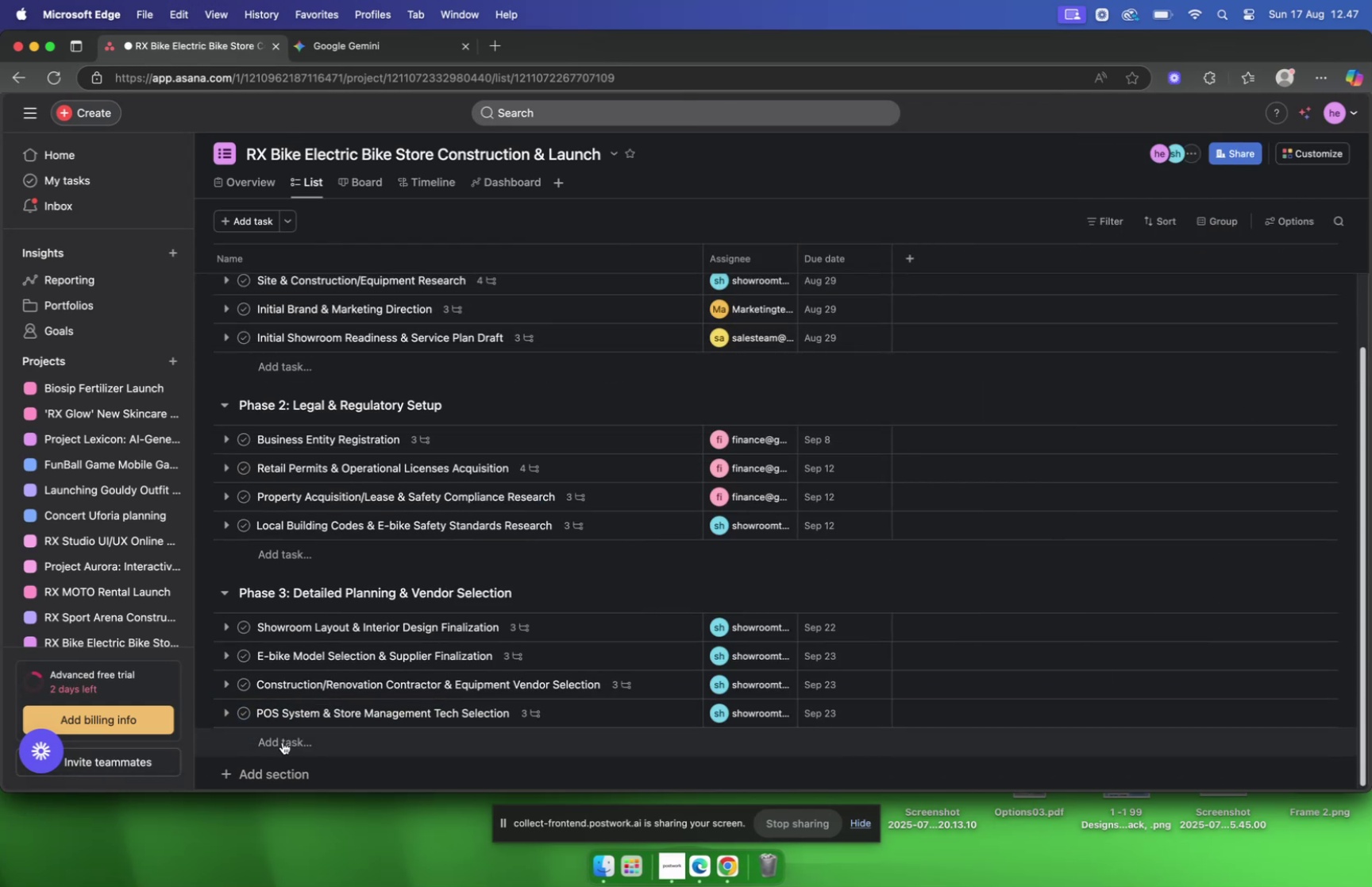 
left_click([283, 742])
 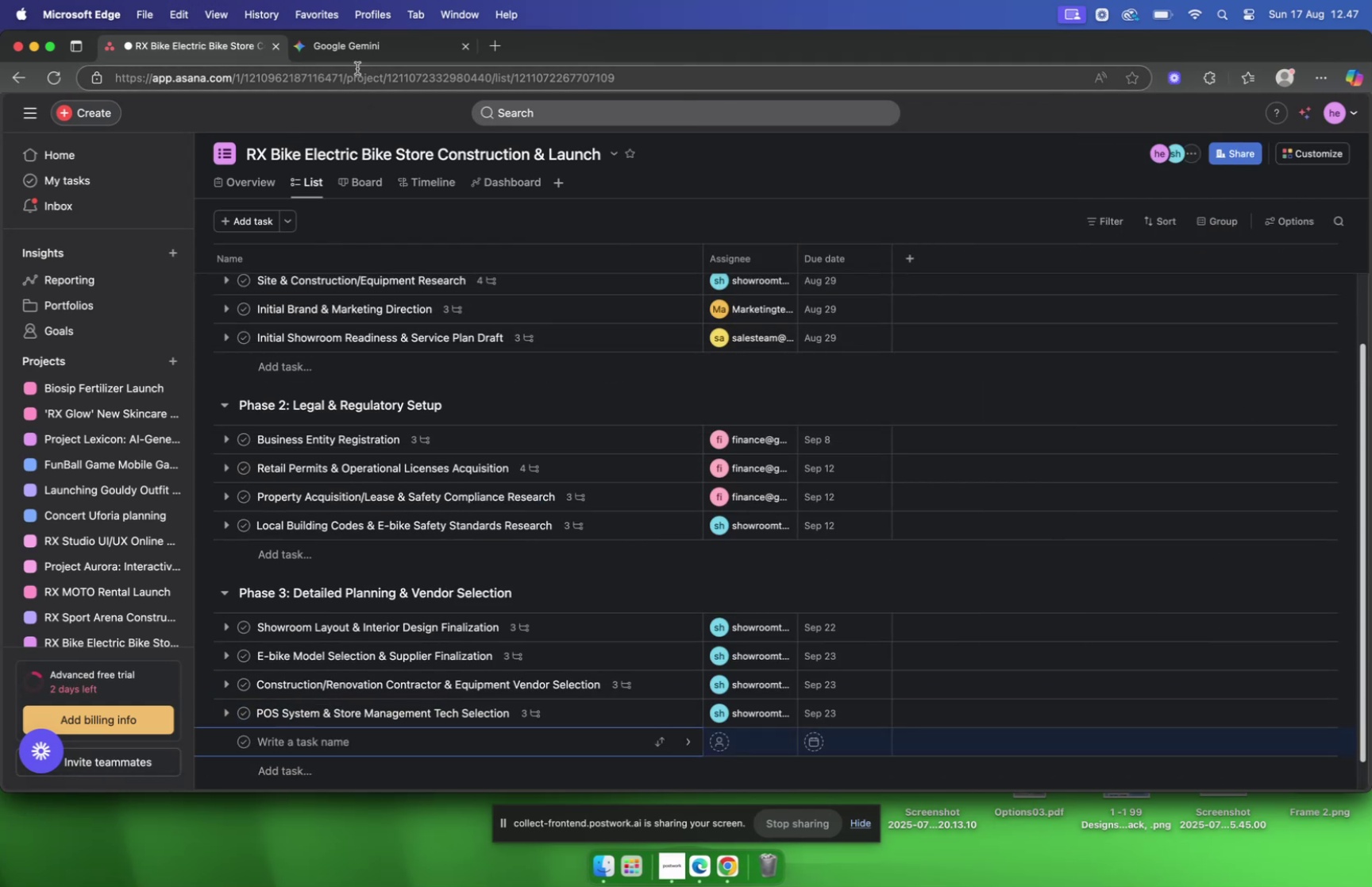 
left_click([356, 56])
 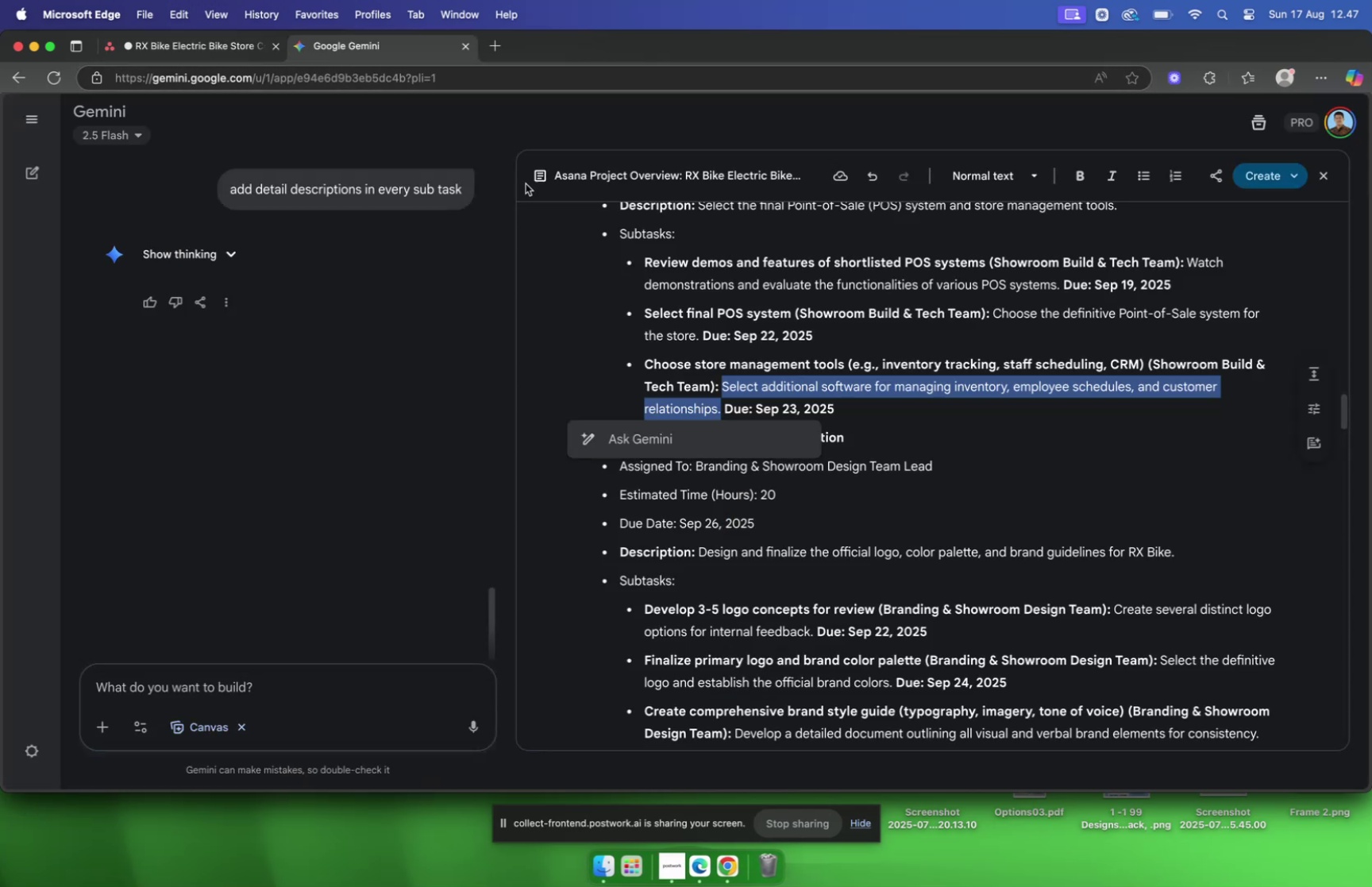 
scroll: coordinate [915, 318], scroll_direction: down, amount: 19.0
 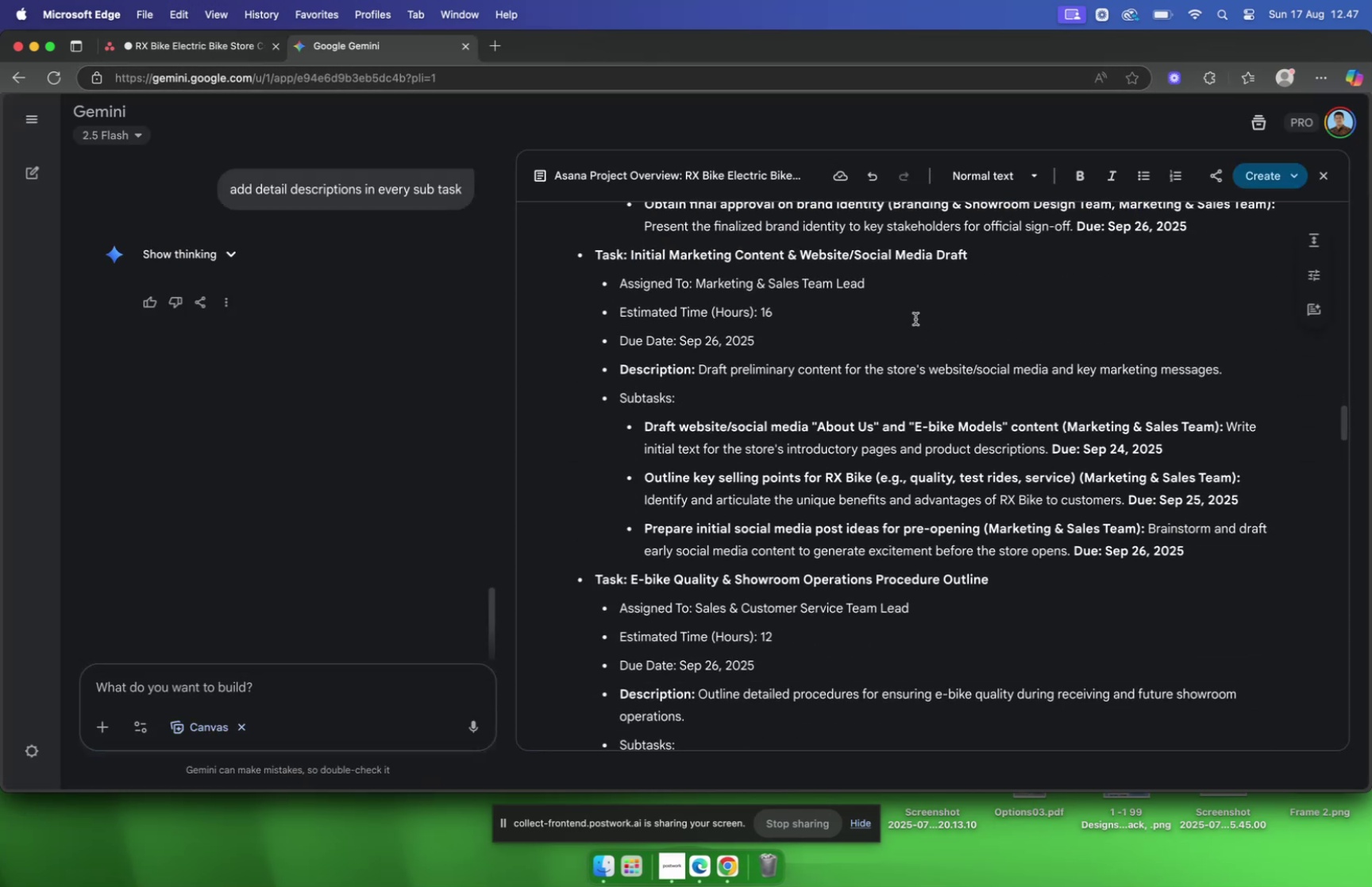 
scroll: coordinate [915, 318], scroll_direction: up, amount: 13.0
 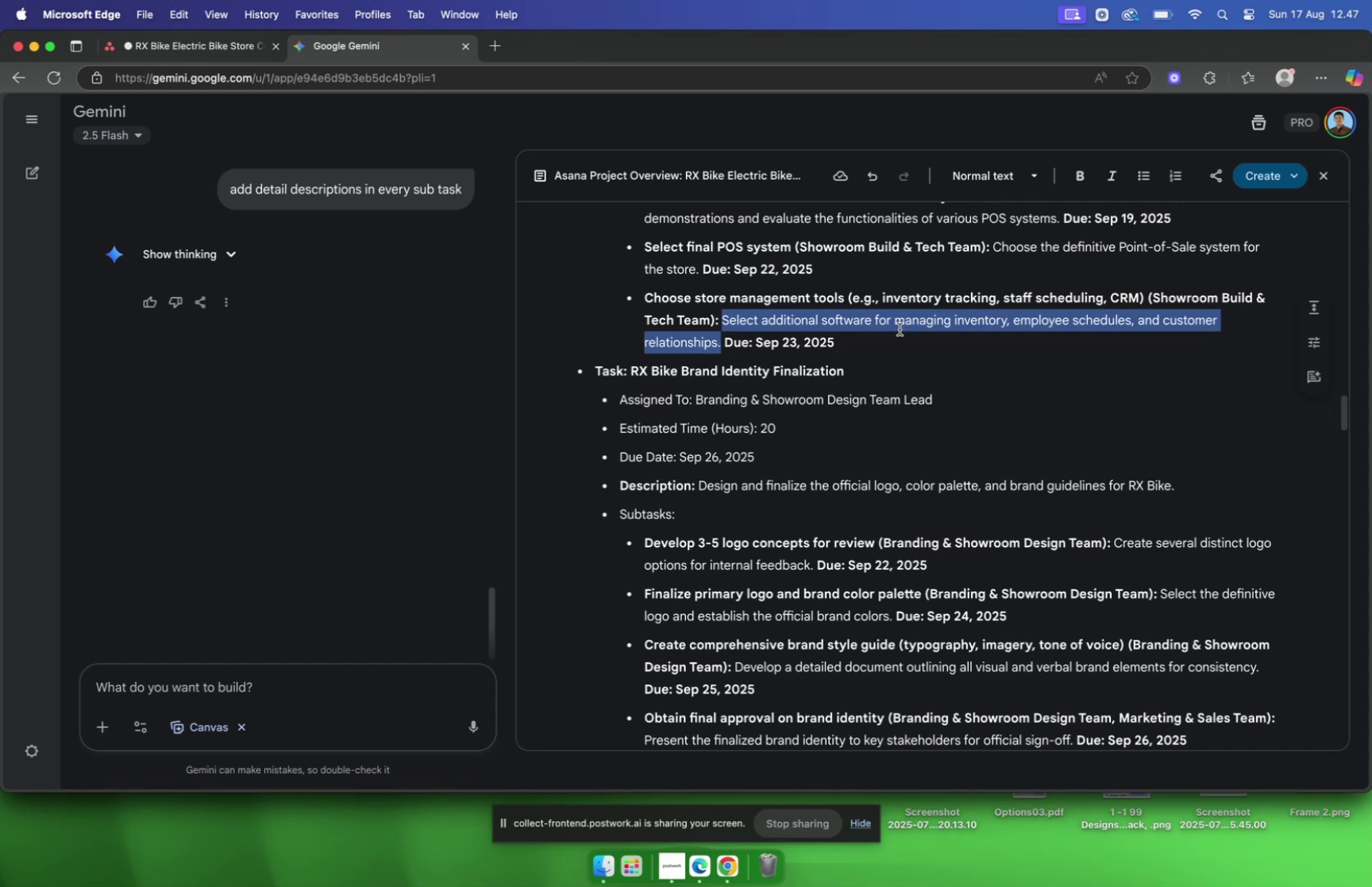 
wait(14.22)
 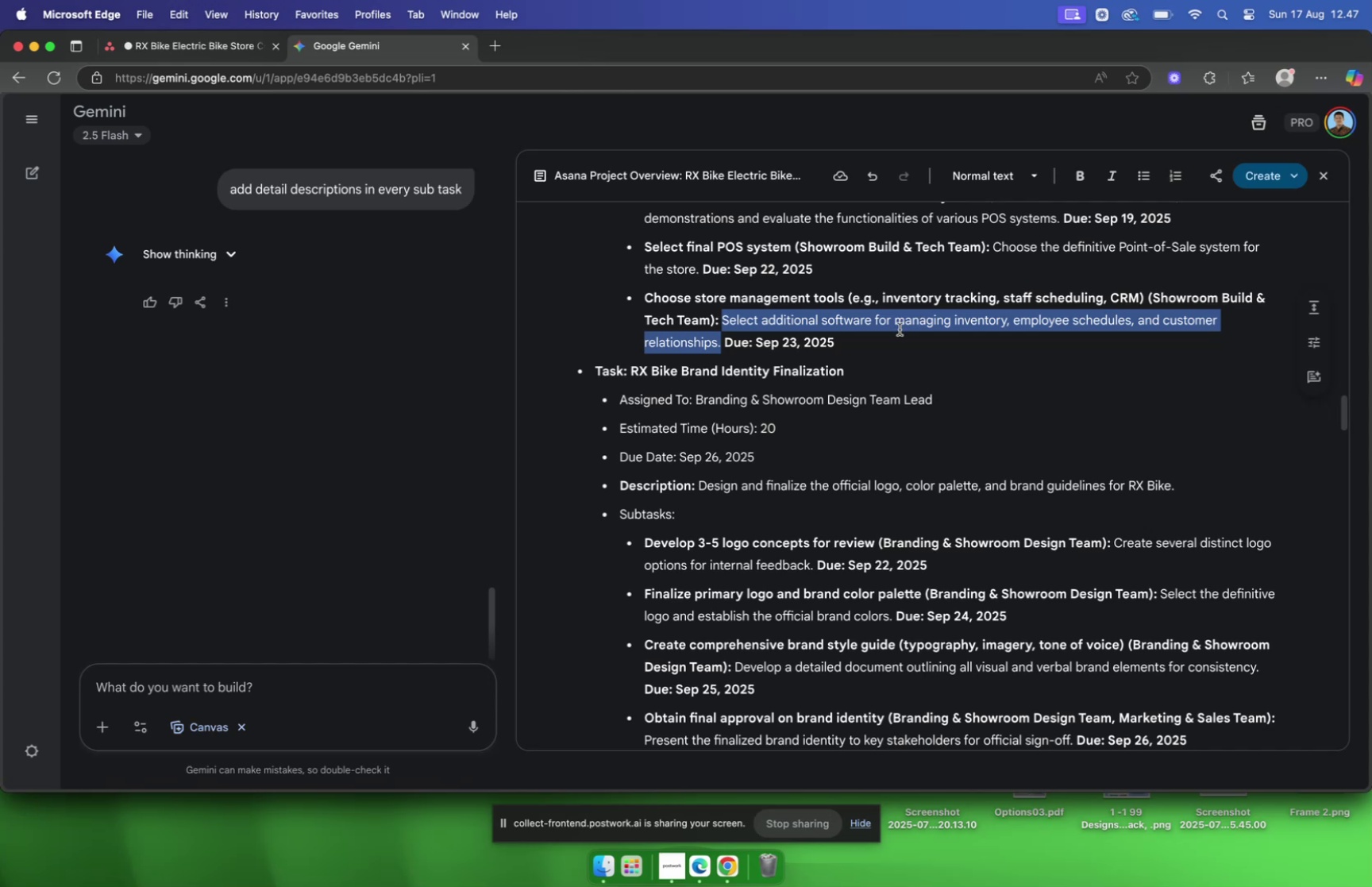 
left_click_drag(start_coordinate=[852, 376], to_coordinate=[634, 379])
 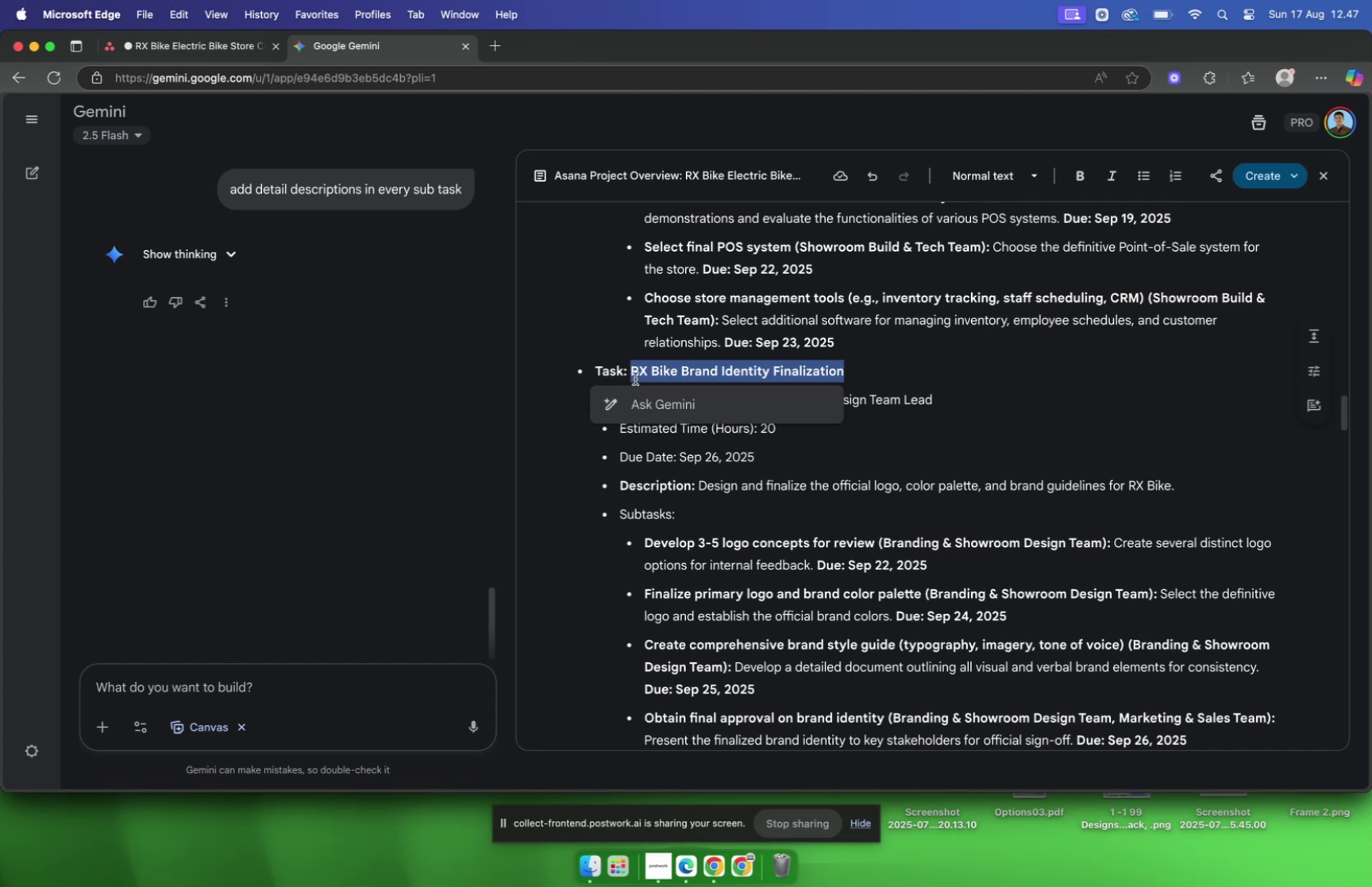 
key(Meta+C)
 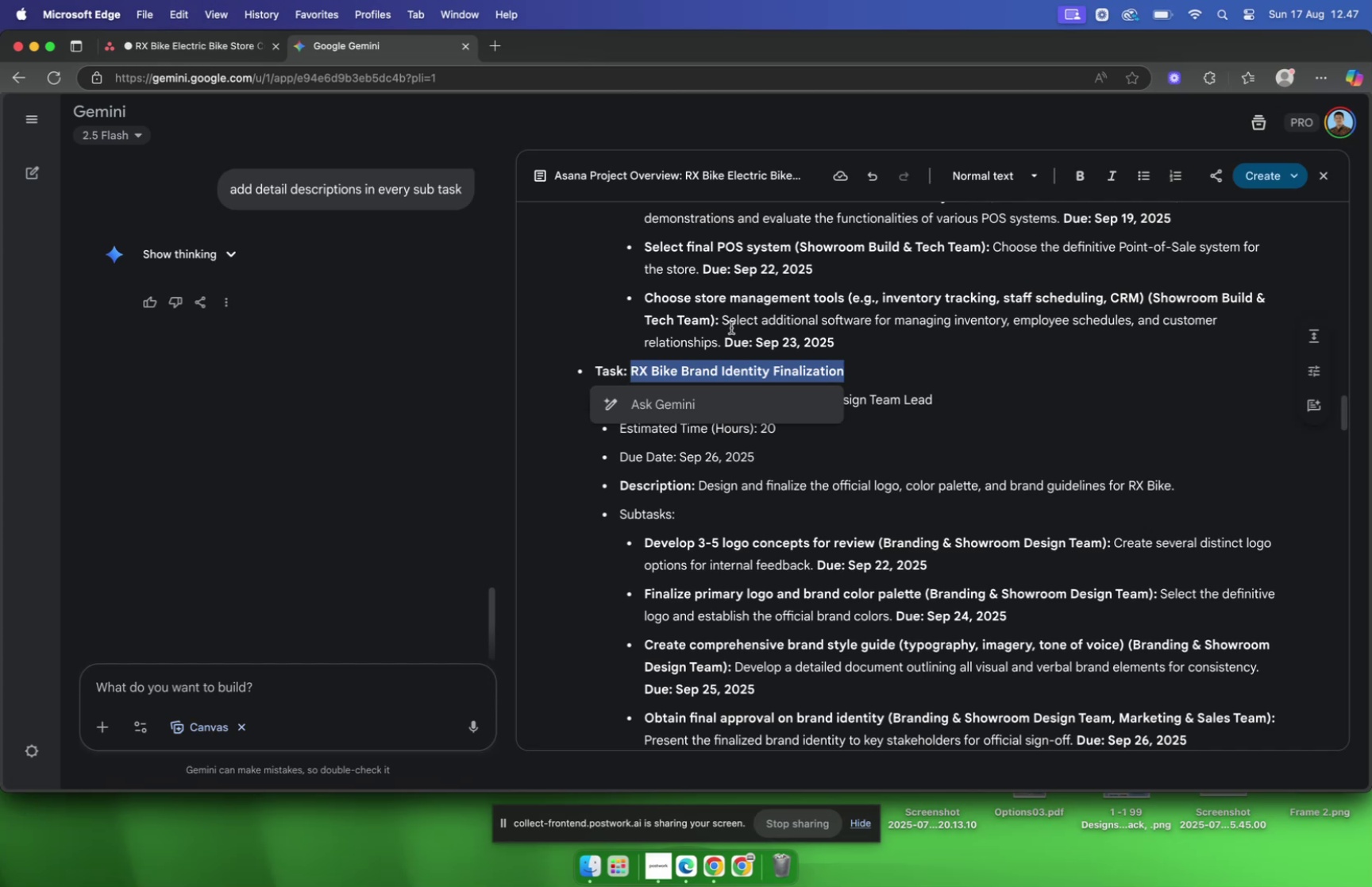 
key(Meta+CommandLeft)
 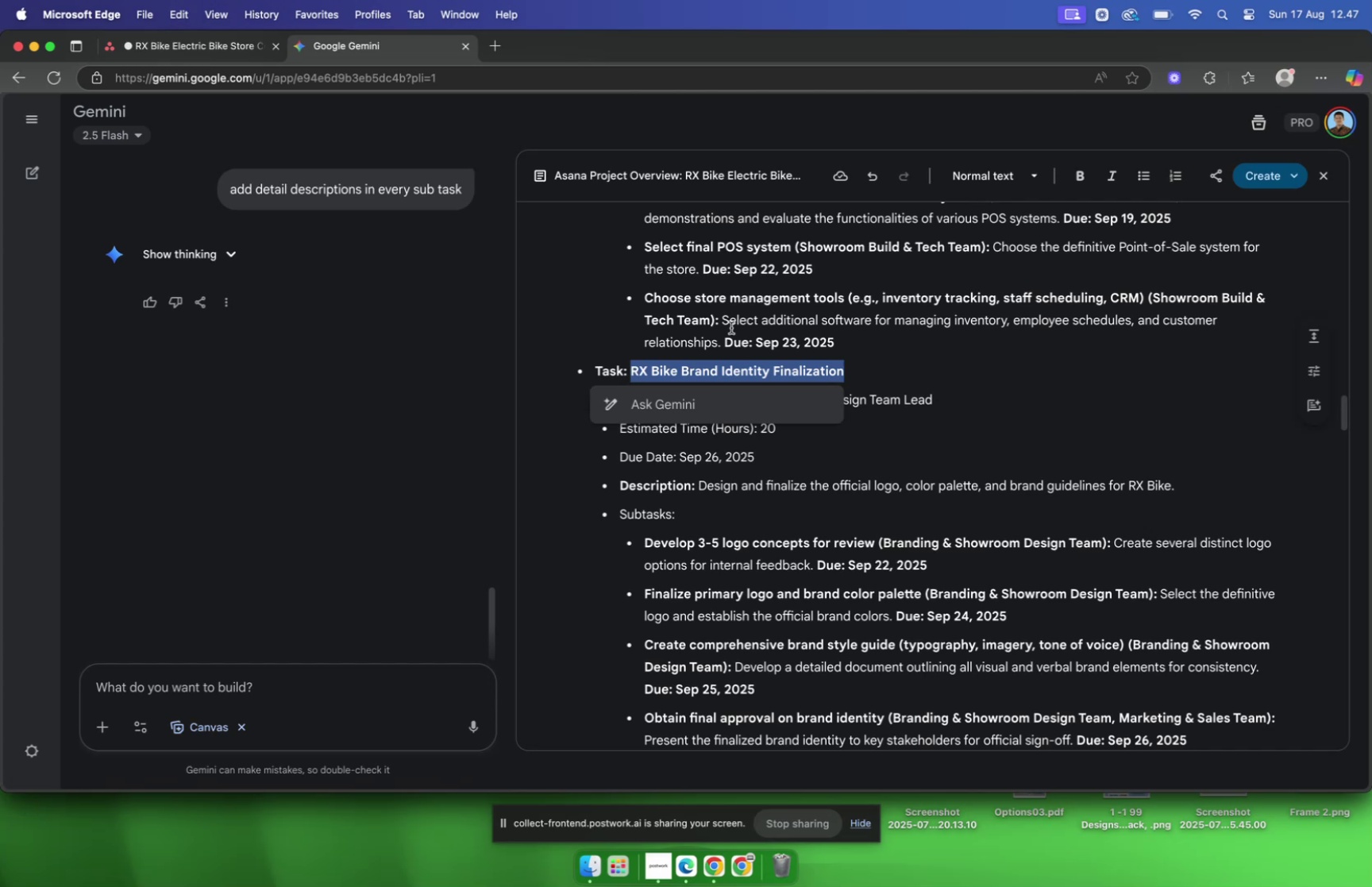 
key(Meta+C)
 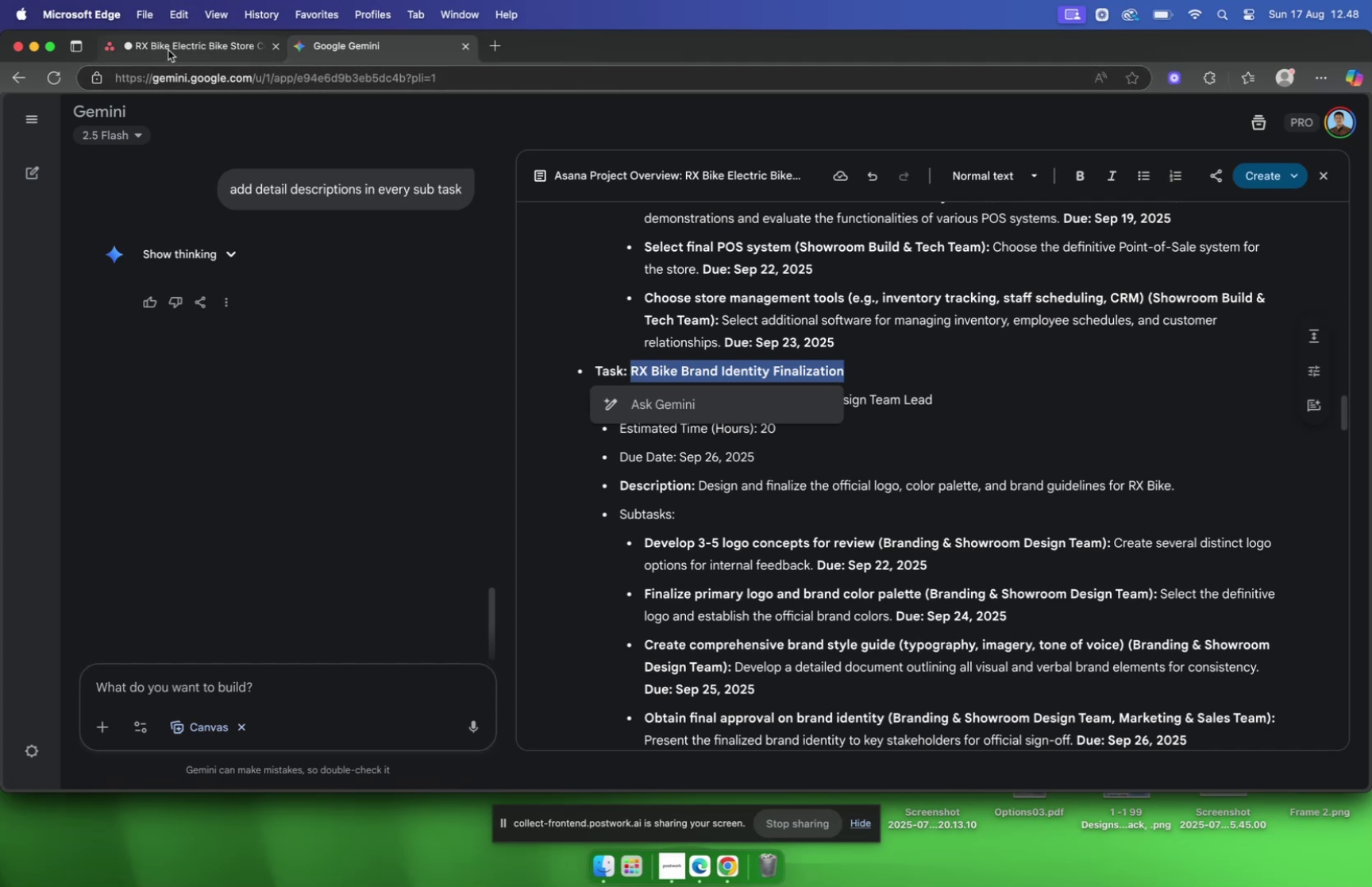 
left_click([168, 50])
 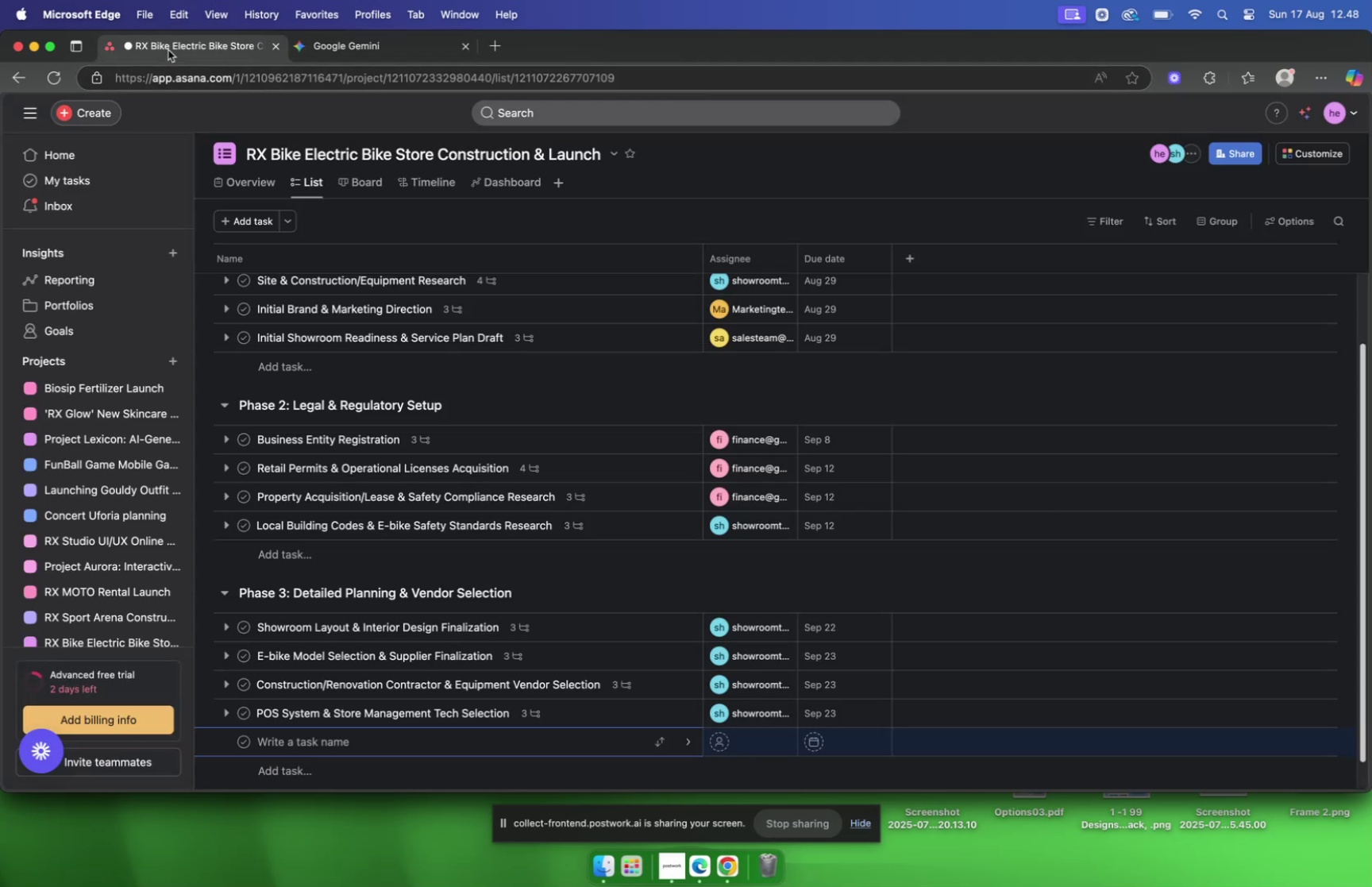 
key(Meta+V)
 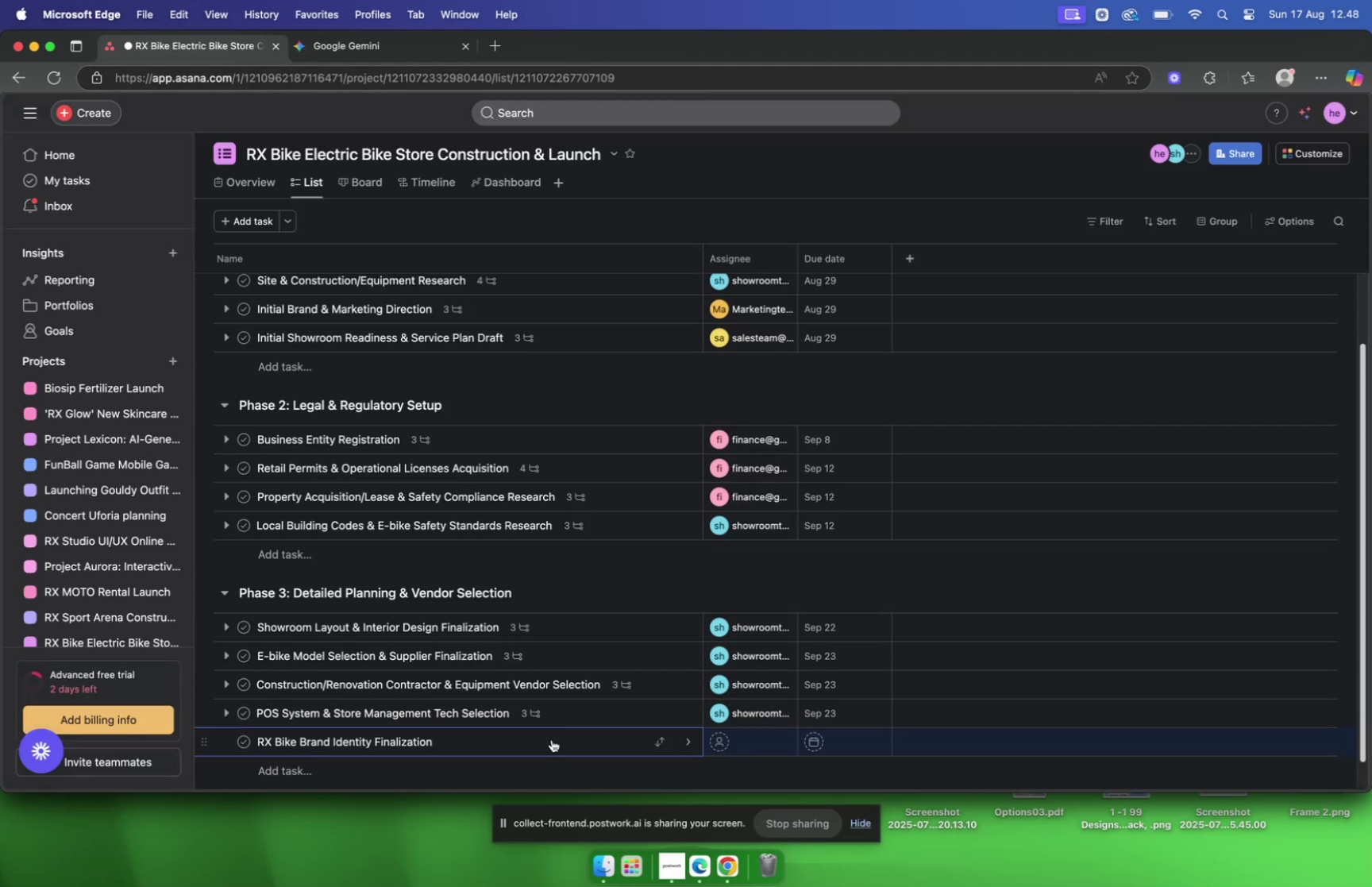 
left_click([552, 738])
 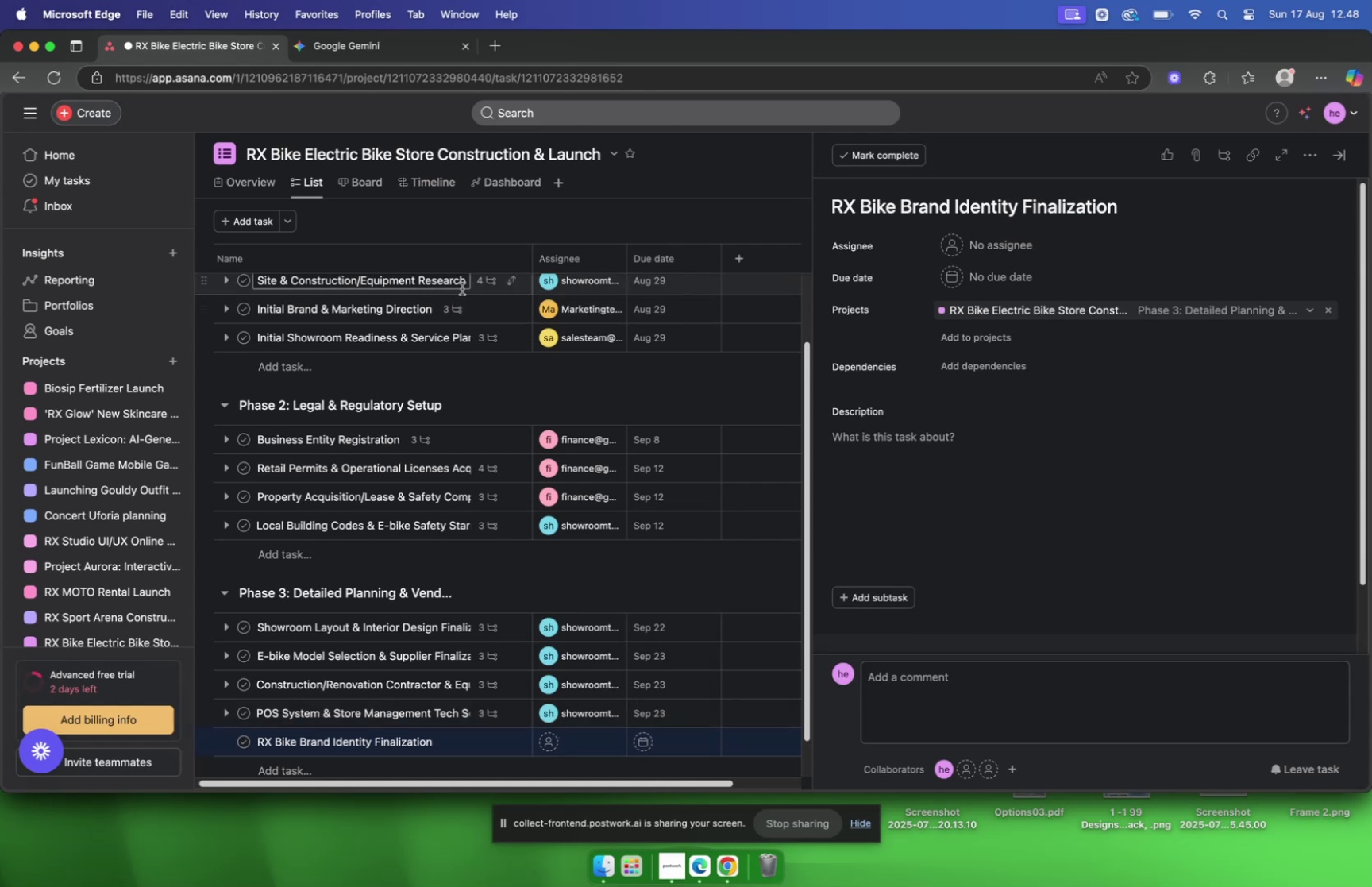 
wait(7.58)
 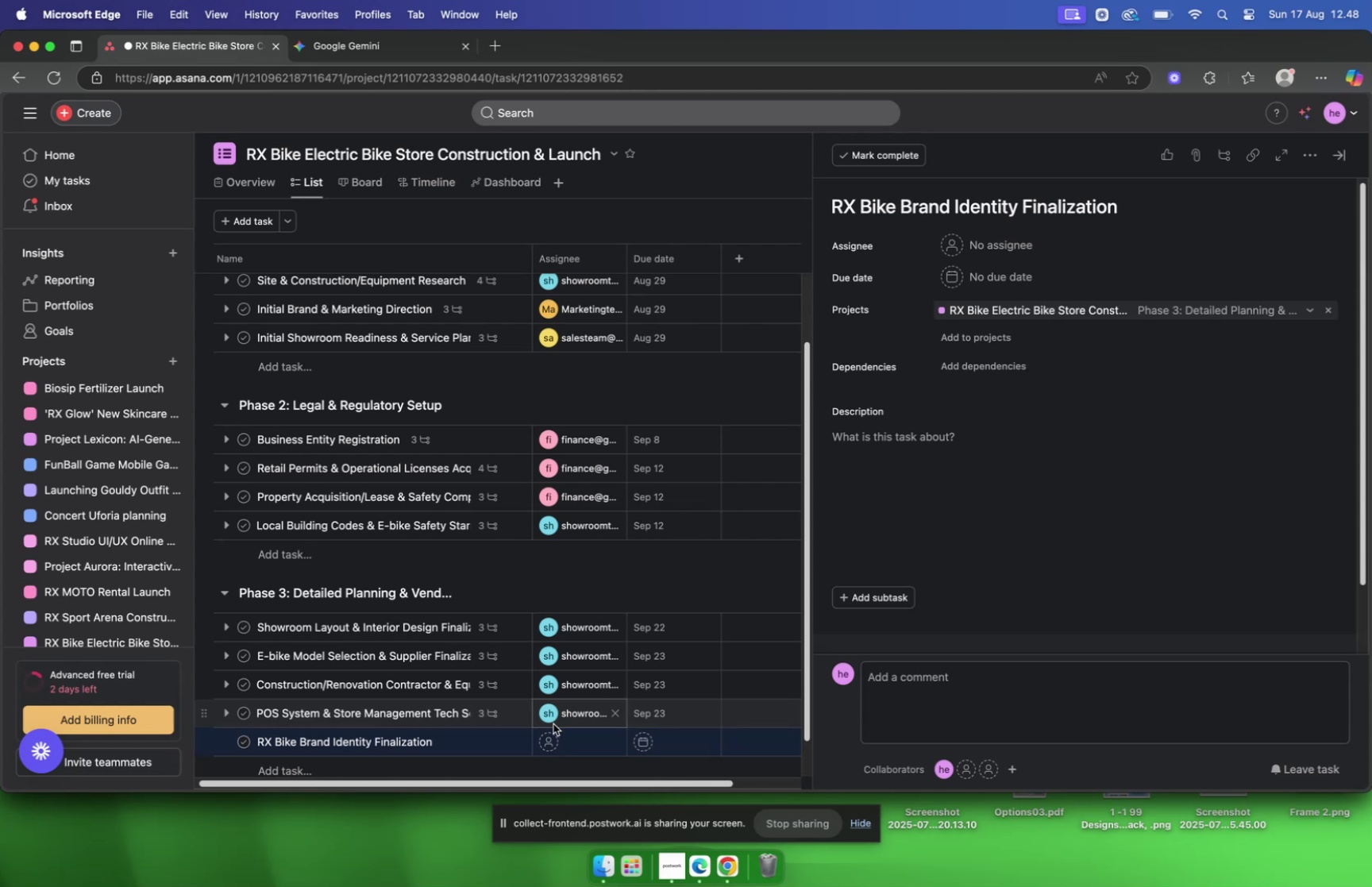 
left_click([339, 43])
 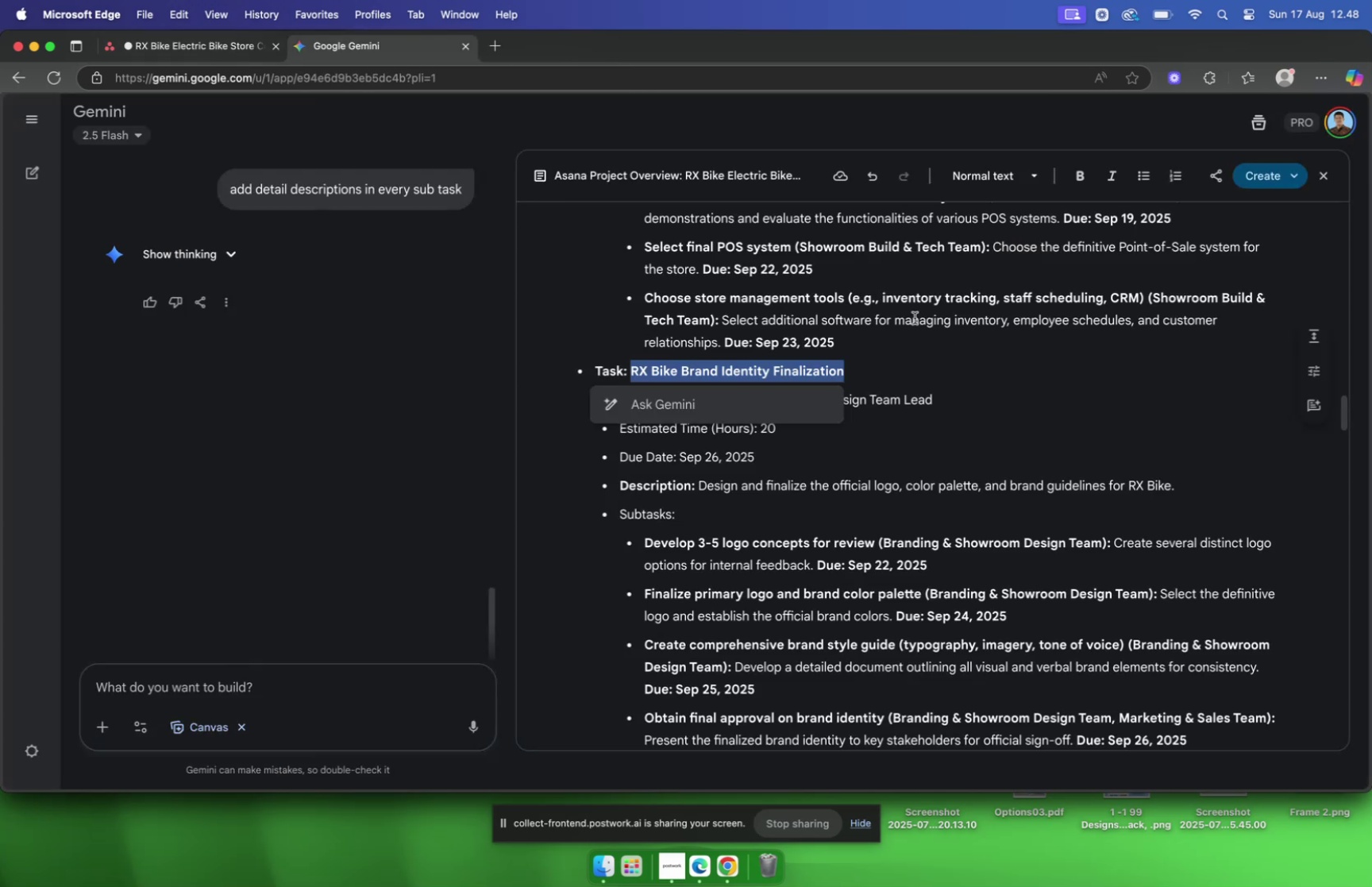 
left_click([912, 318])
 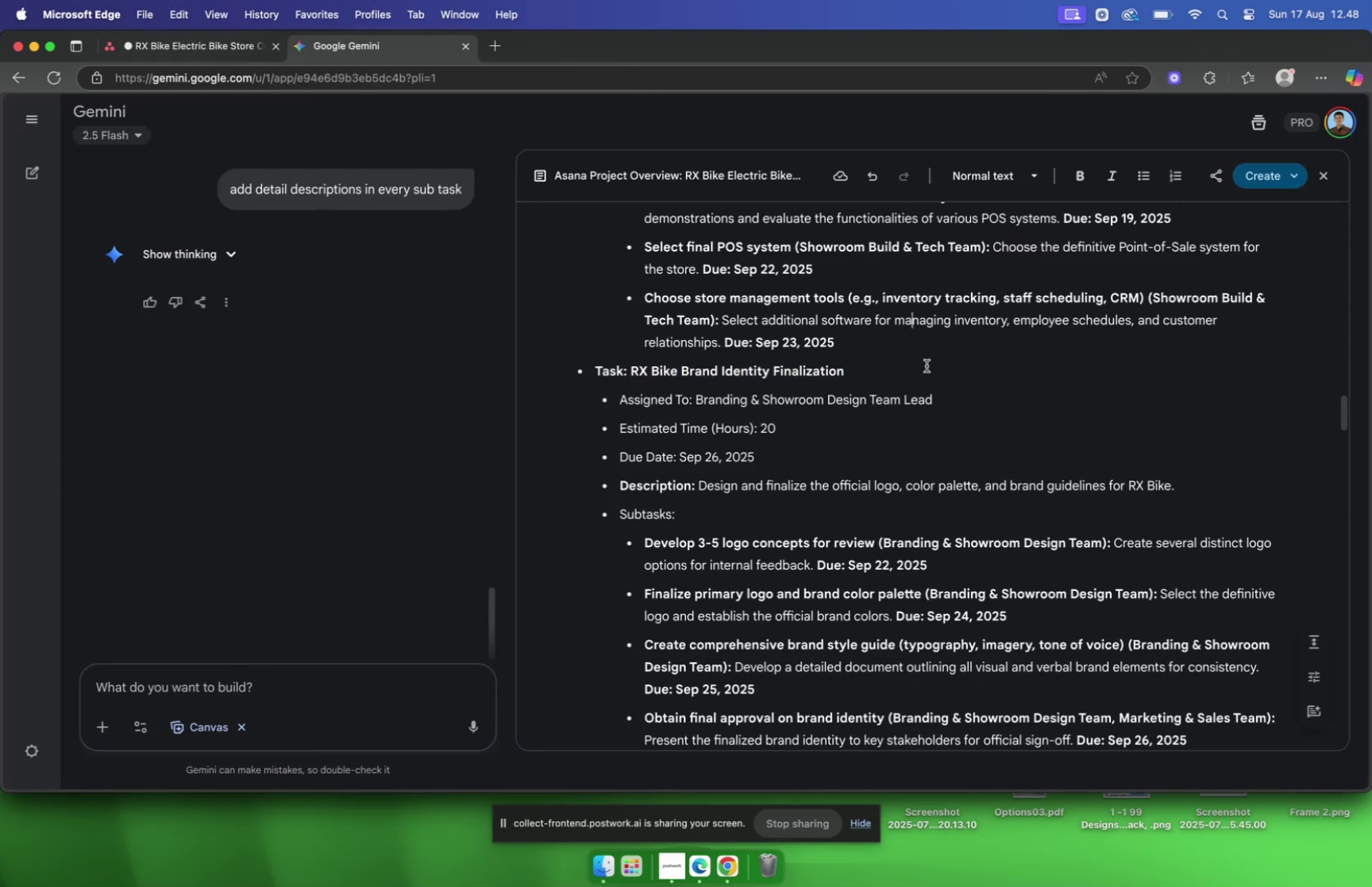 
scroll: coordinate [924, 361], scroll_direction: down, amount: 4.0
 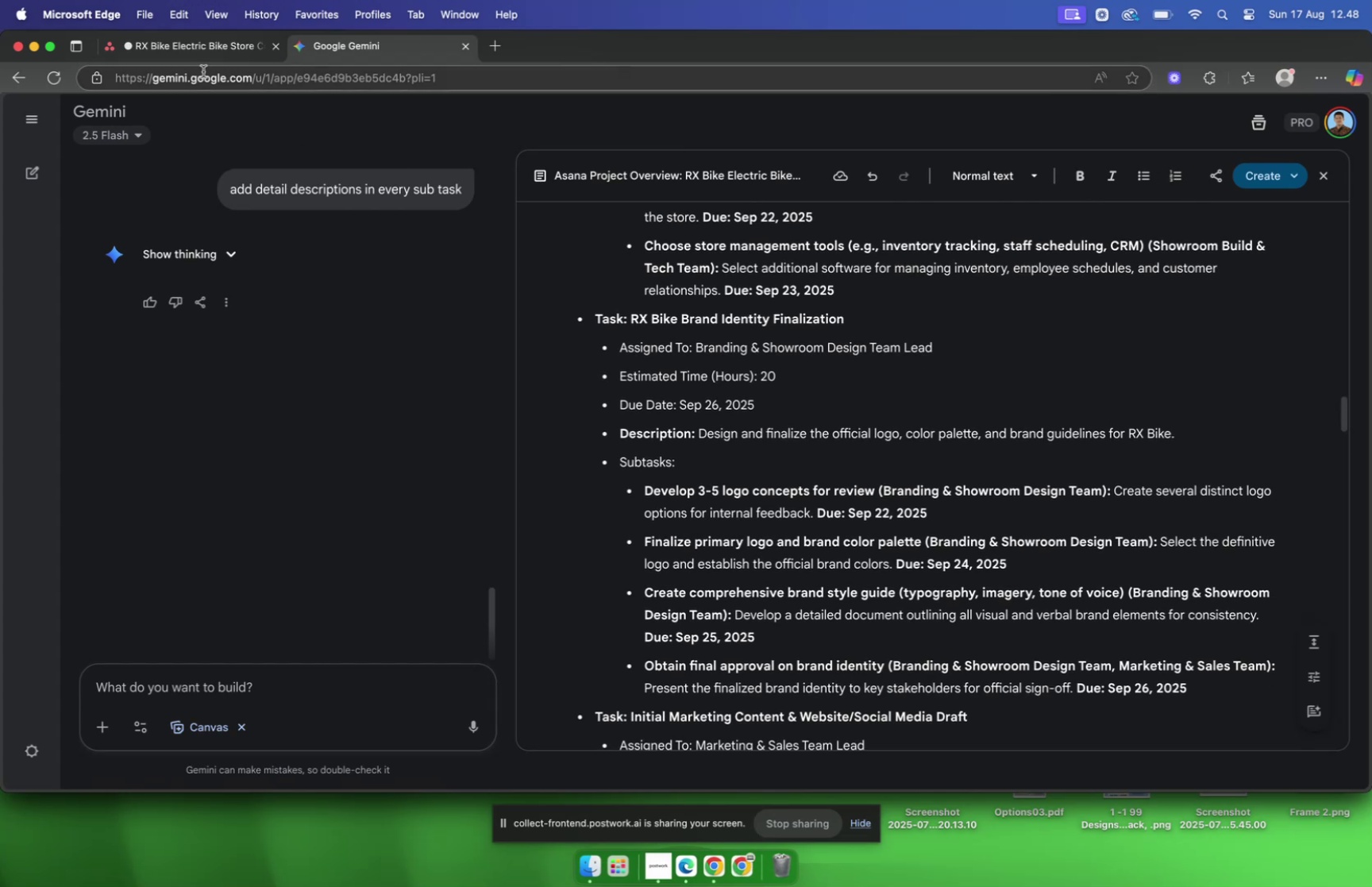 
left_click([188, 57])
 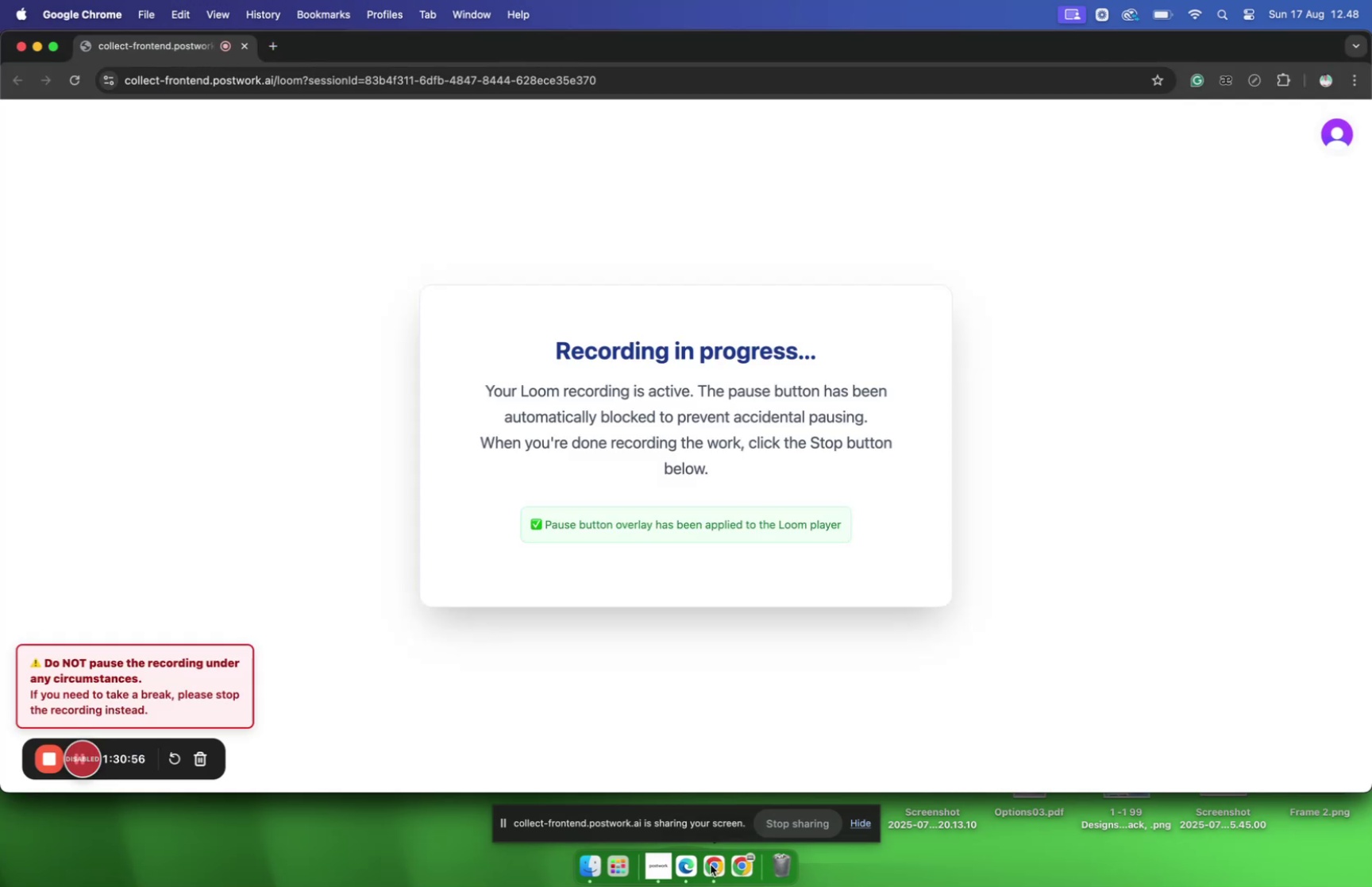 
wait(6.56)
 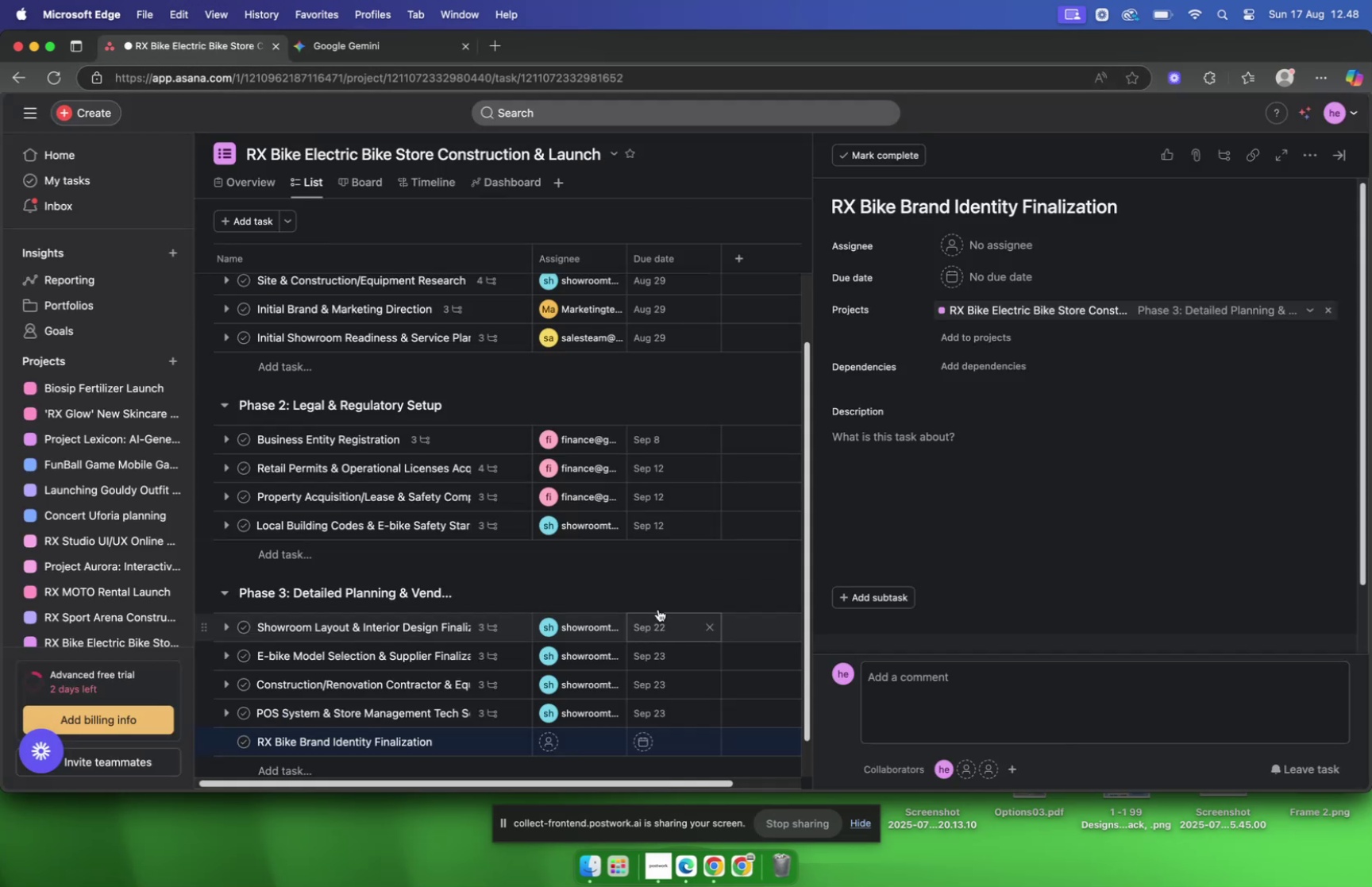 
left_click([682, 865])
 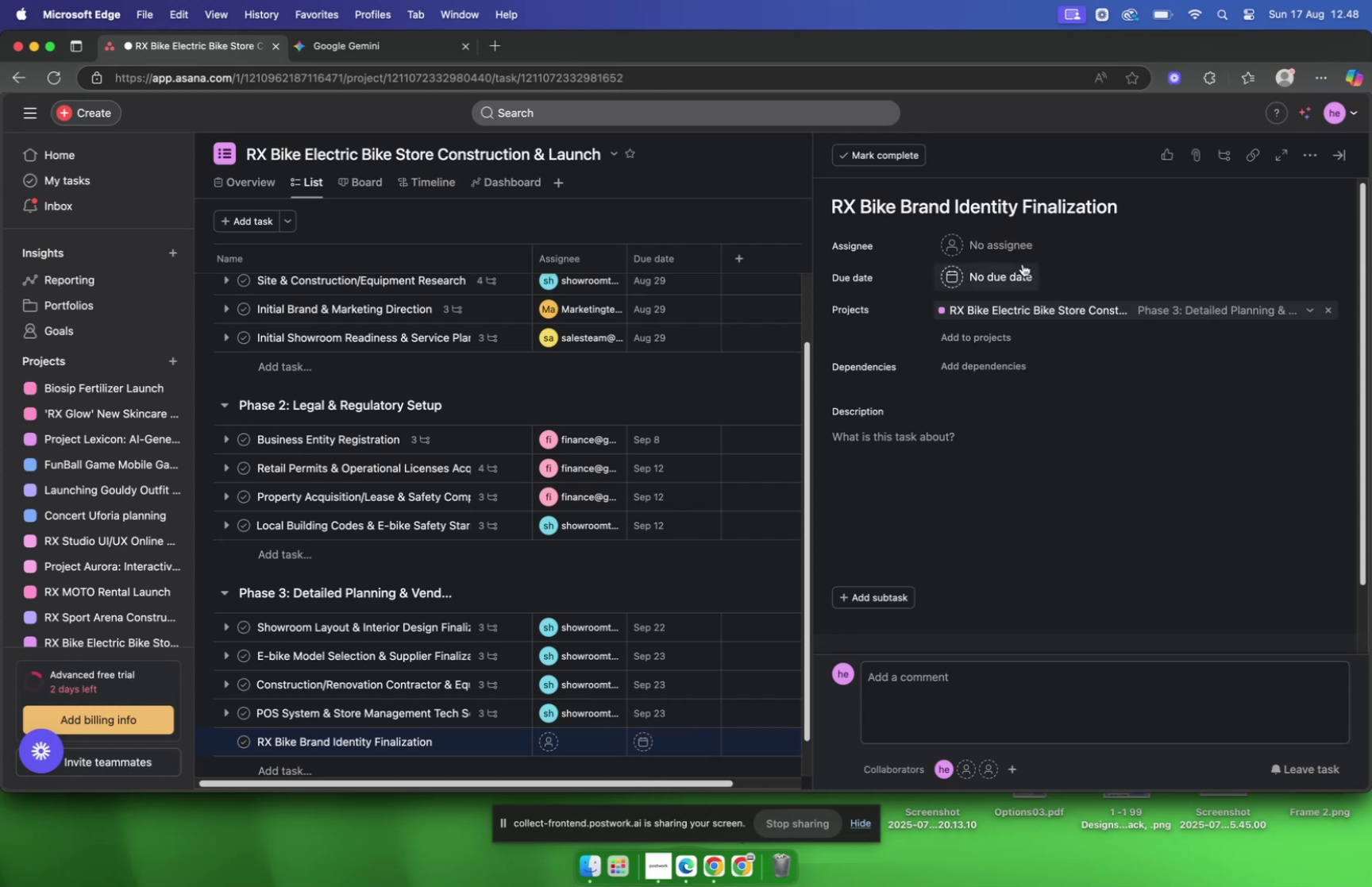 
left_click([999, 253])
 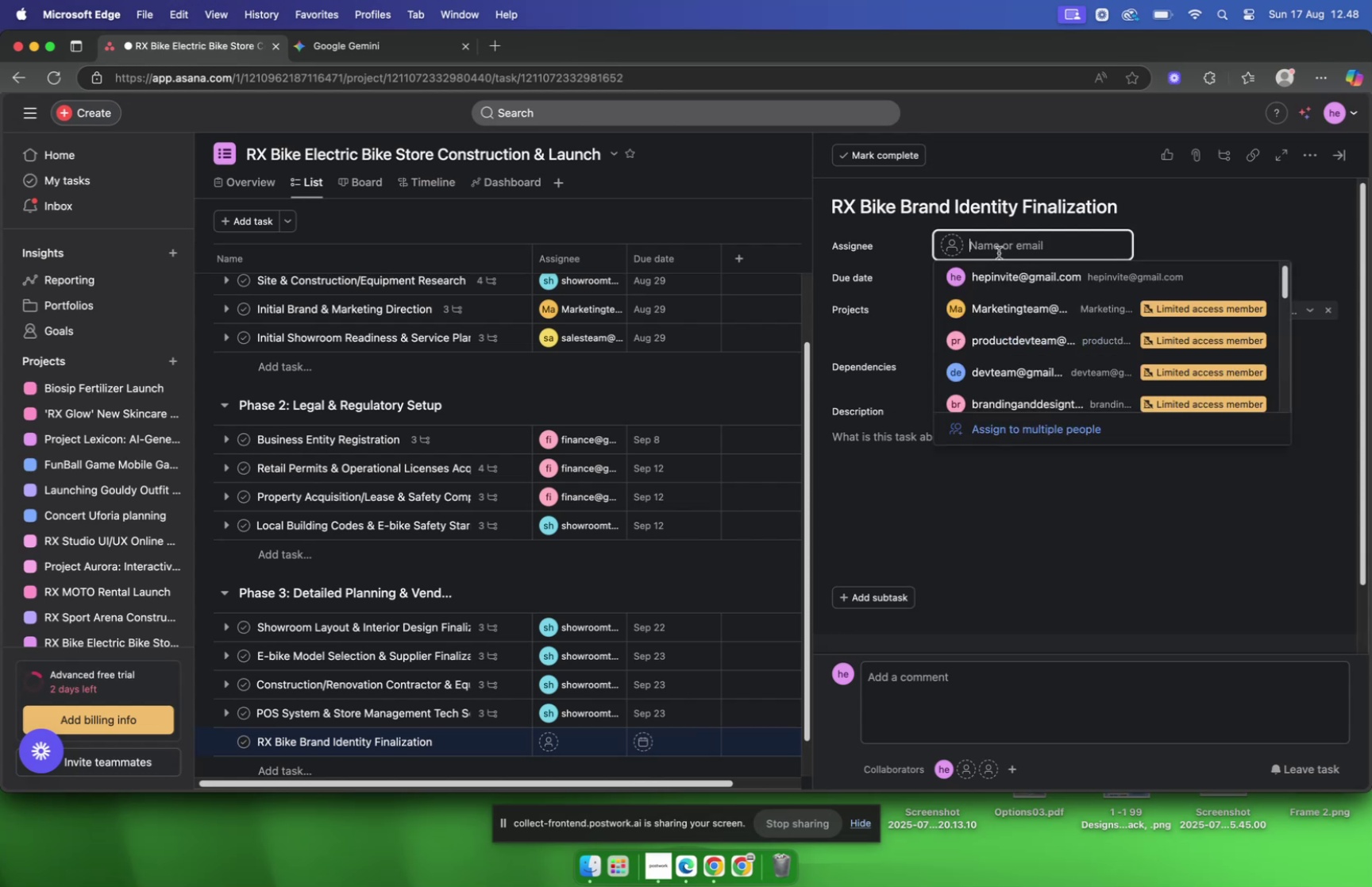 
type(bra)
 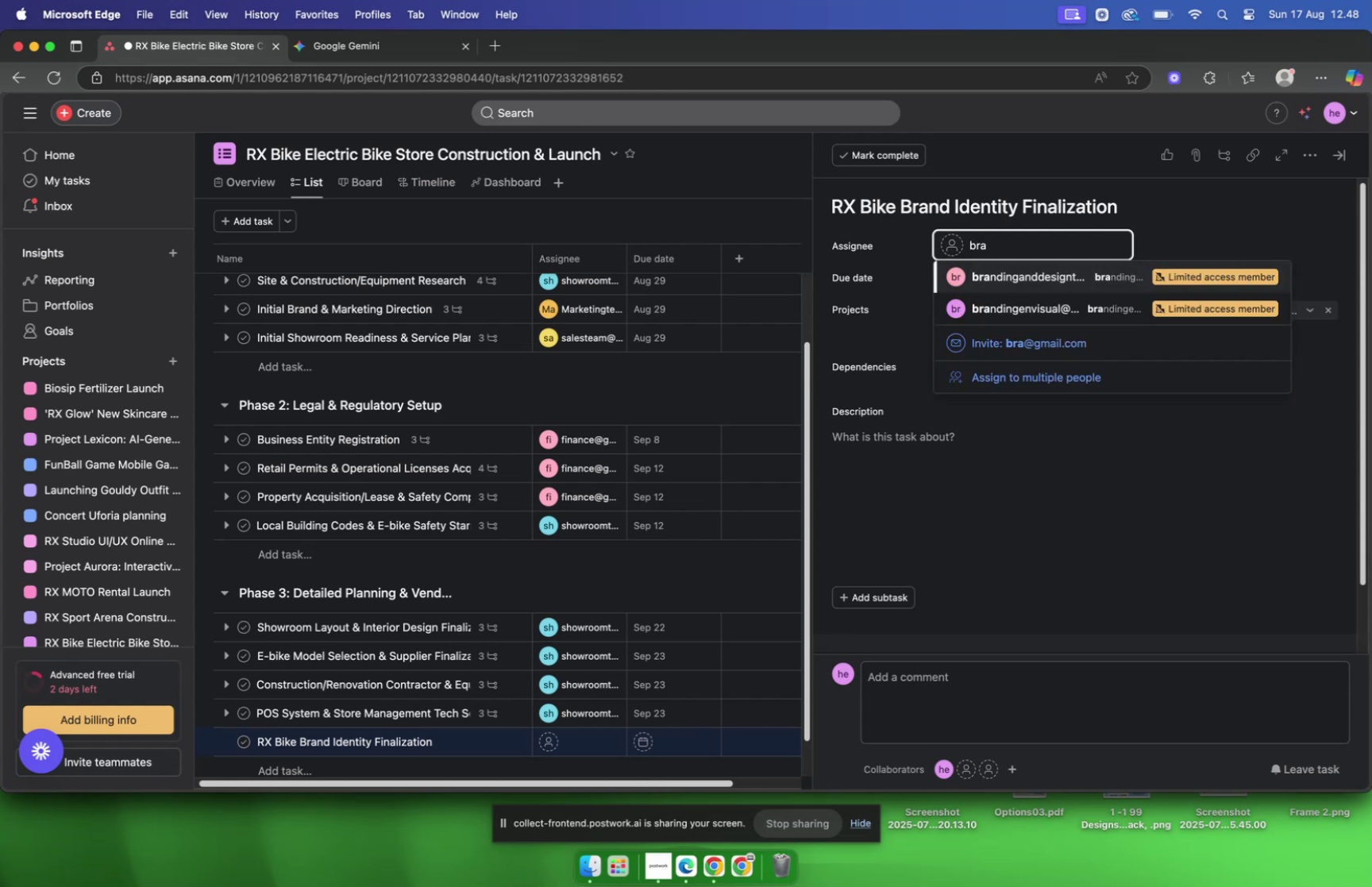 
key(Enter)
 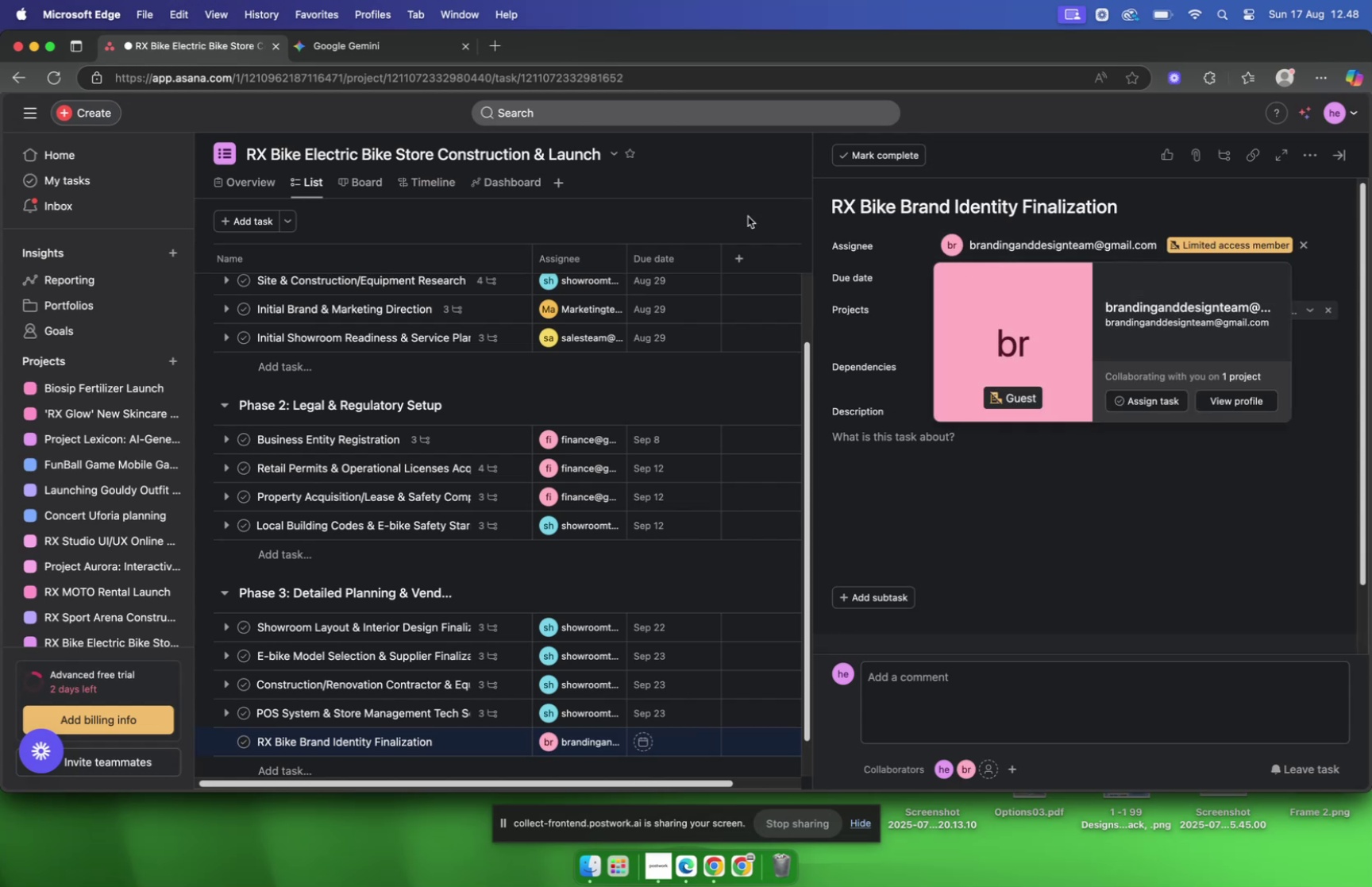 
left_click([396, 55])
 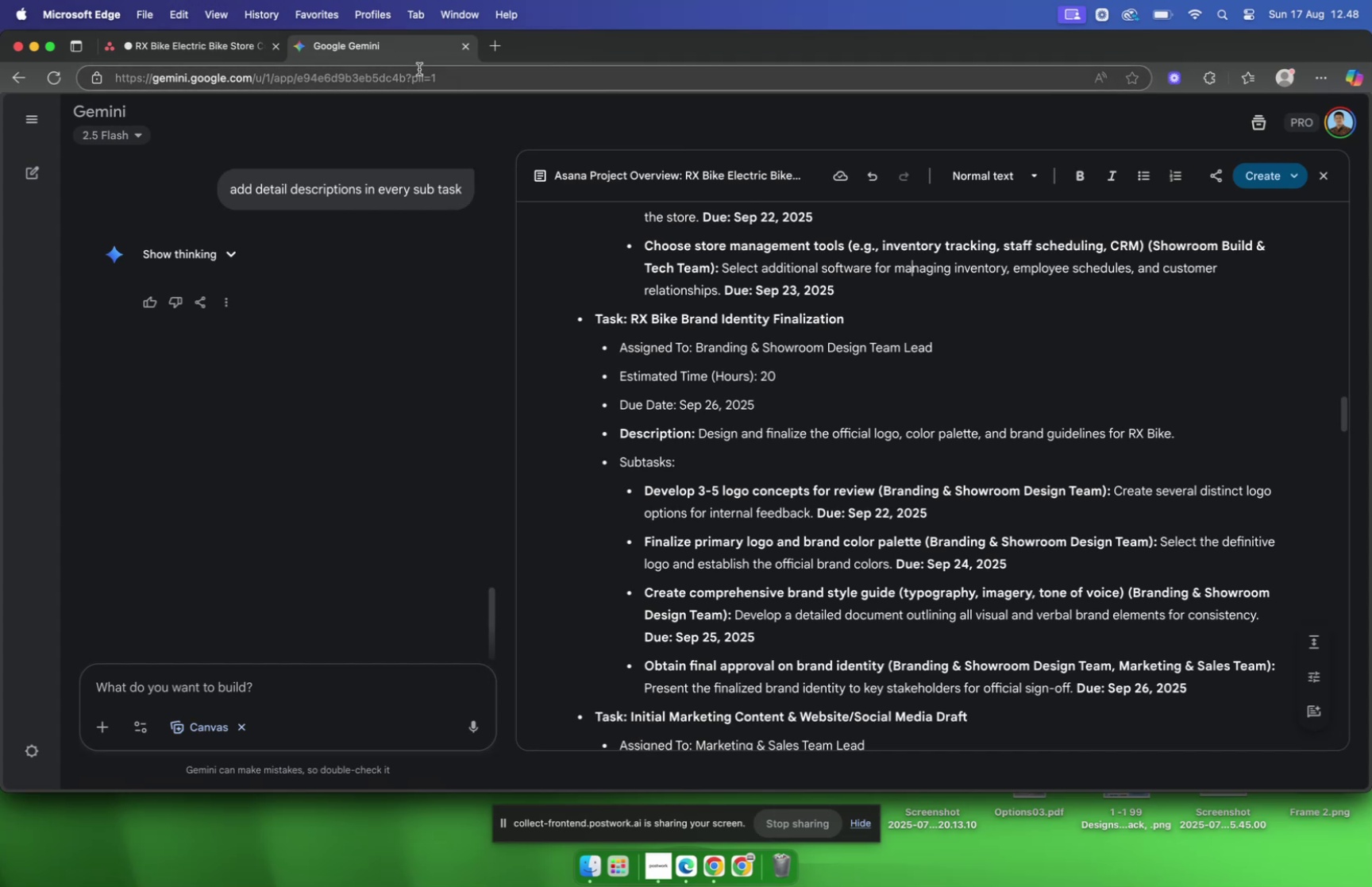 
wait(5.79)
 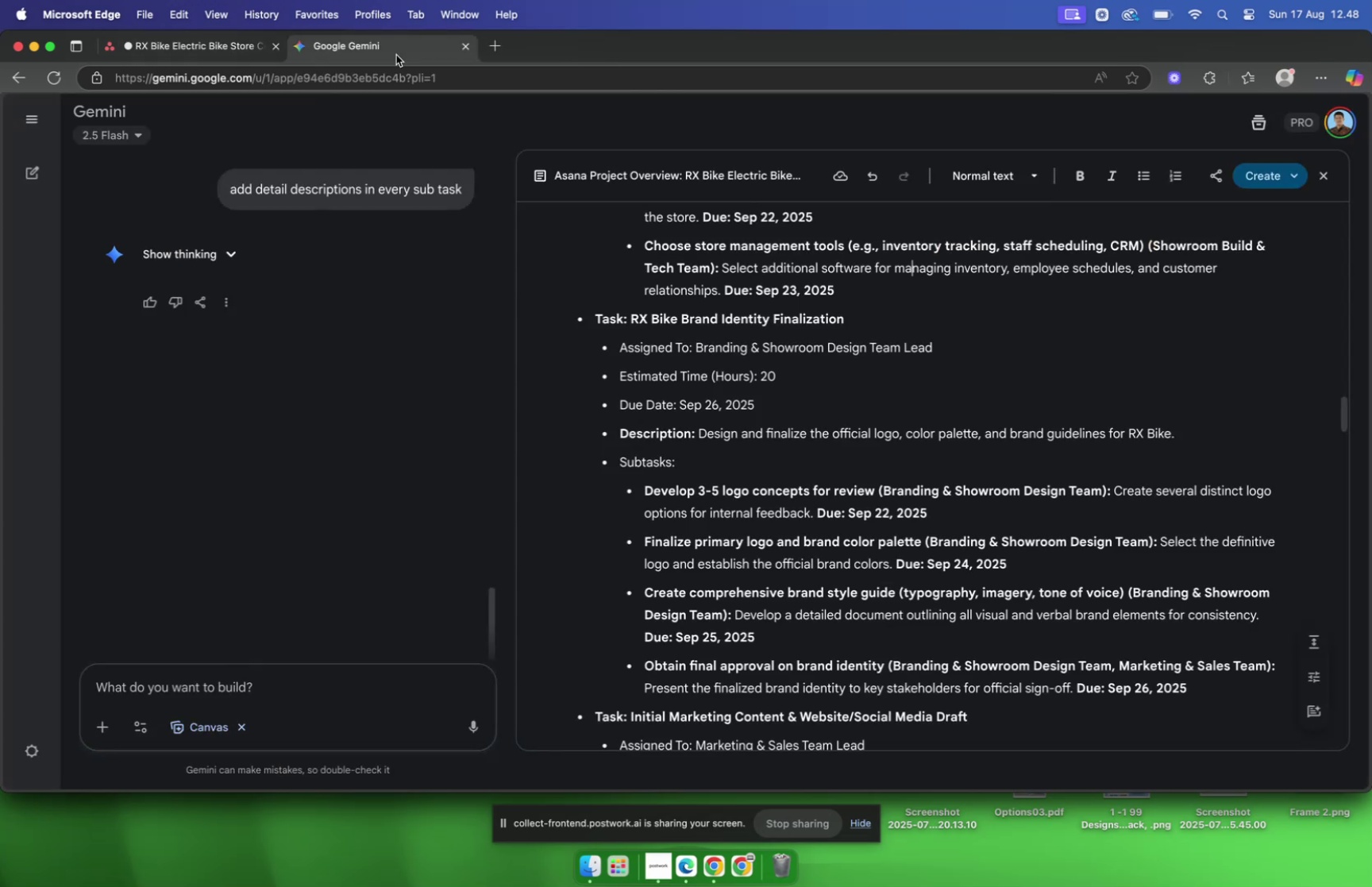 
left_click([155, 44])
 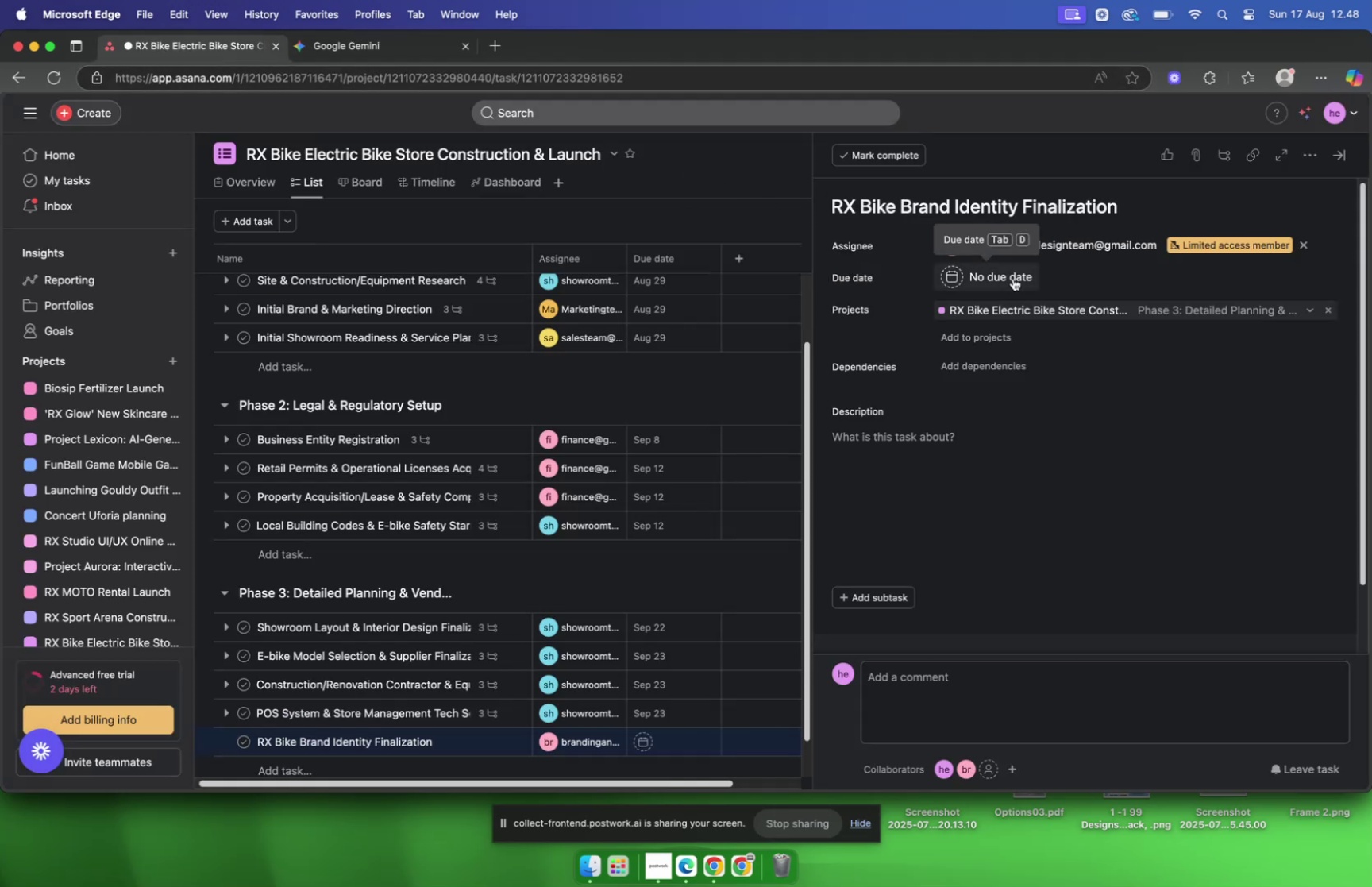 
wait(6.05)
 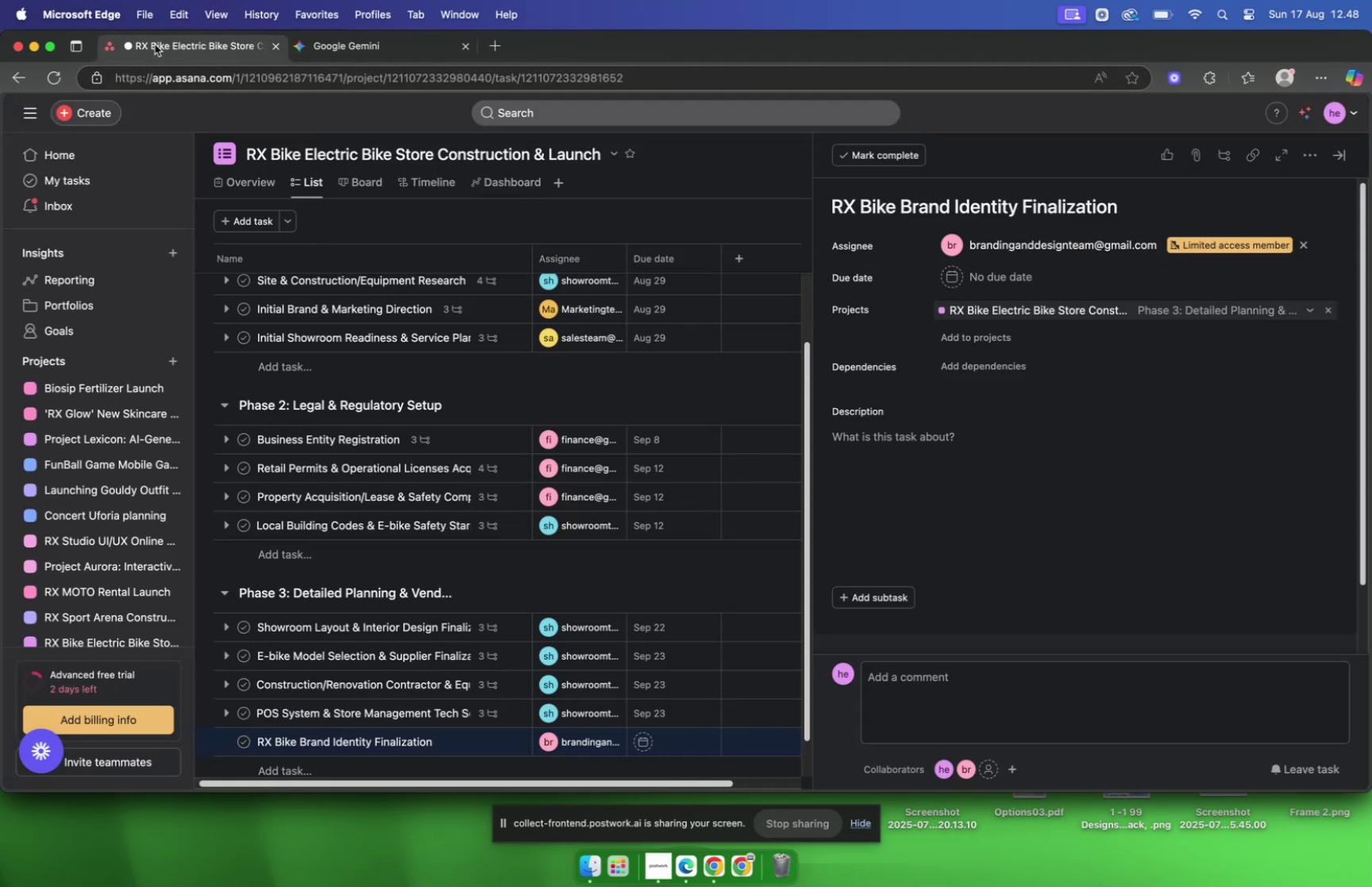 
left_click([1013, 278])
 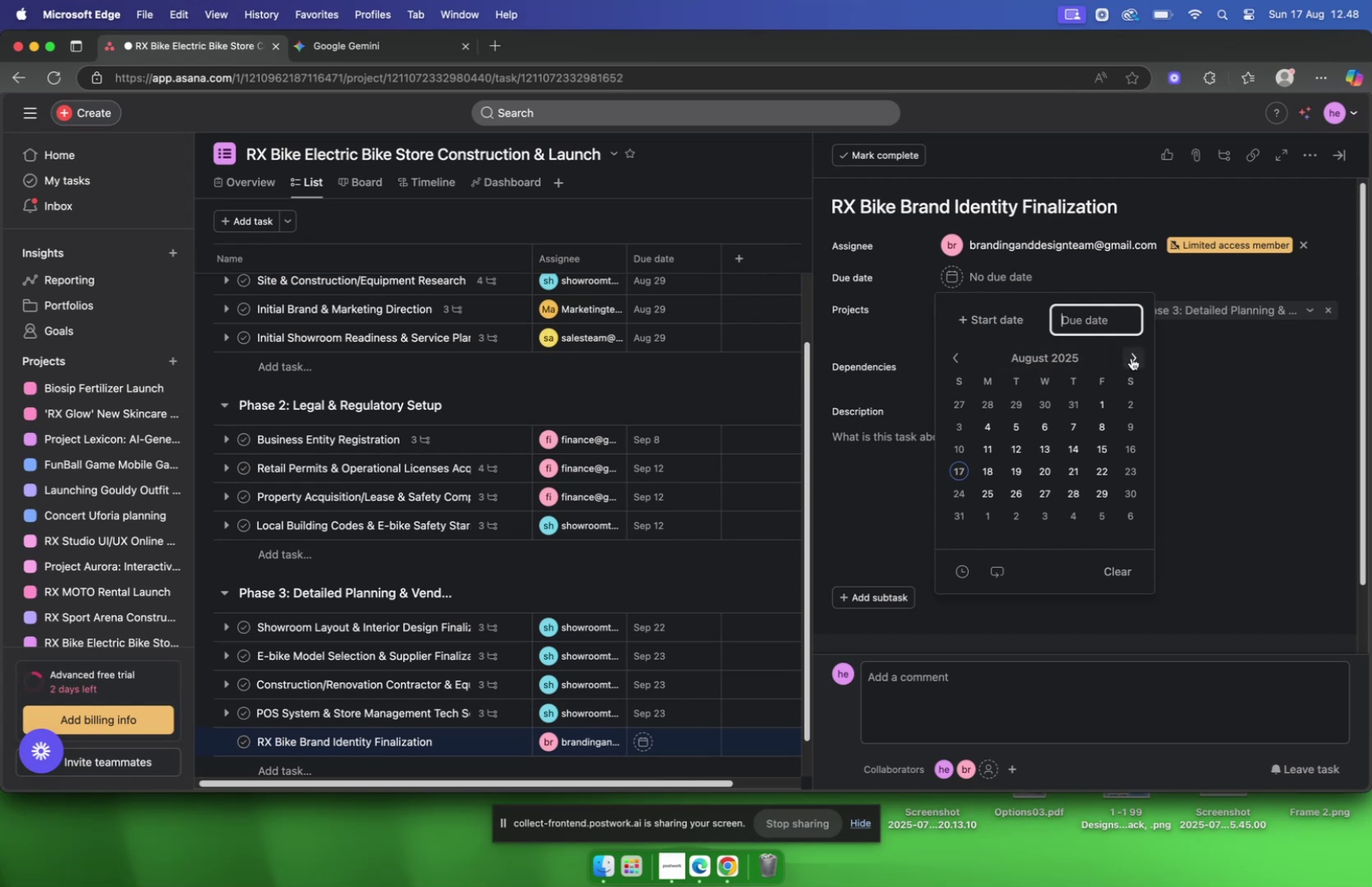 
left_click([1131, 357])
 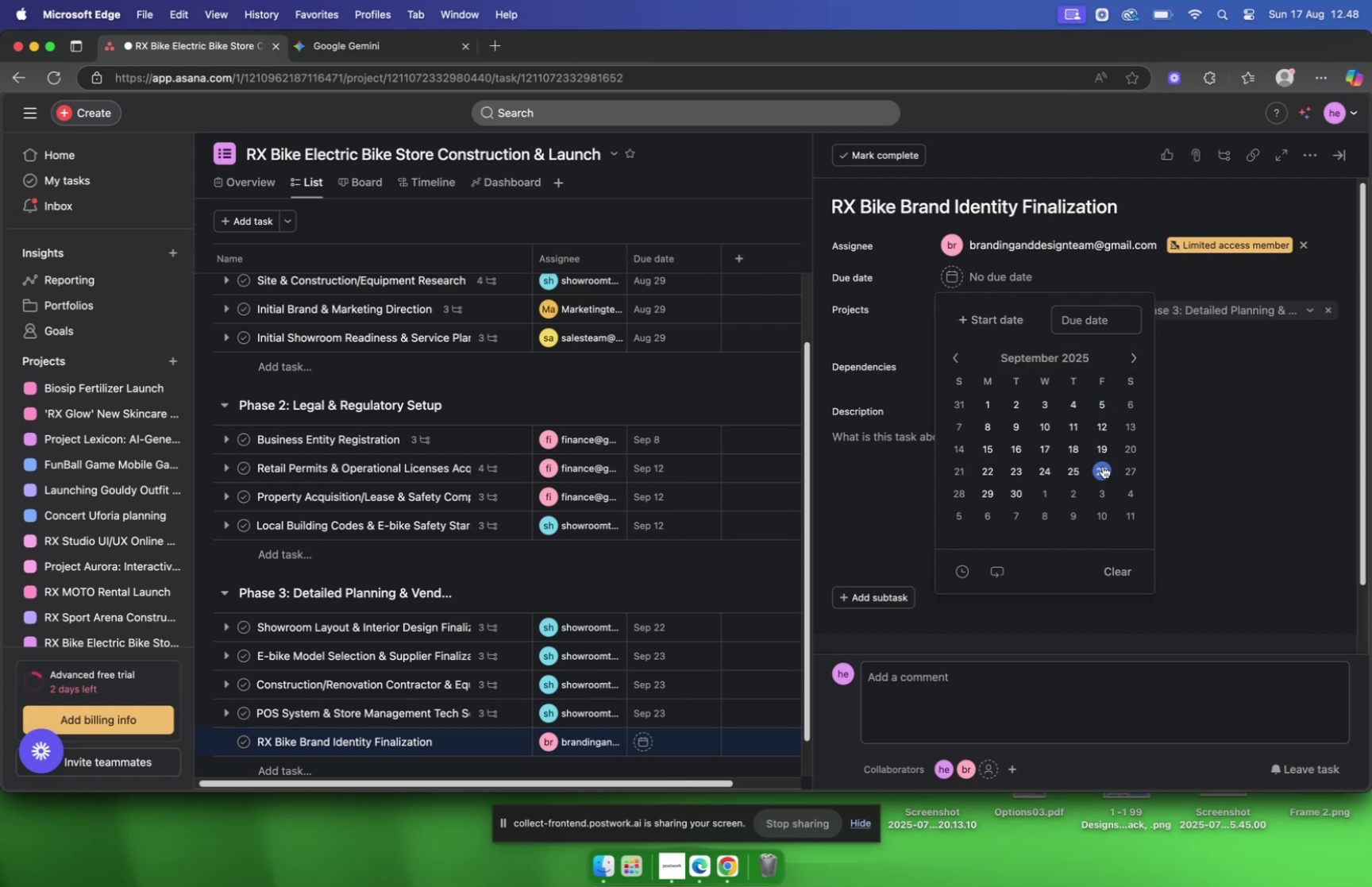 
double_click([1103, 465])
 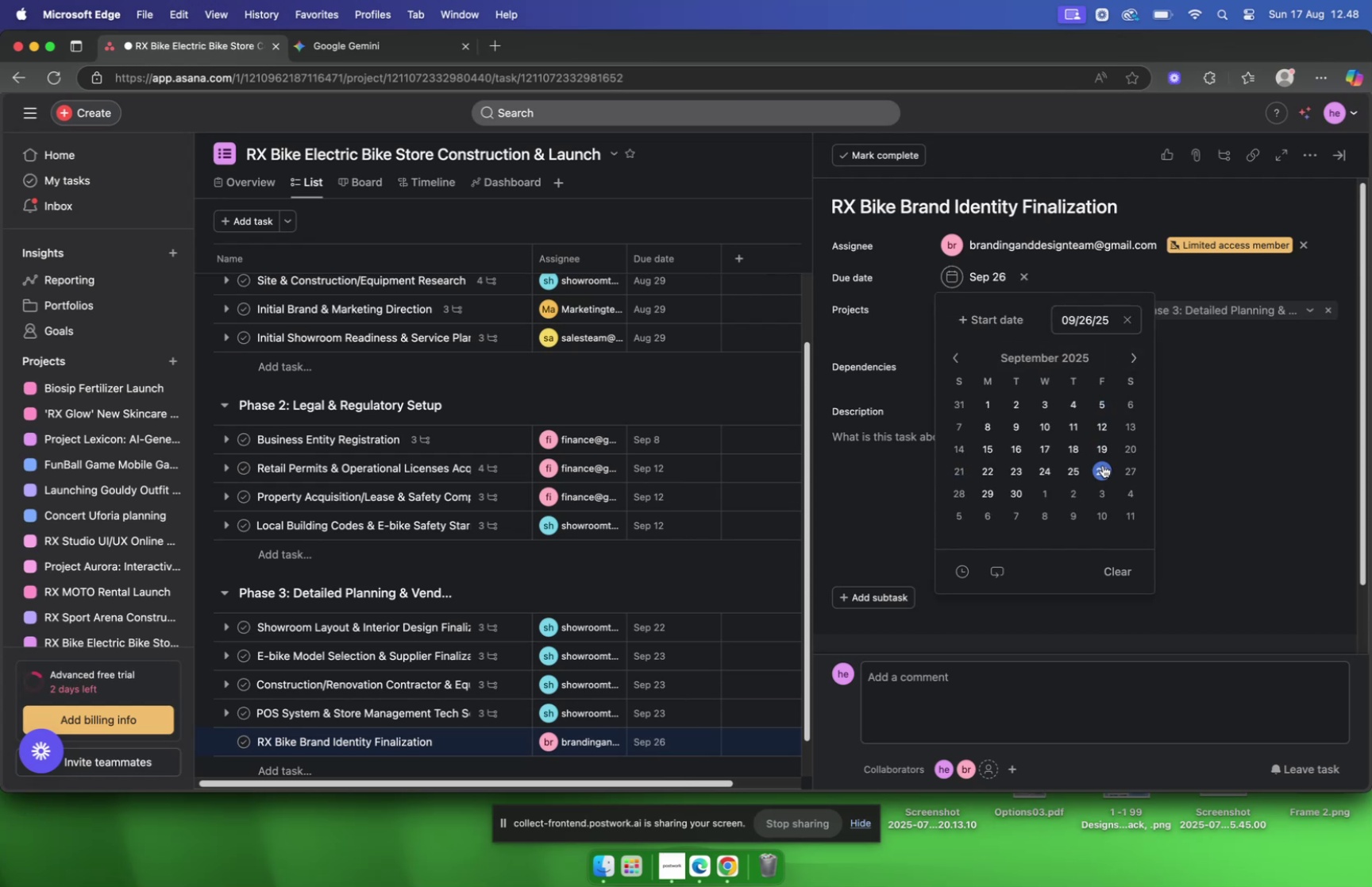 
triple_click([1103, 465])
 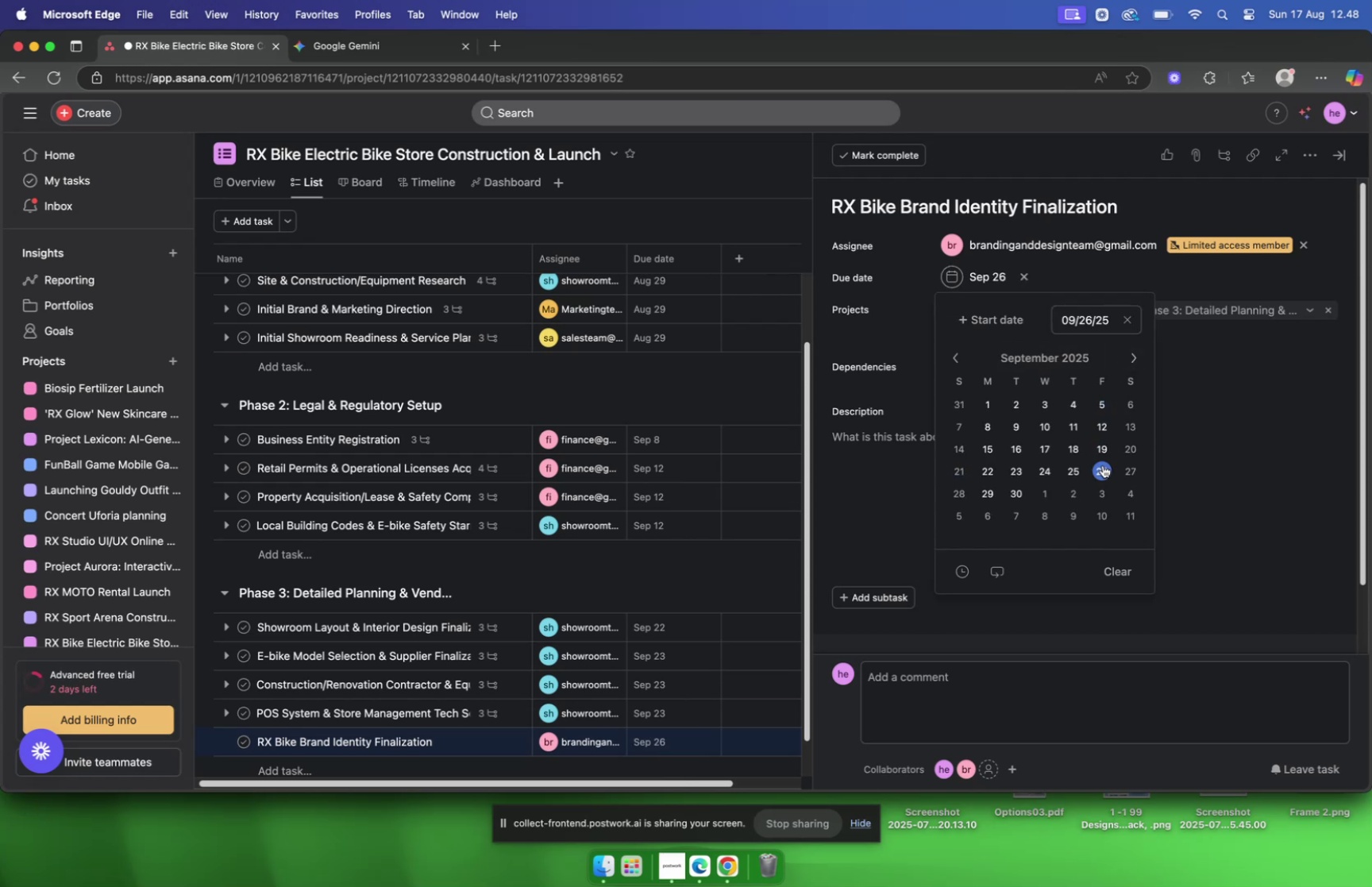 
triple_click([1103, 465])
 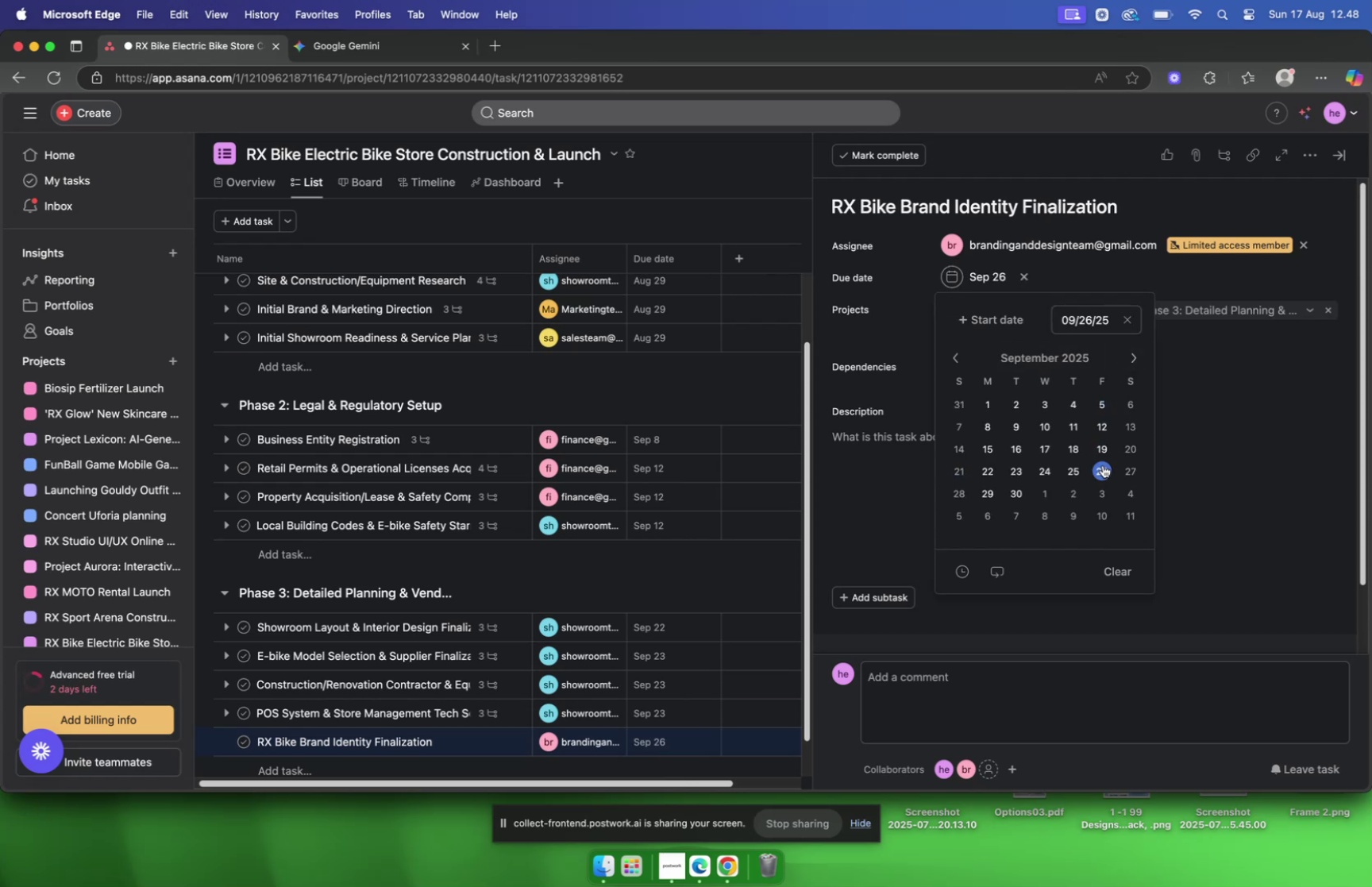 
triple_click([1103, 465])
 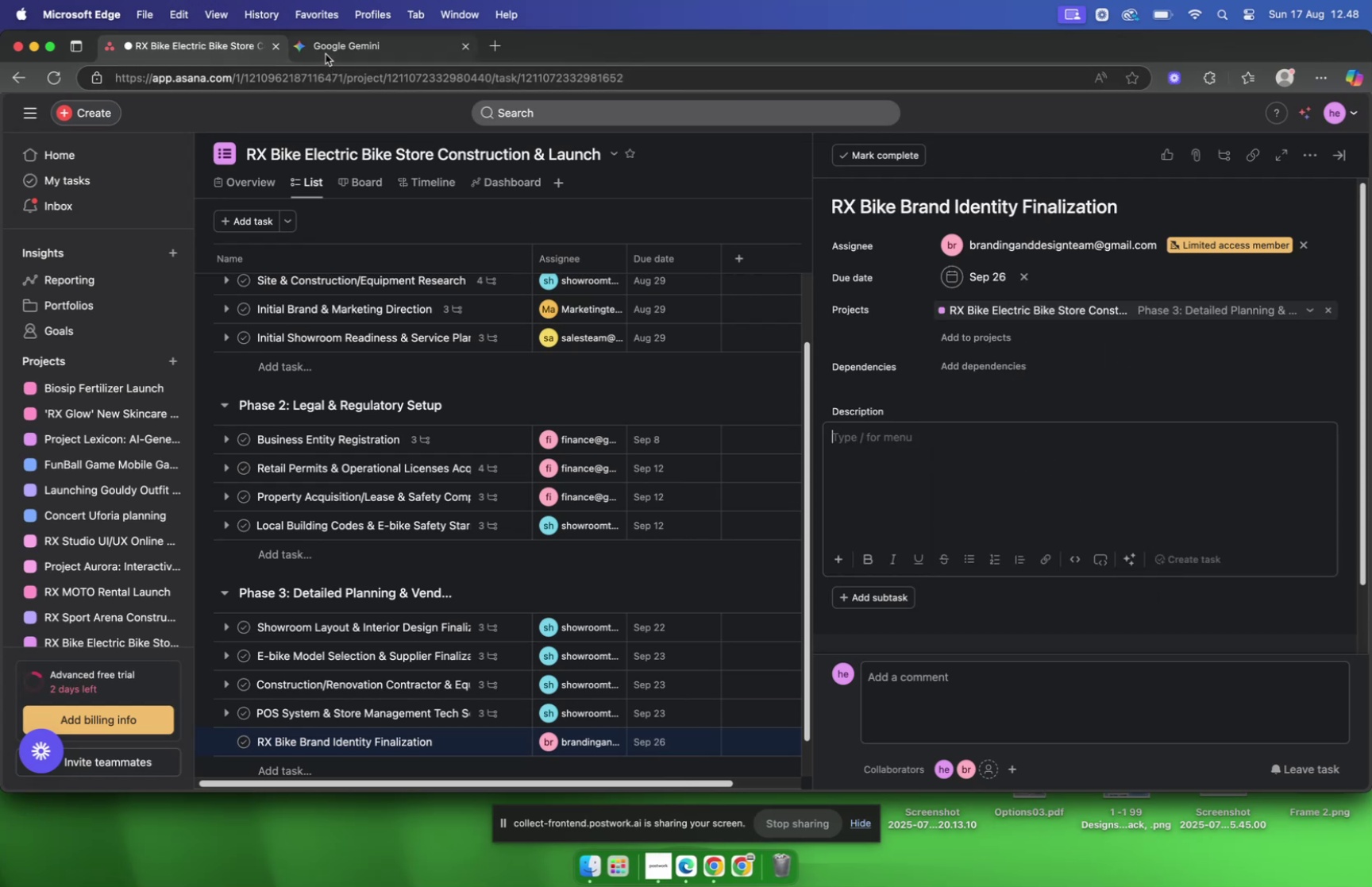 
wait(5.27)
 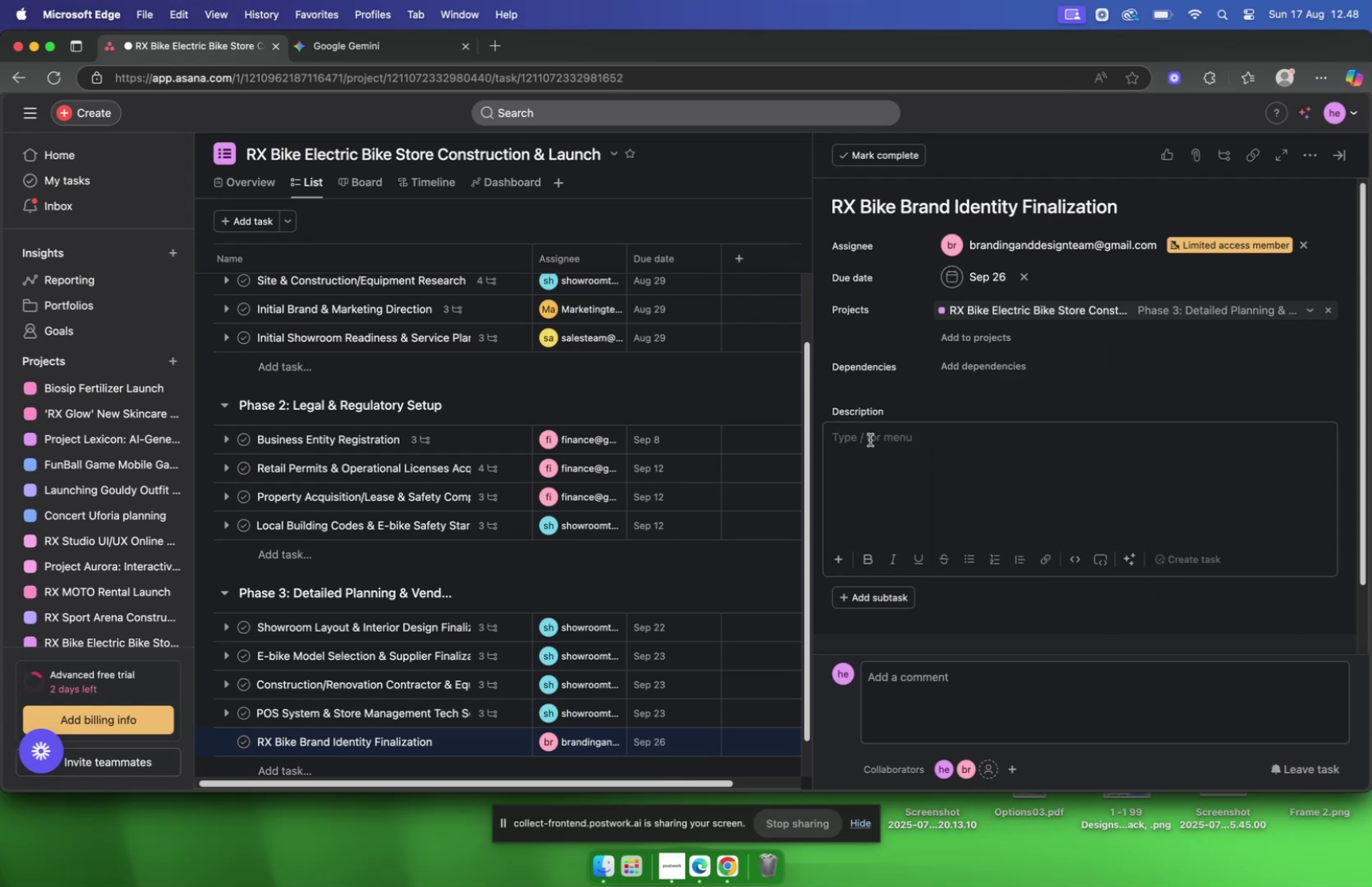 
left_click([326, 54])
 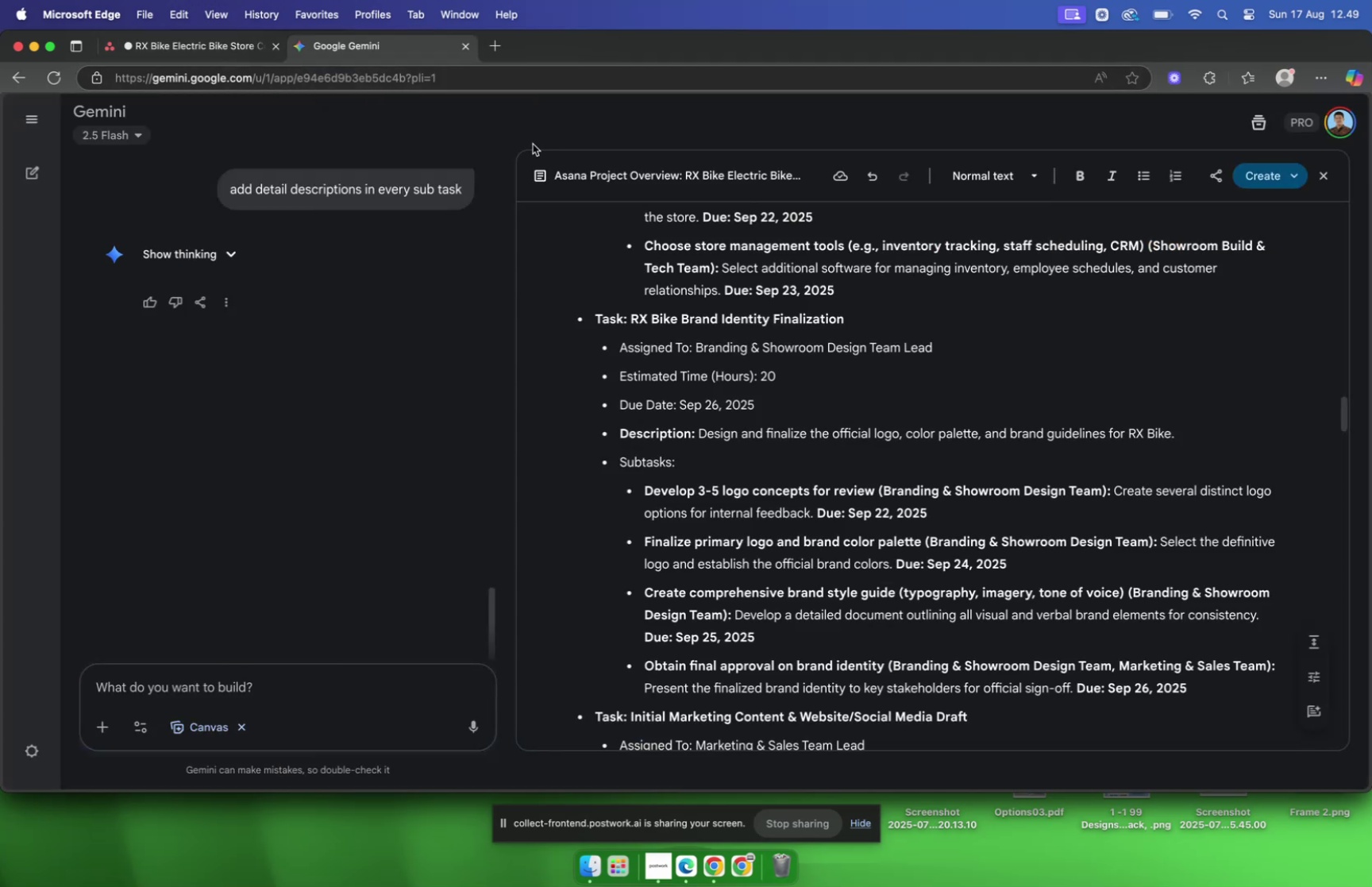 
wait(10.96)
 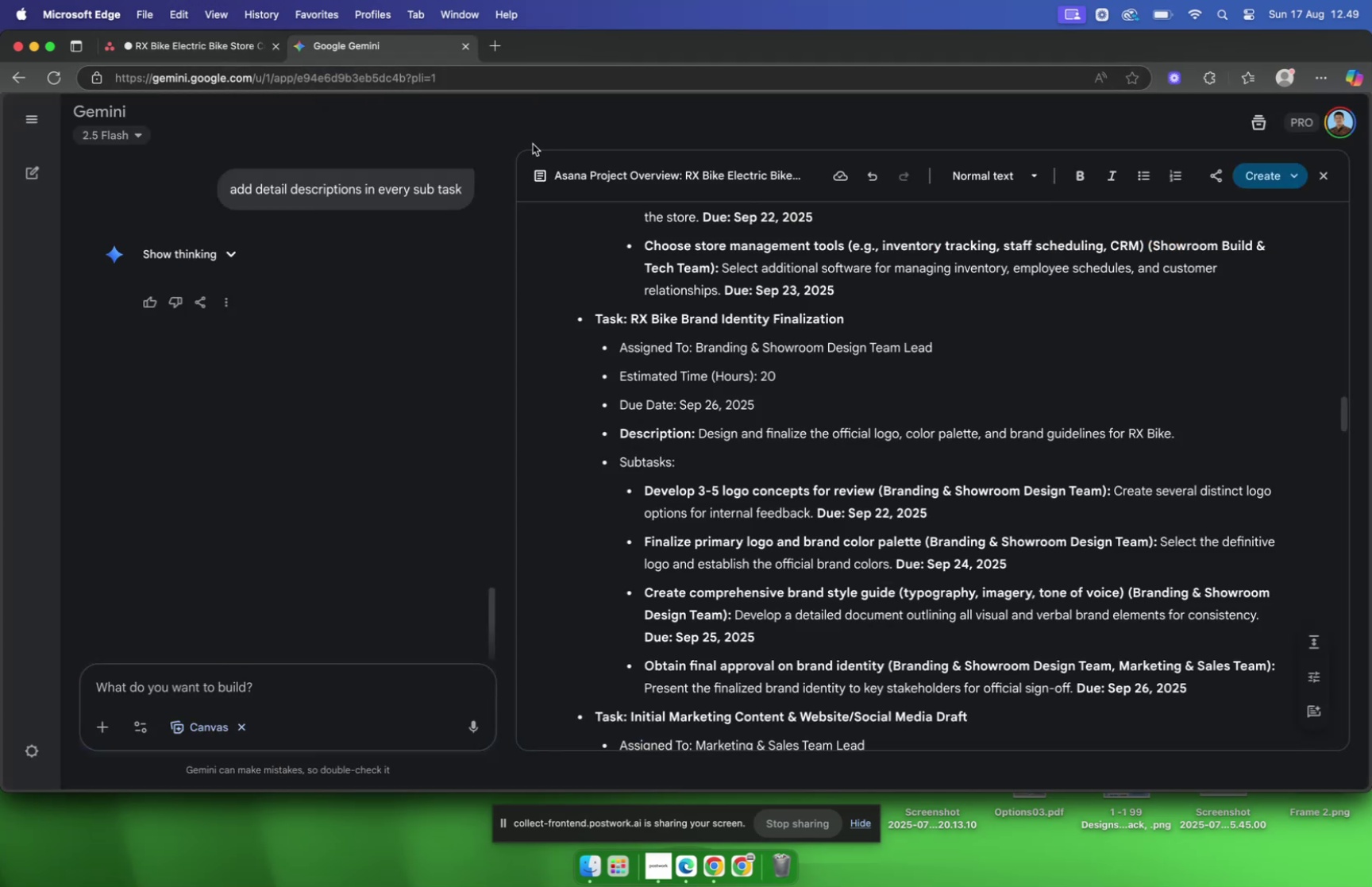 
left_click([189, 40])
 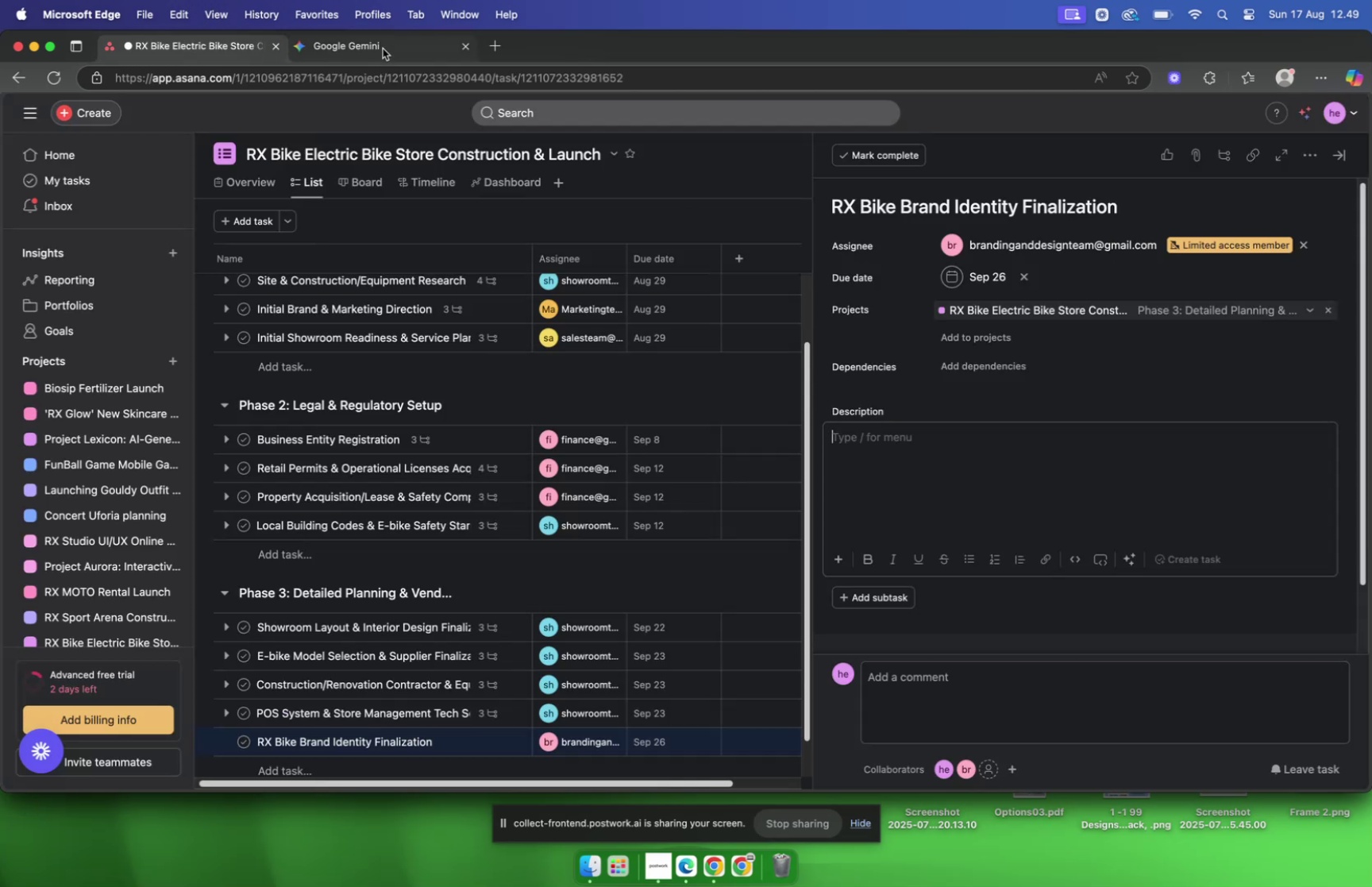 
left_click([383, 48])
 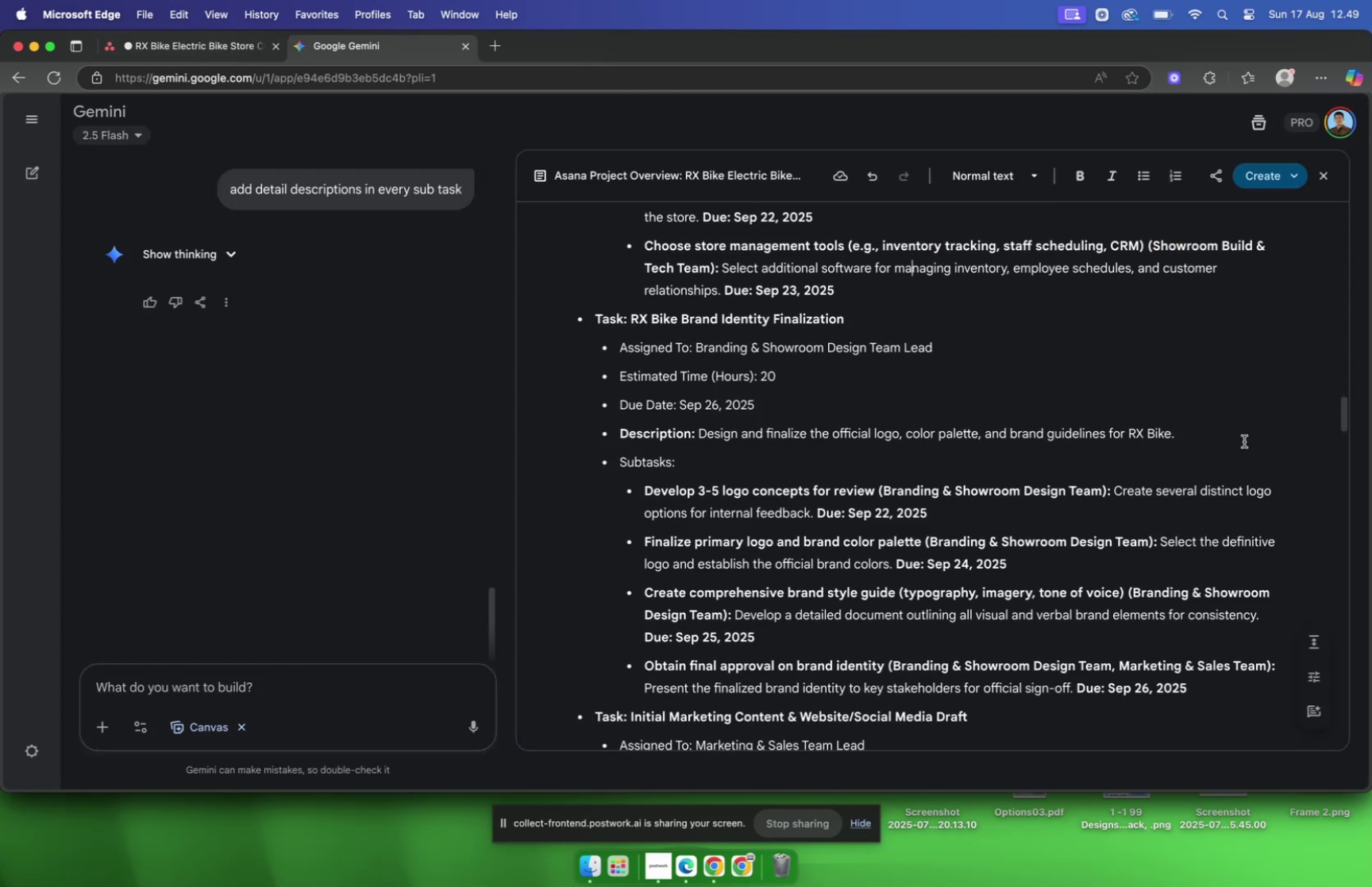 
left_click([1200, 434])
 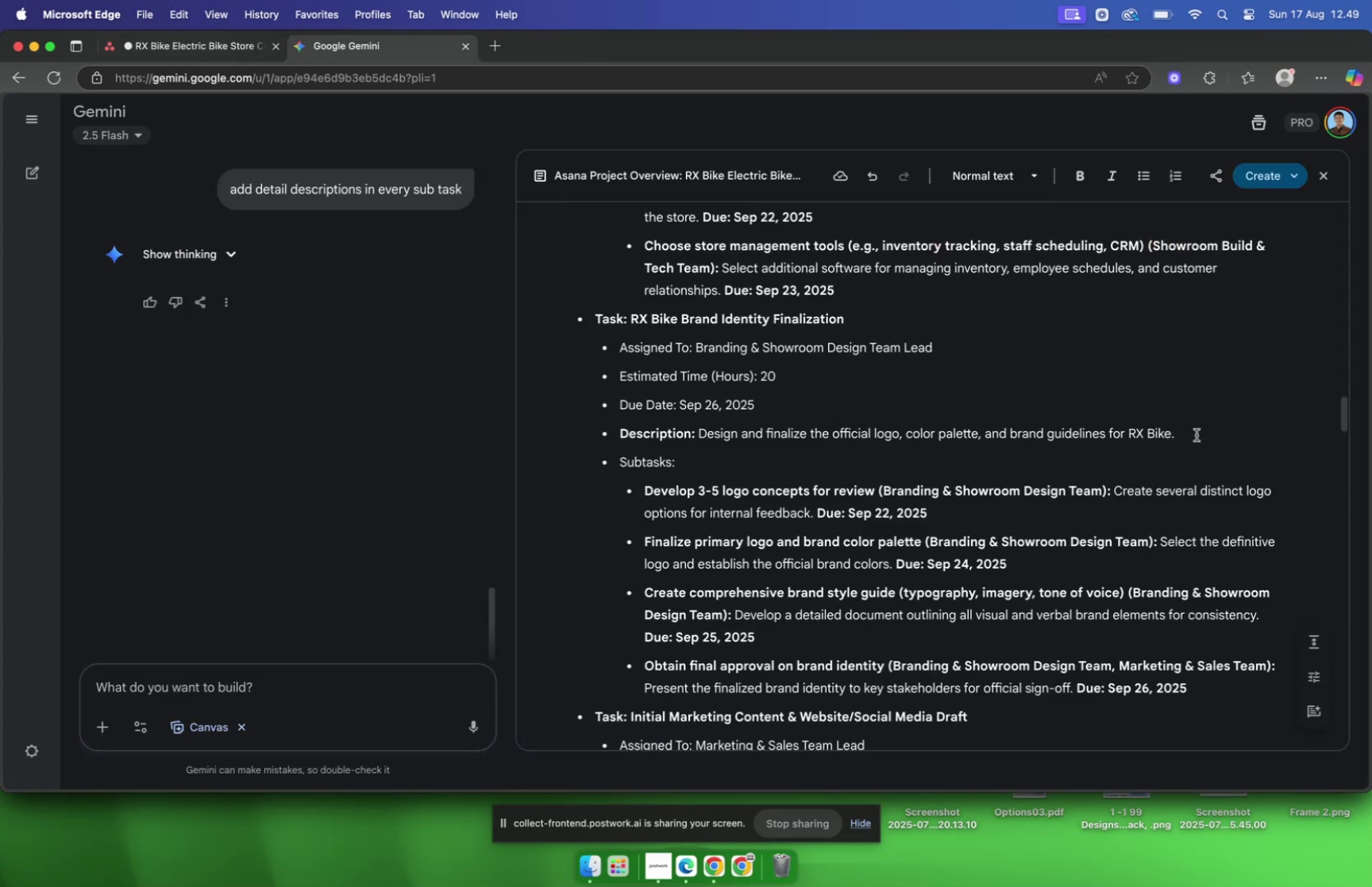 
left_click_drag(start_coordinate=[1193, 435], to_coordinate=[700, 439])
 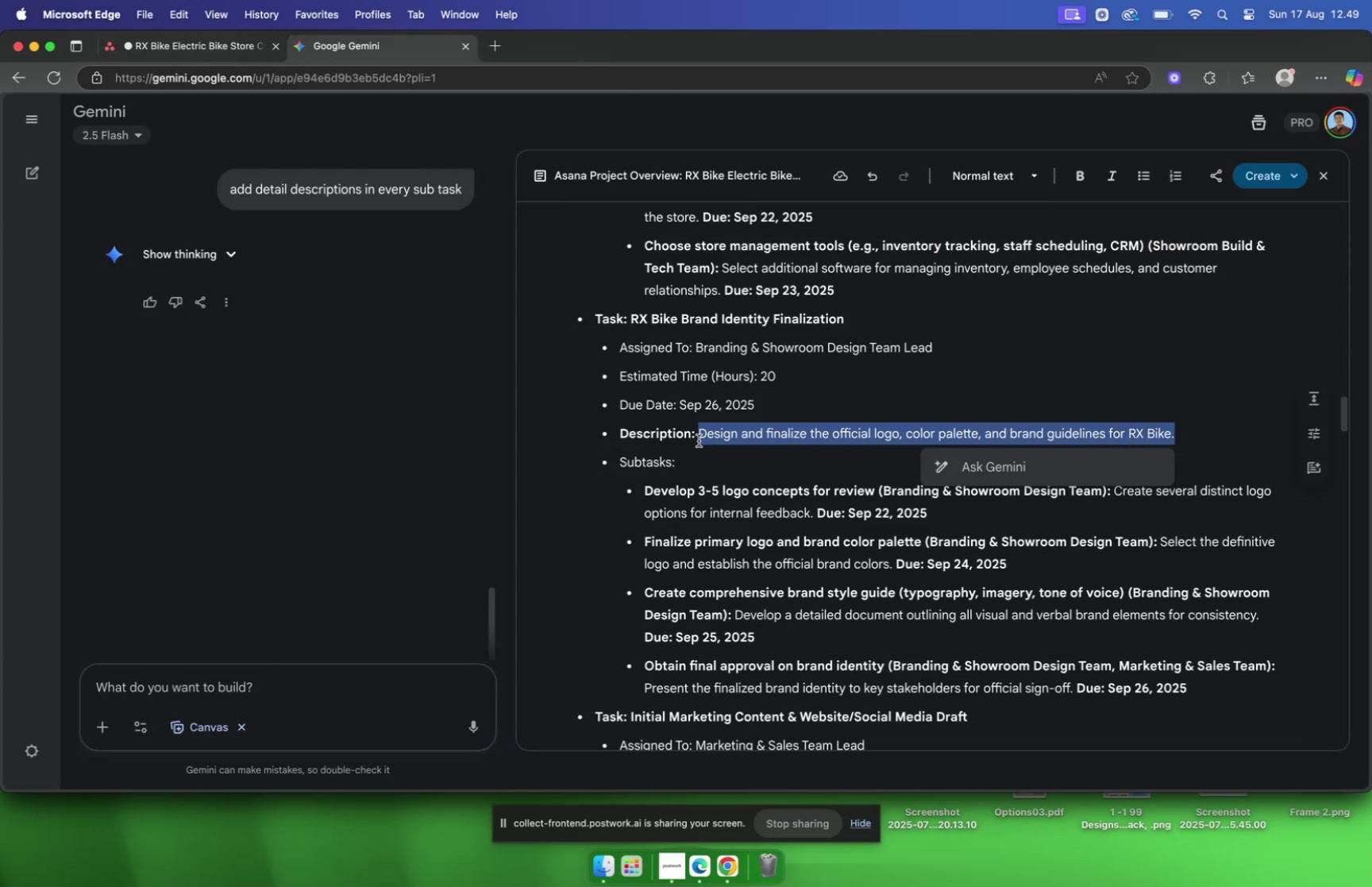 
key(Meta+C)
 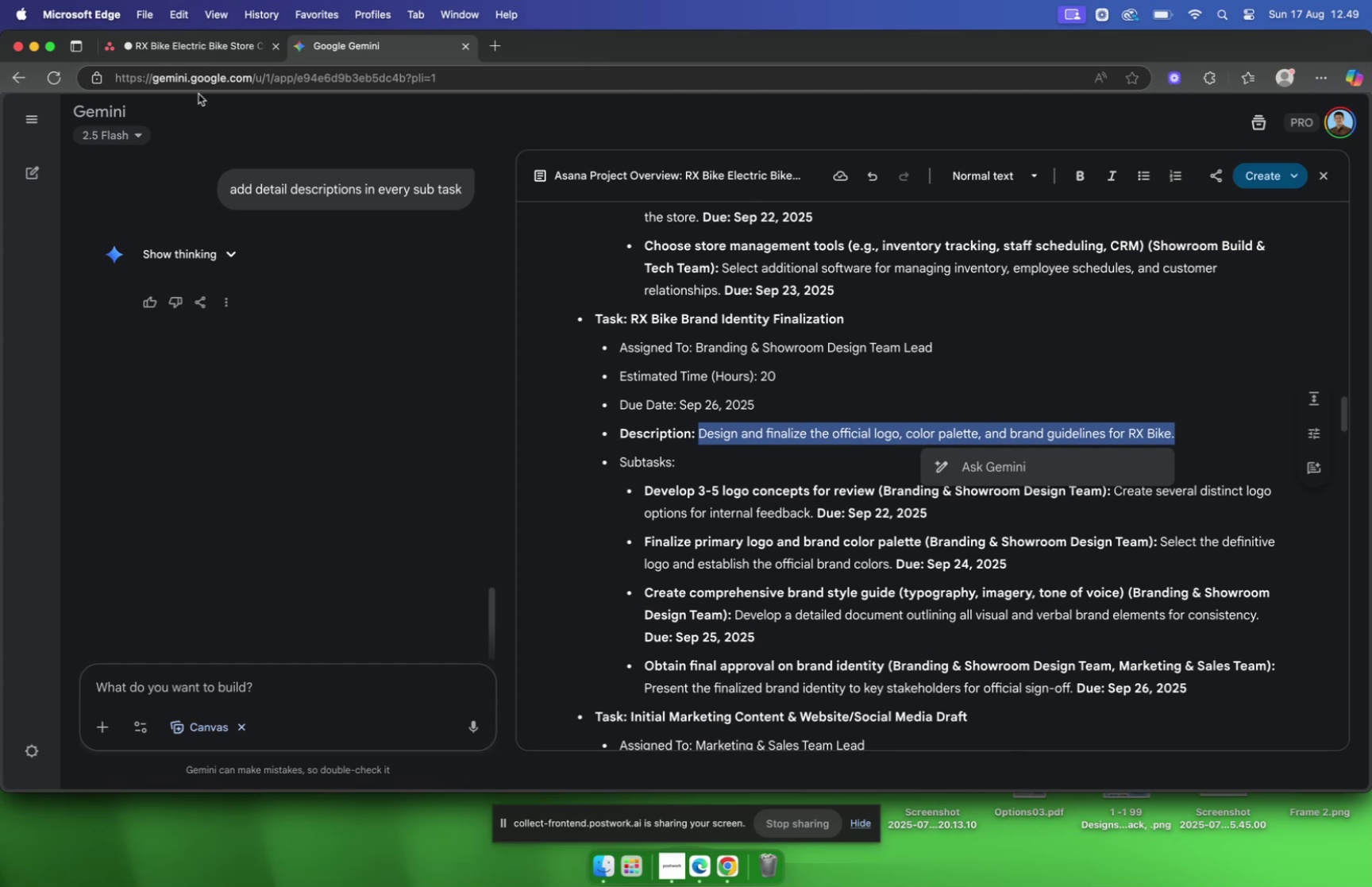 
left_click([172, 55])
 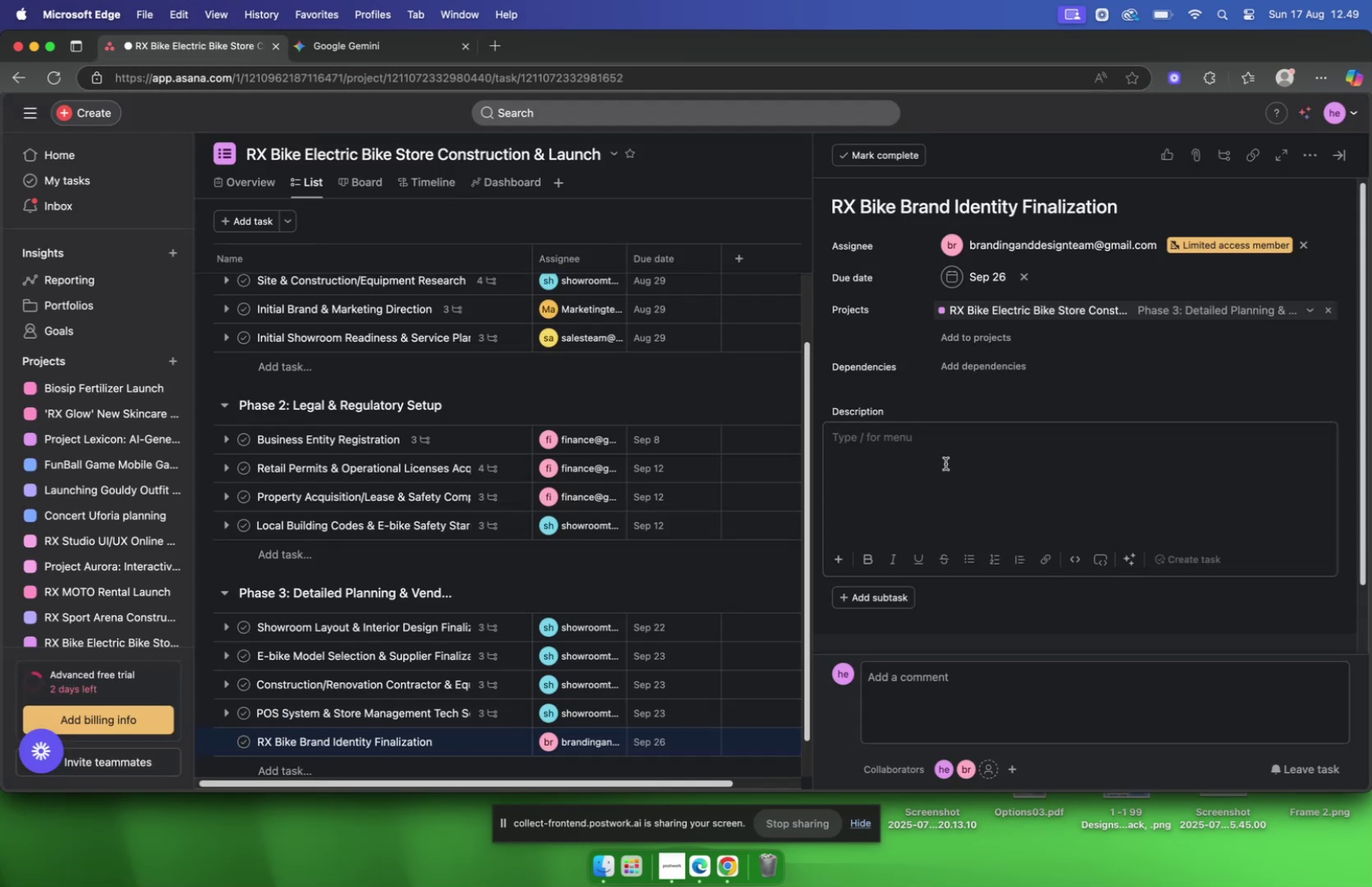 
left_click([951, 476])
 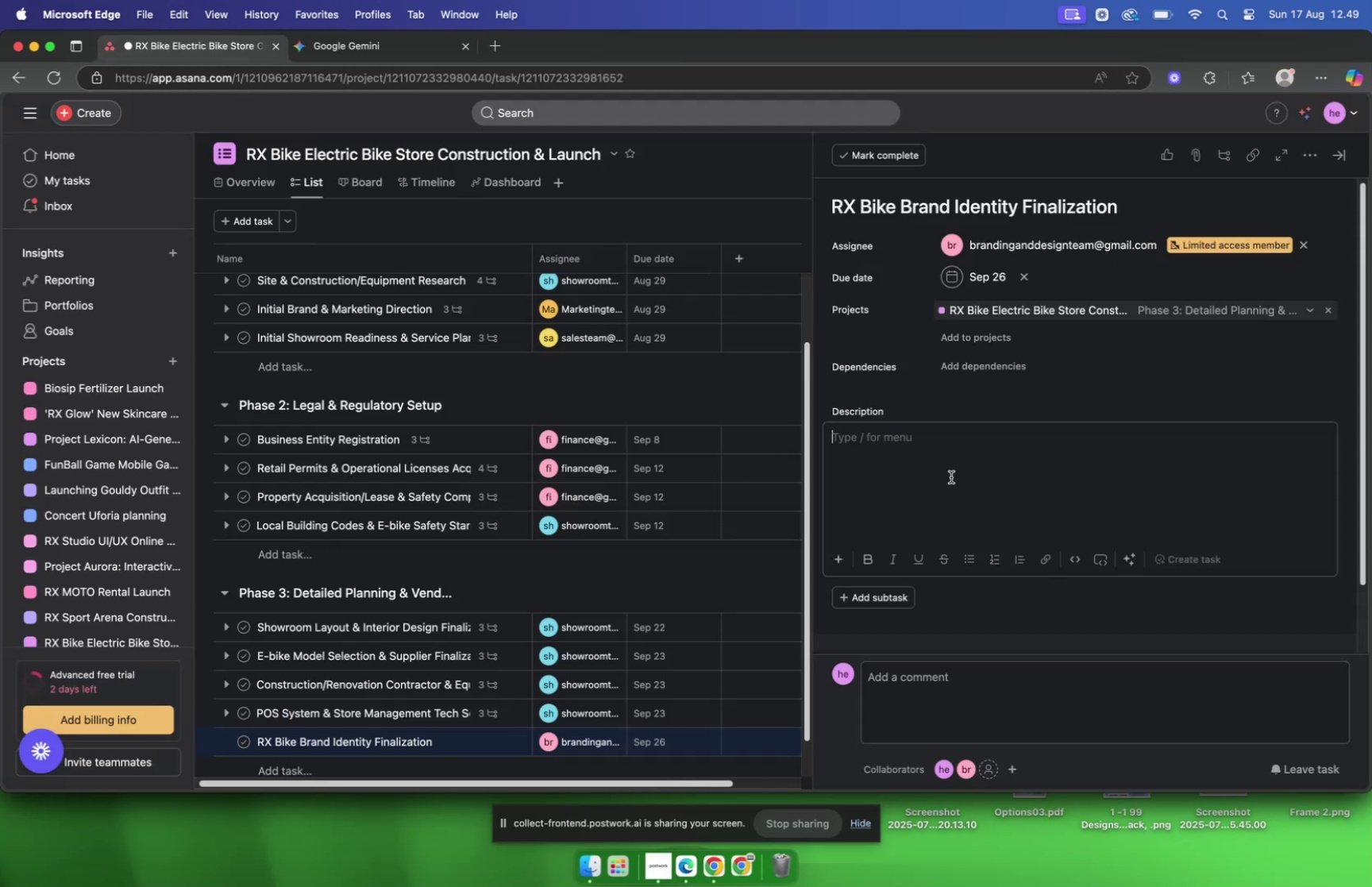 
key(Meta+CommandLeft)
 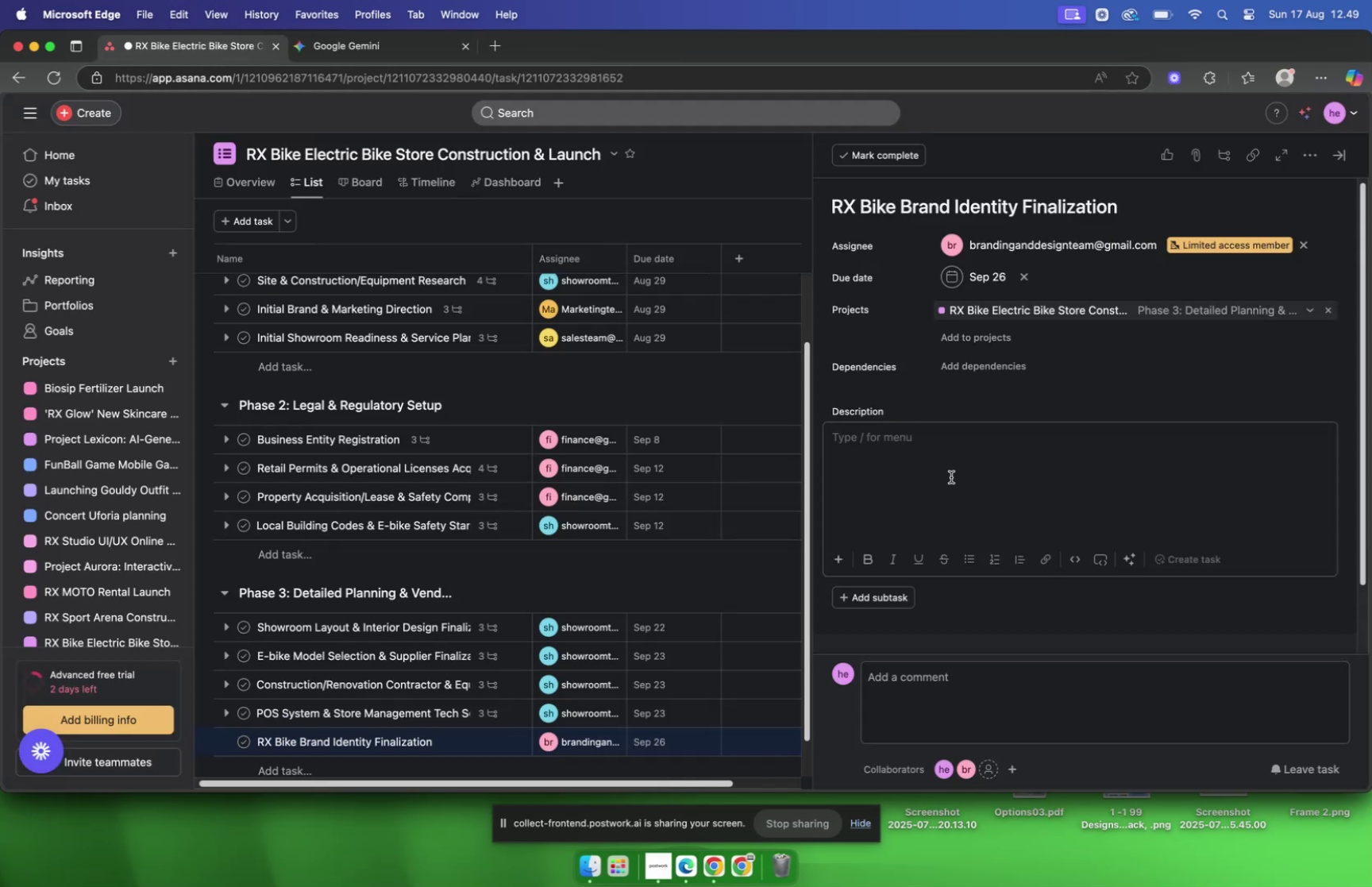 
key(Meta+V)
 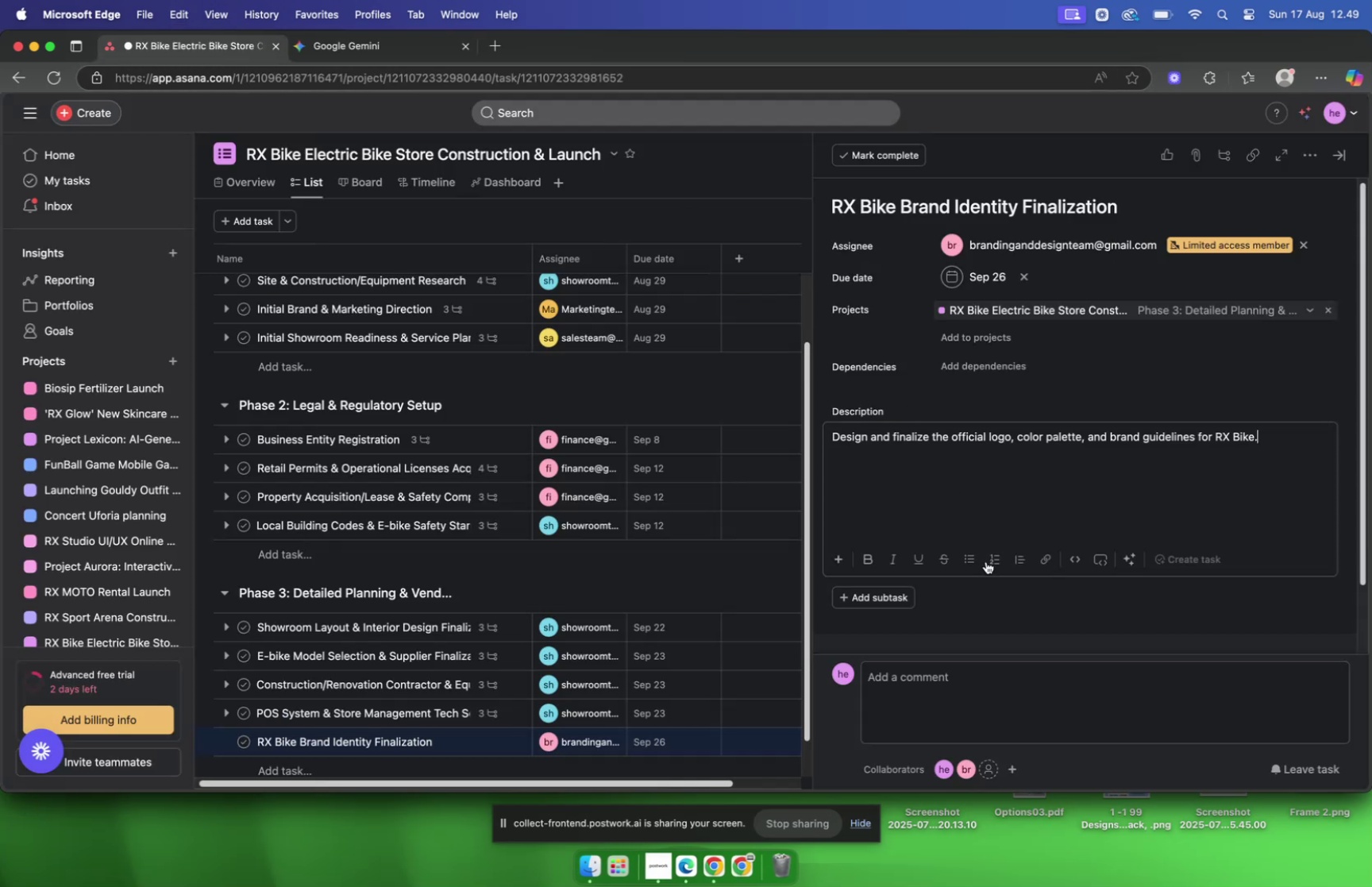 
left_click([993, 592])
 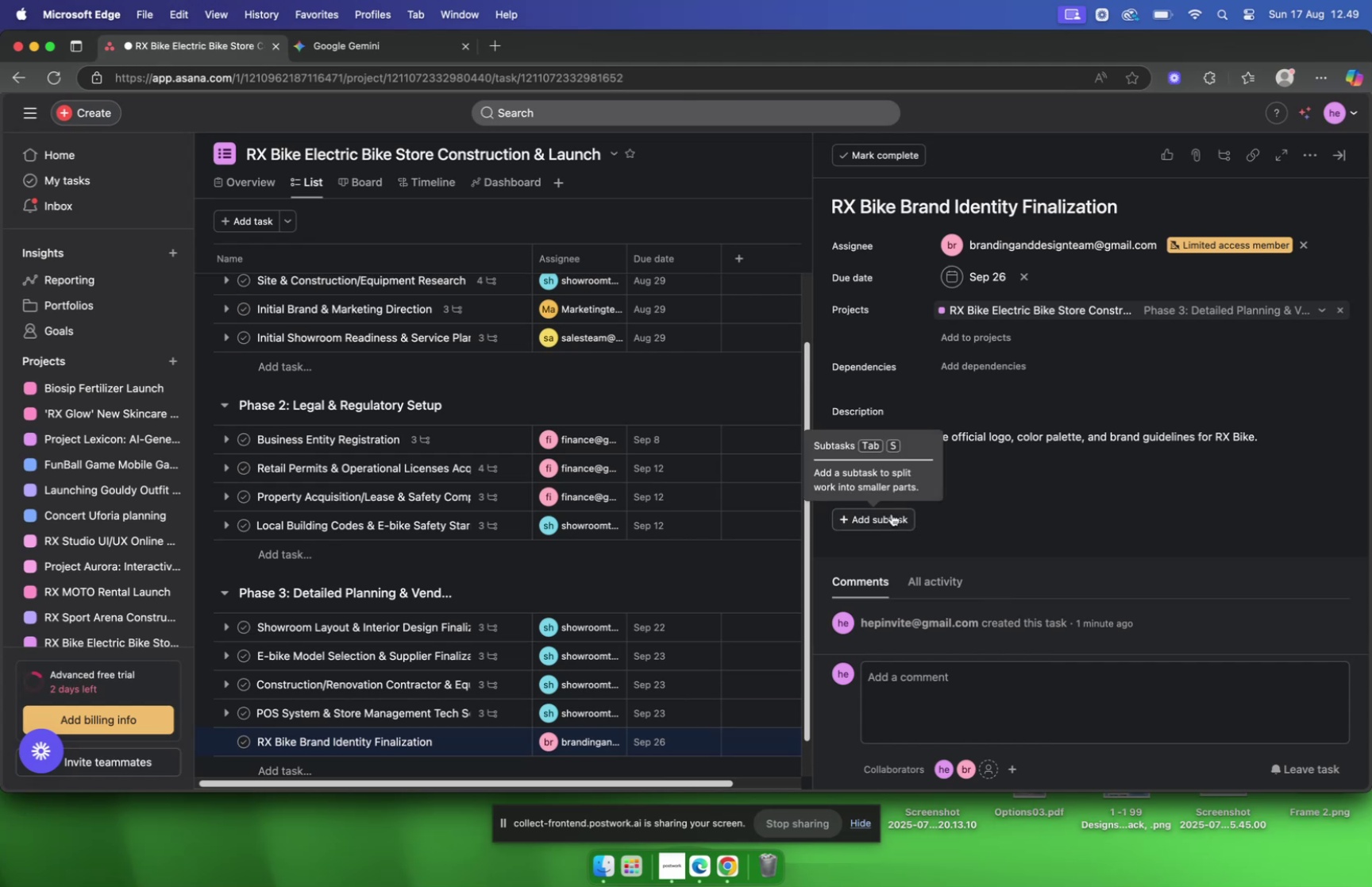 
left_click([892, 513])
 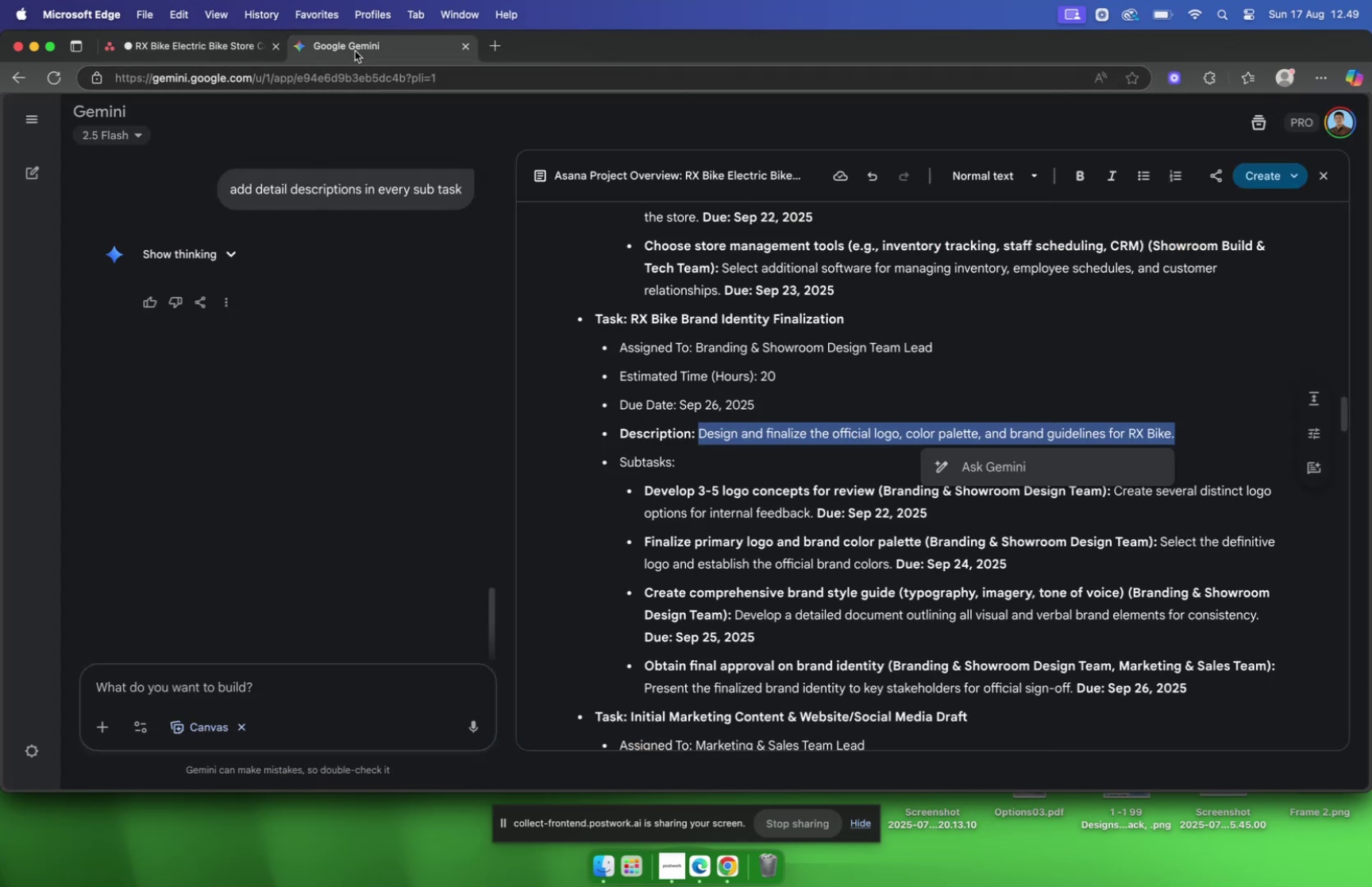 
wait(7.15)
 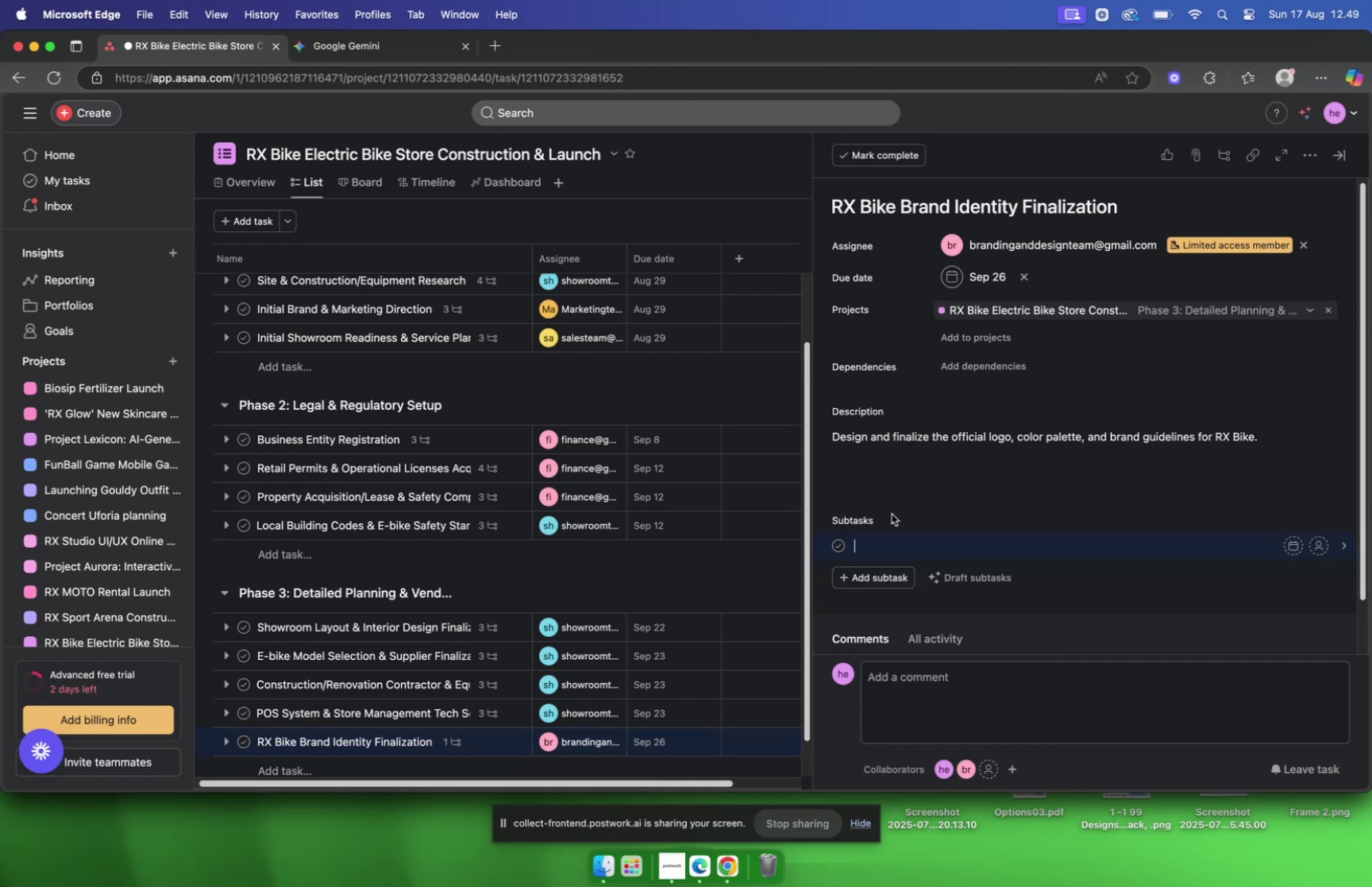 
scroll: coordinate [845, 237], scroll_direction: down, amount: 2.0
 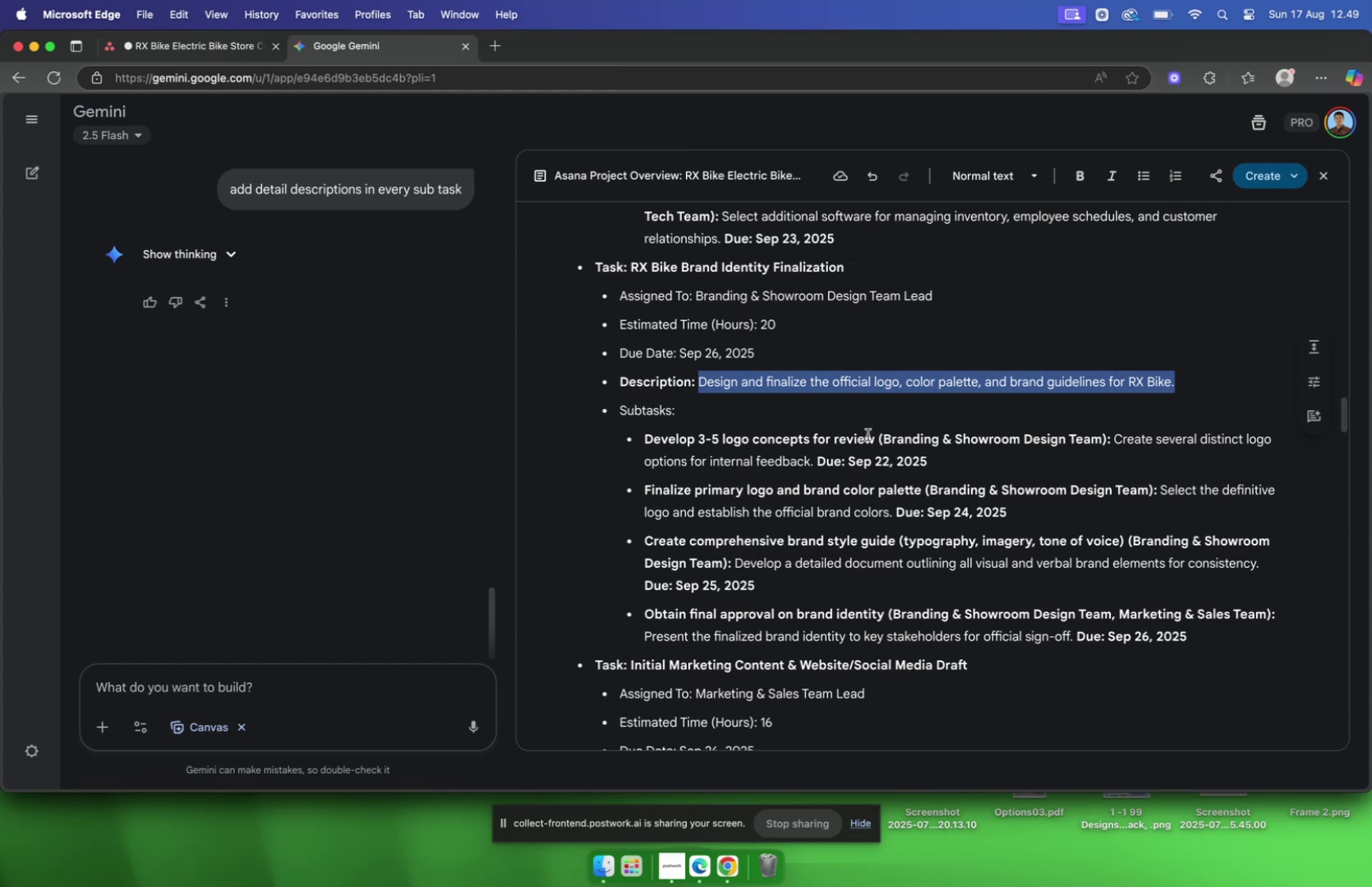 
left_click_drag(start_coordinate=[873, 438], to_coordinate=[644, 438])
 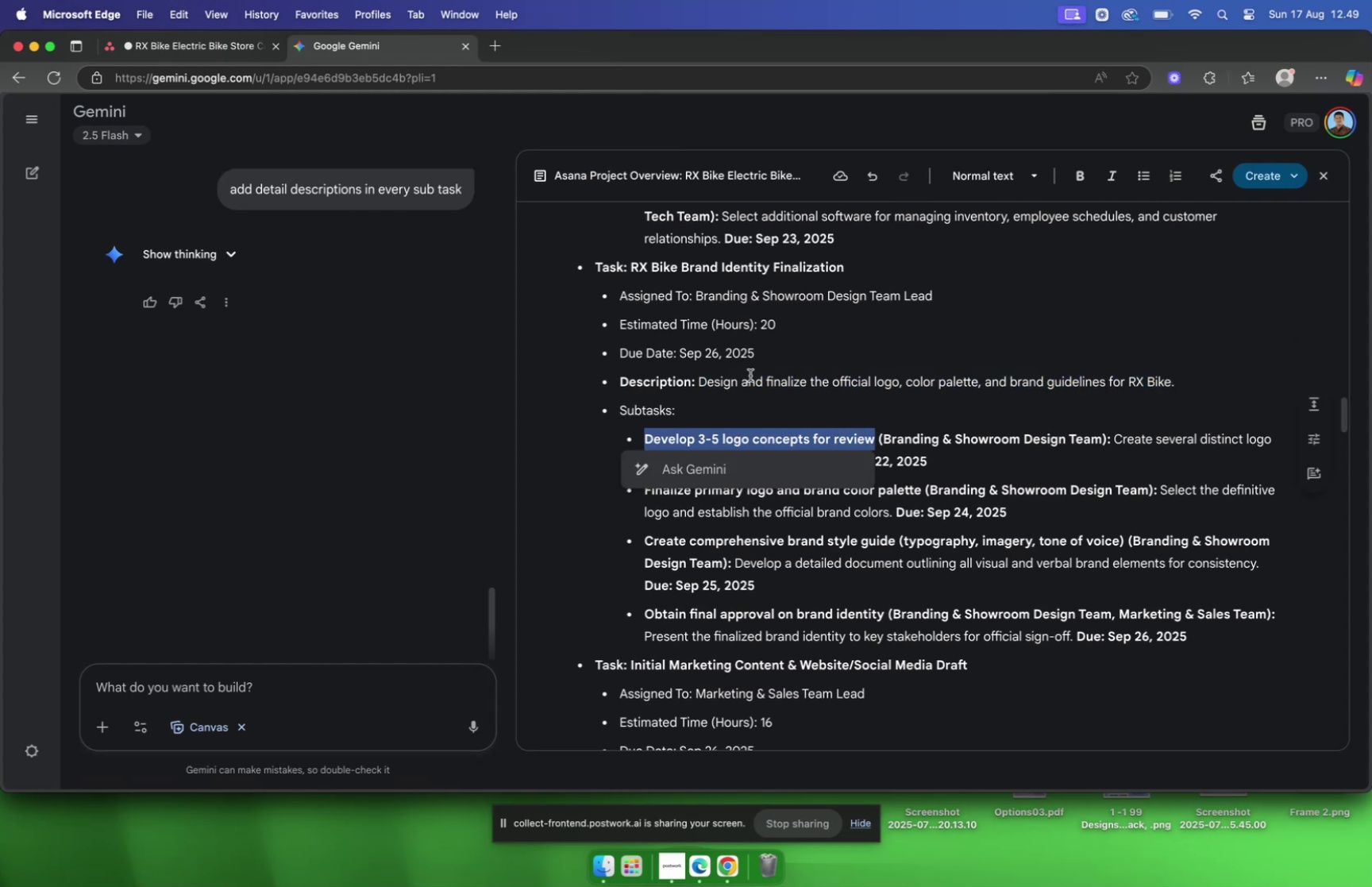 
key(Meta+C)
 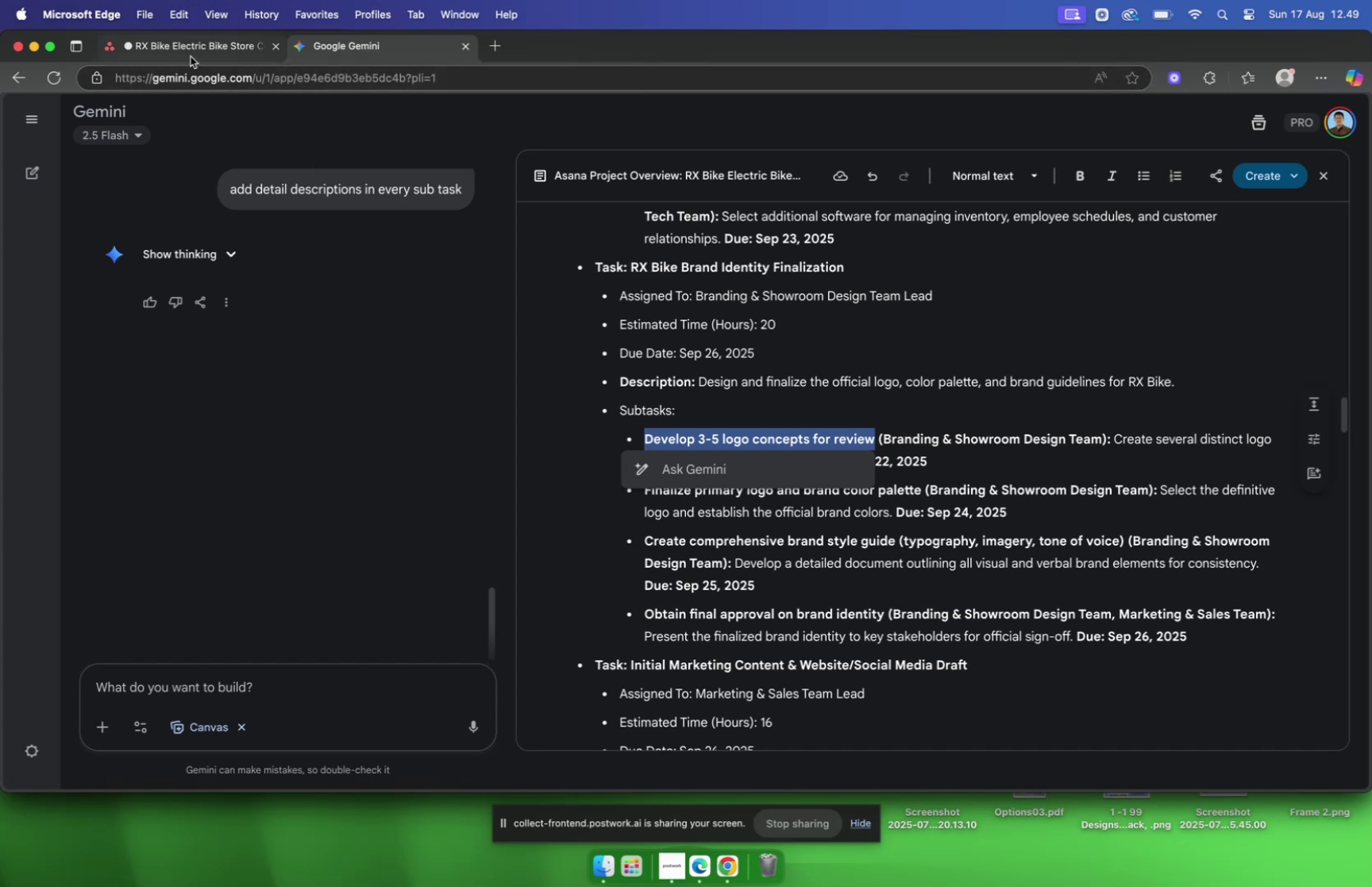 
wait(5.98)
 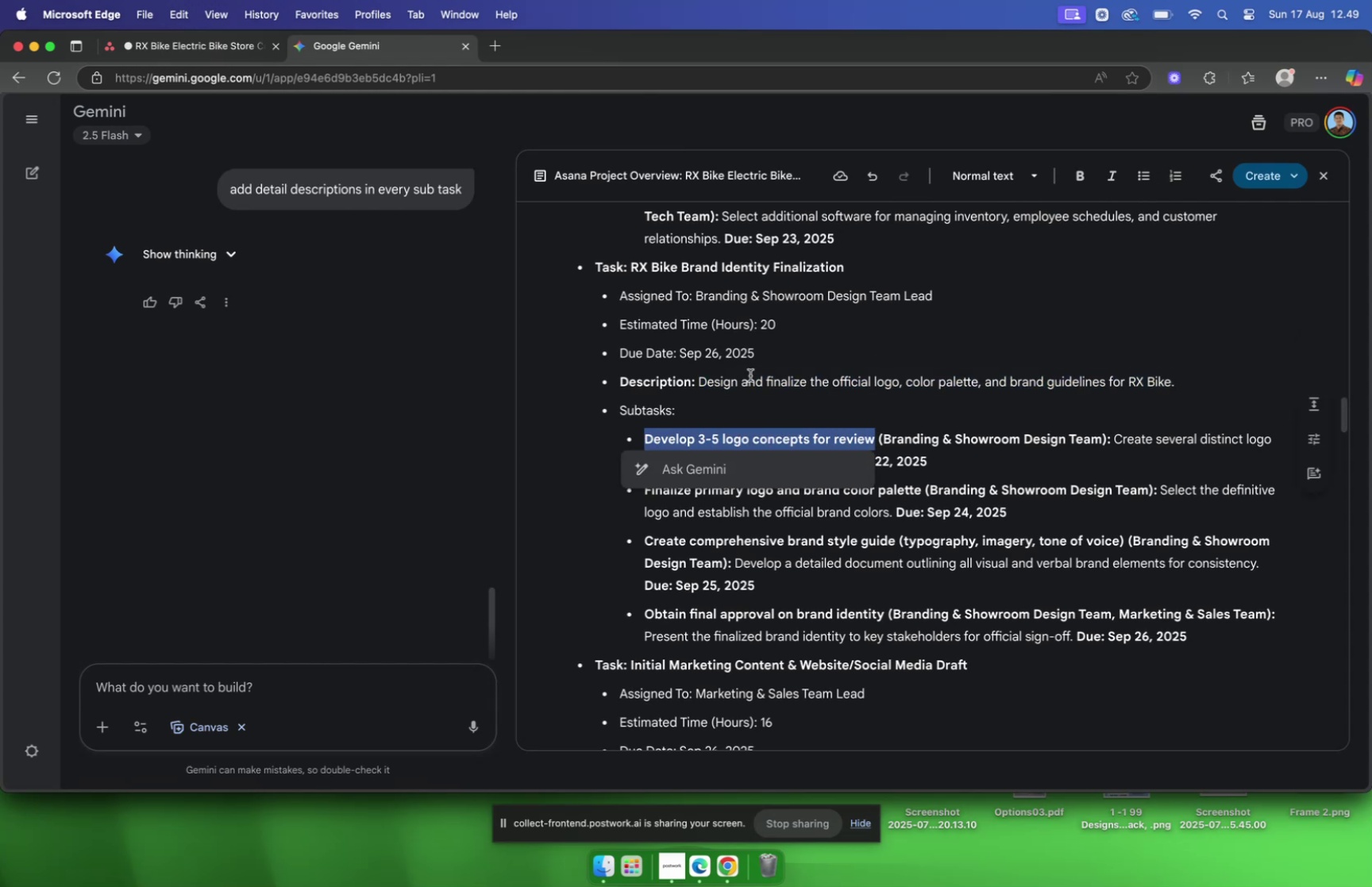 
left_click([191, 56])
 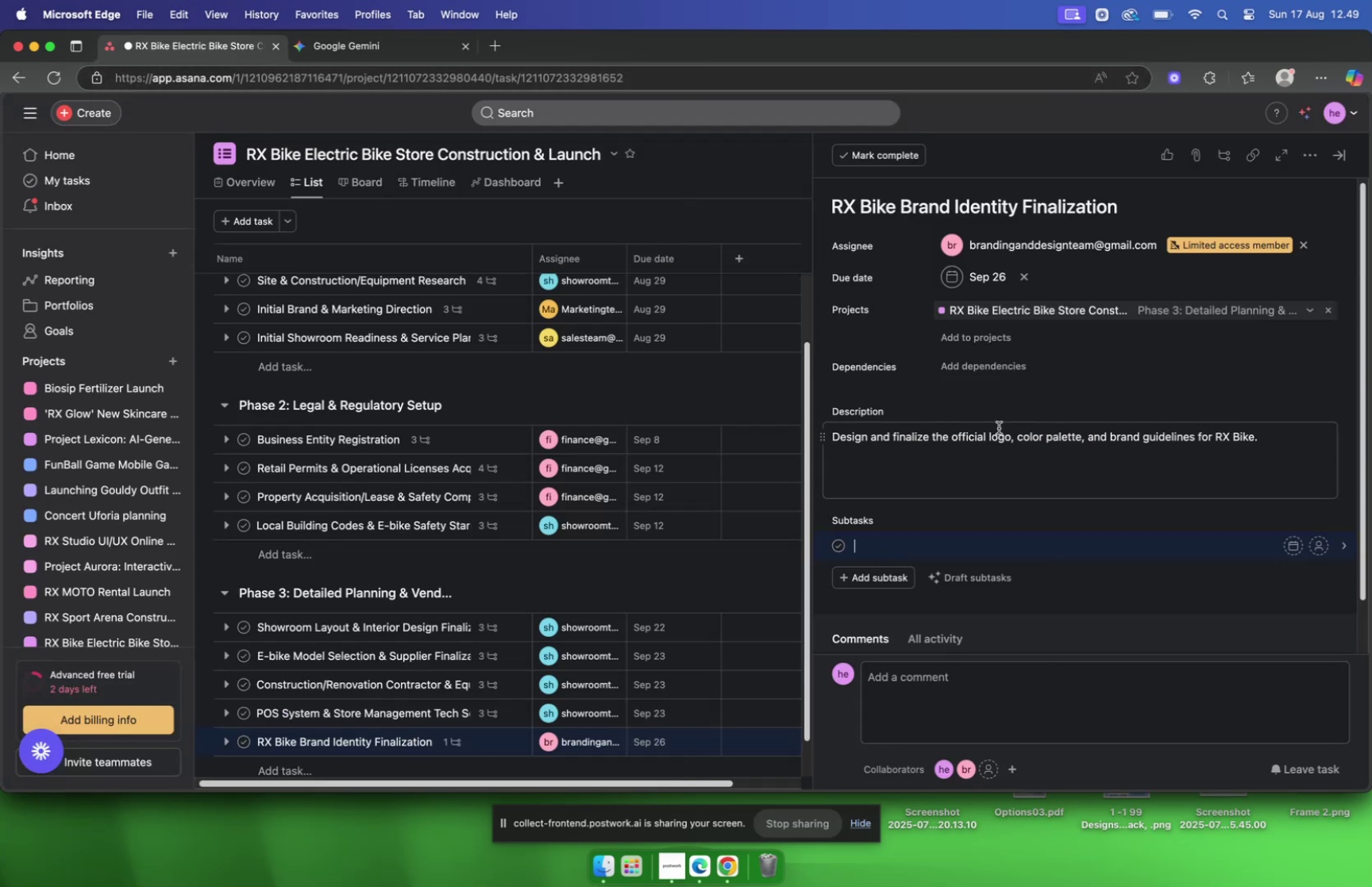 
key(Meta+CommandLeft)
 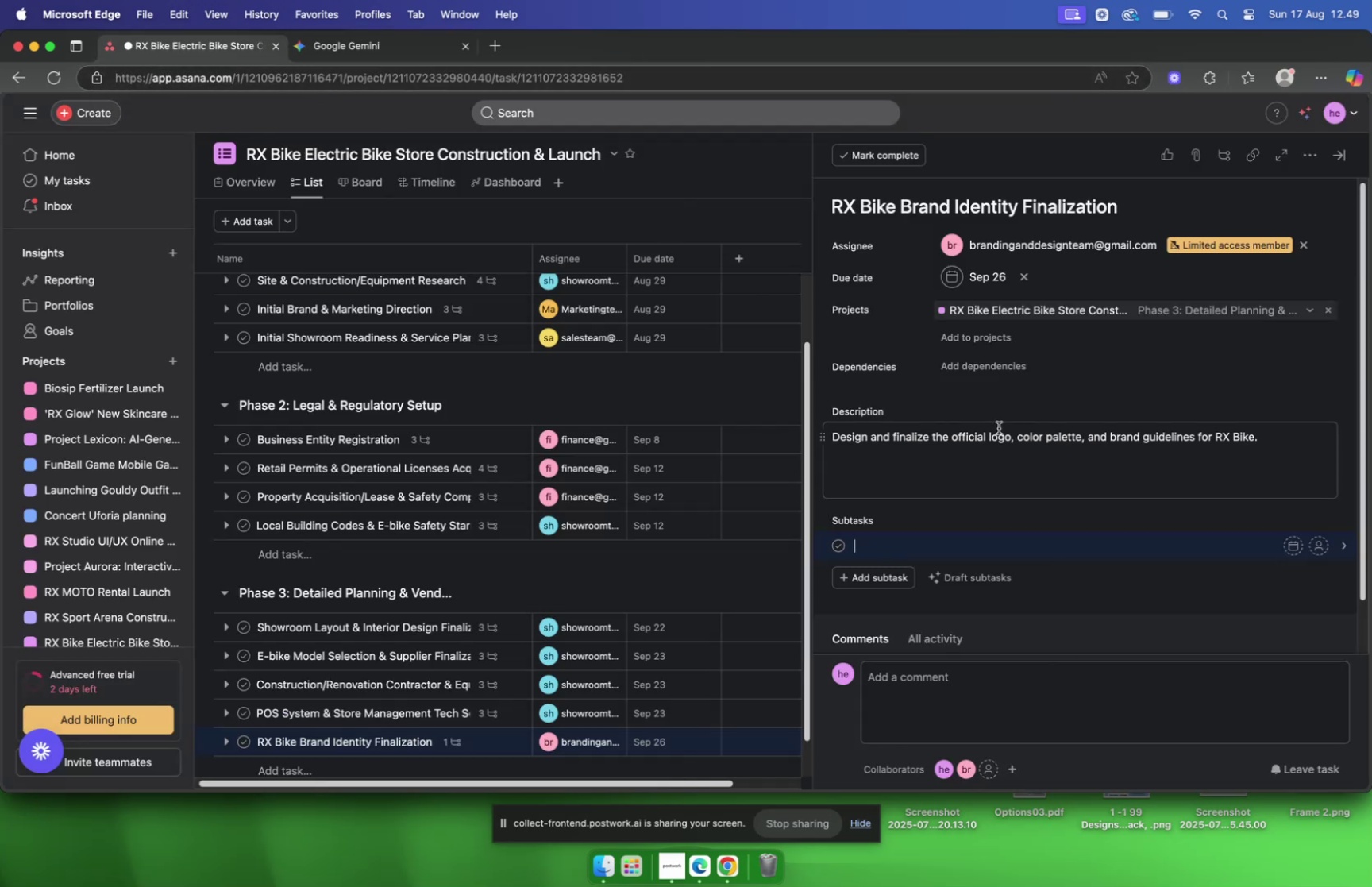 
key(Meta+V)
 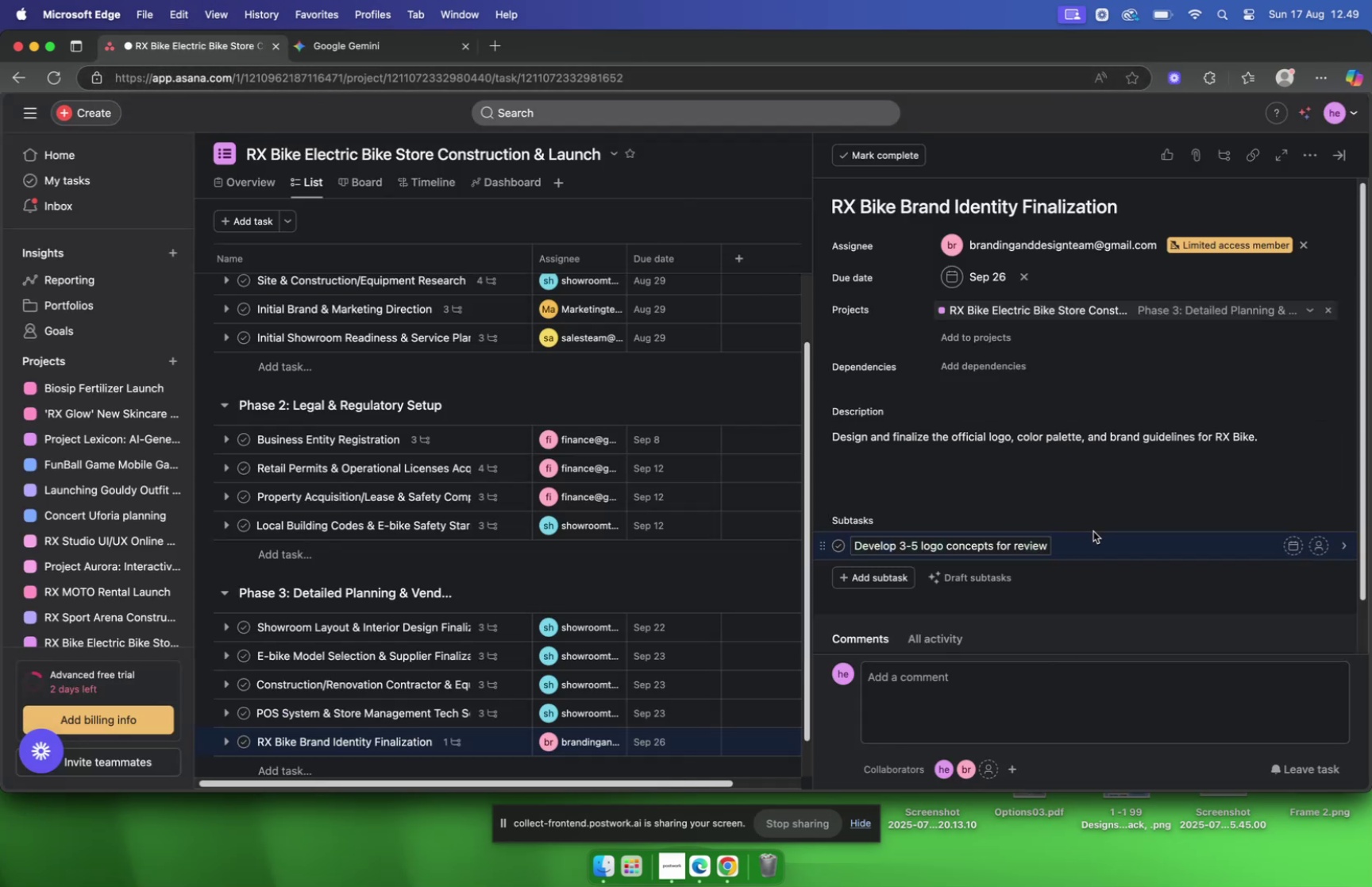 
left_click([1093, 536])
 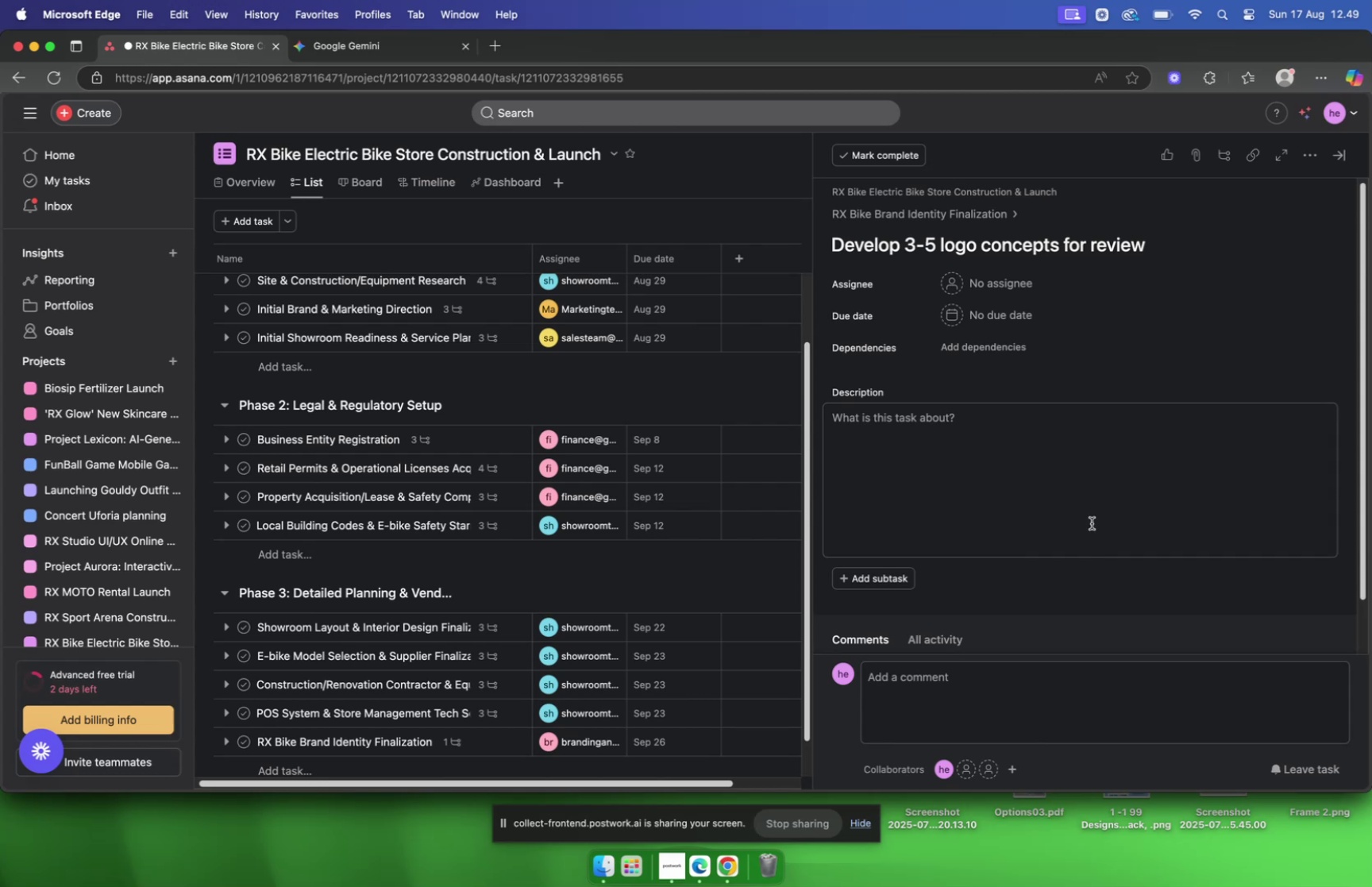 
left_click([992, 287])
 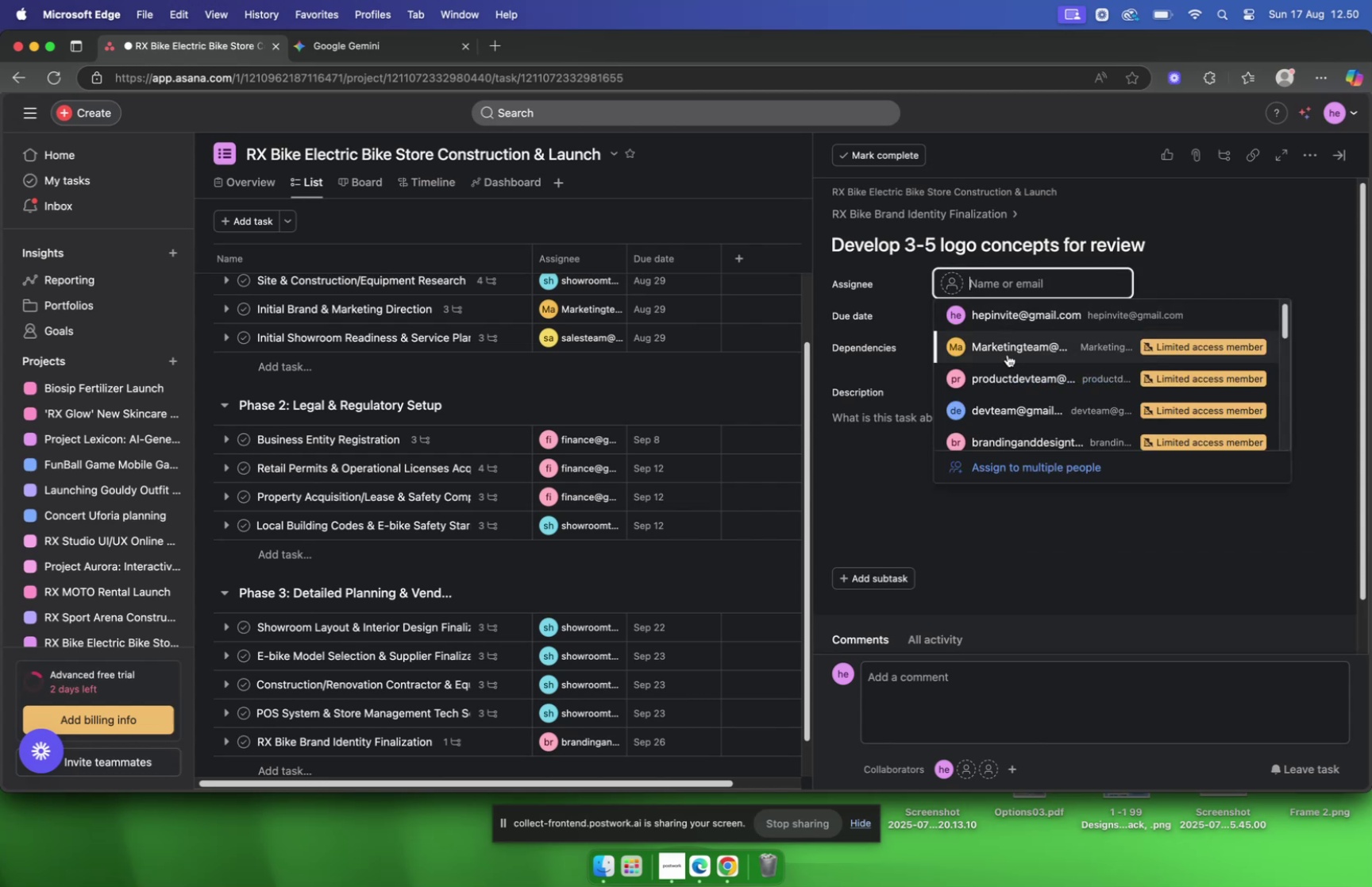 
left_click([1013, 430])
 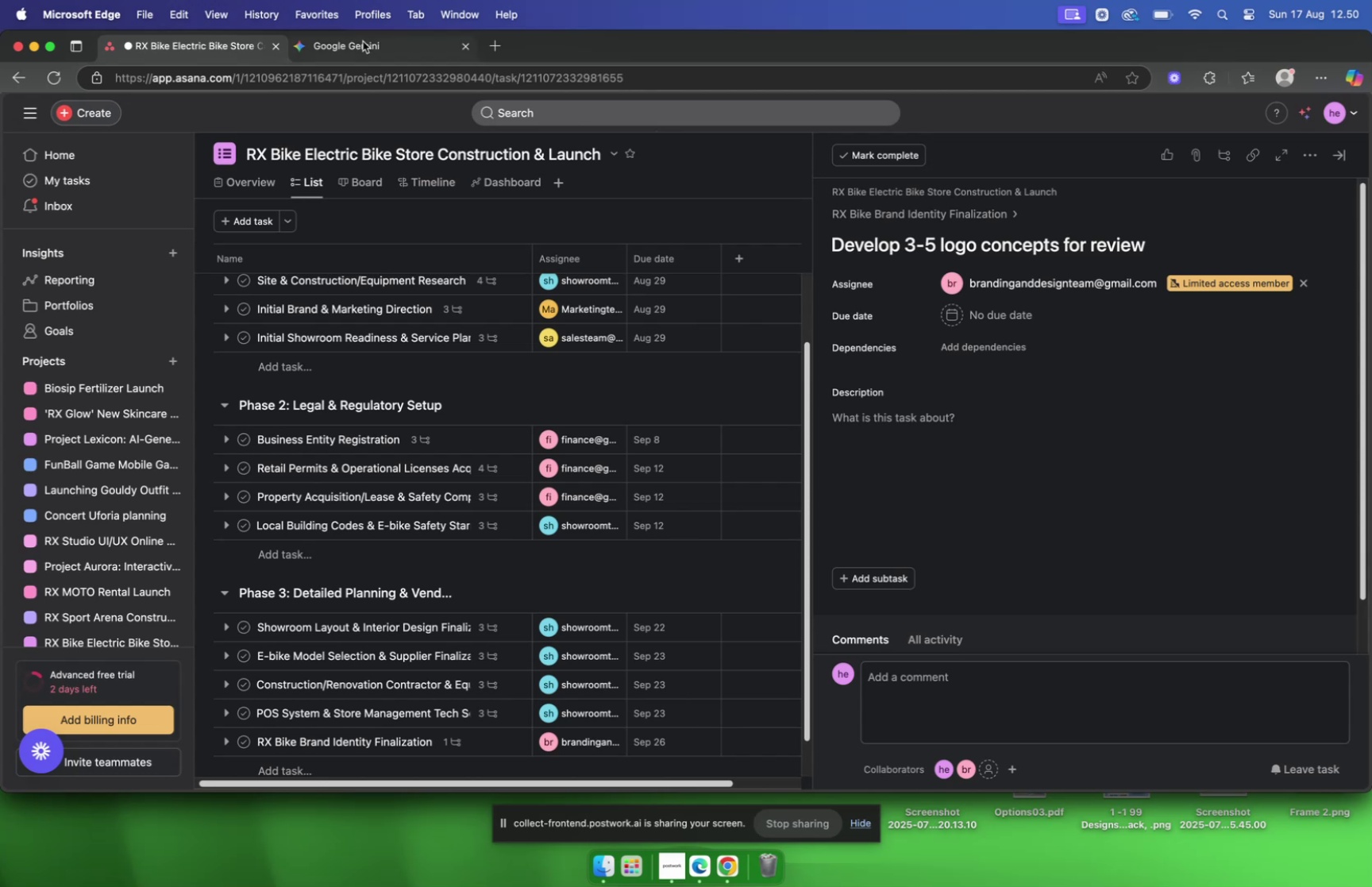 
wait(5.74)
 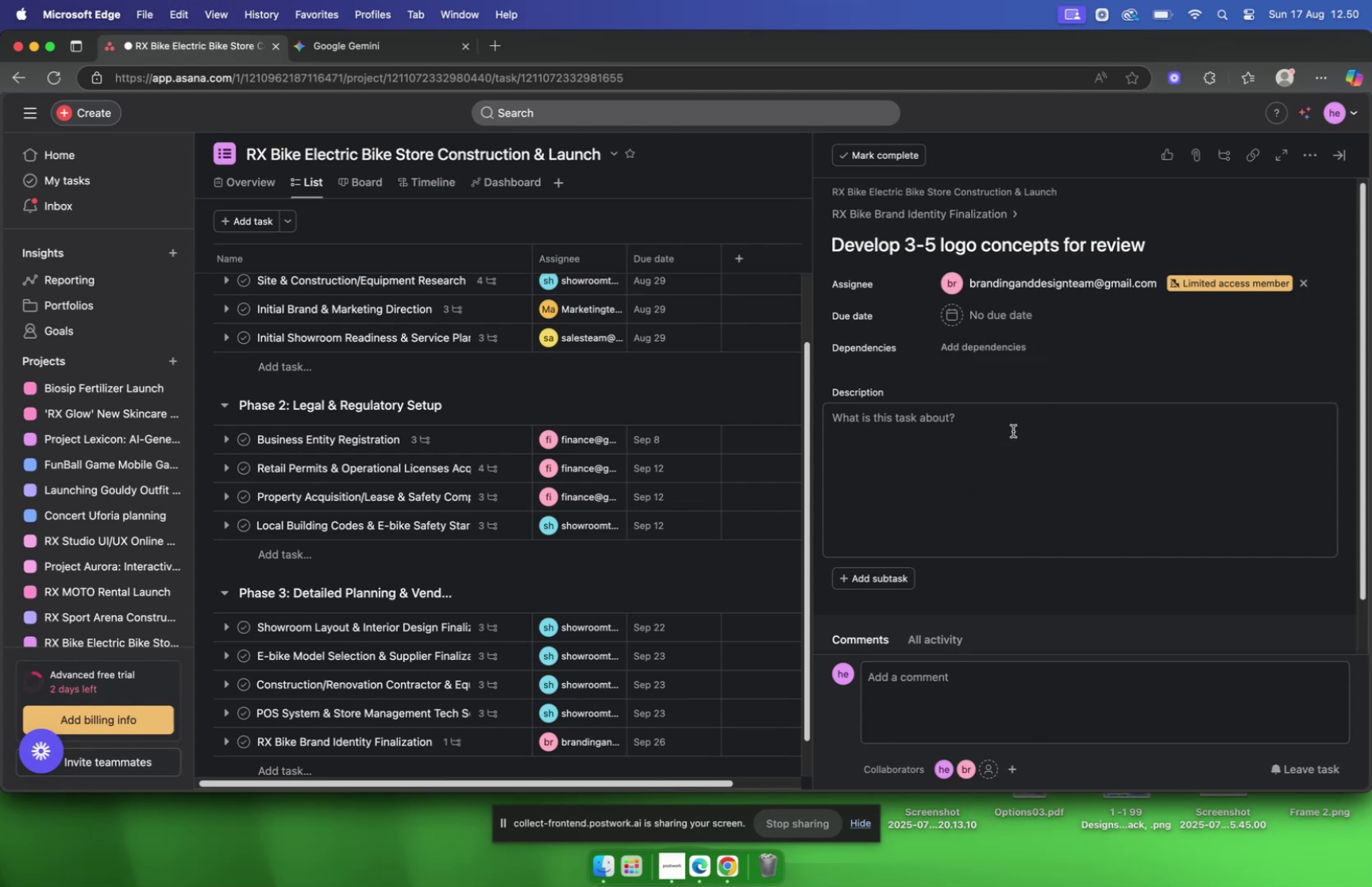 
left_click([362, 42])
 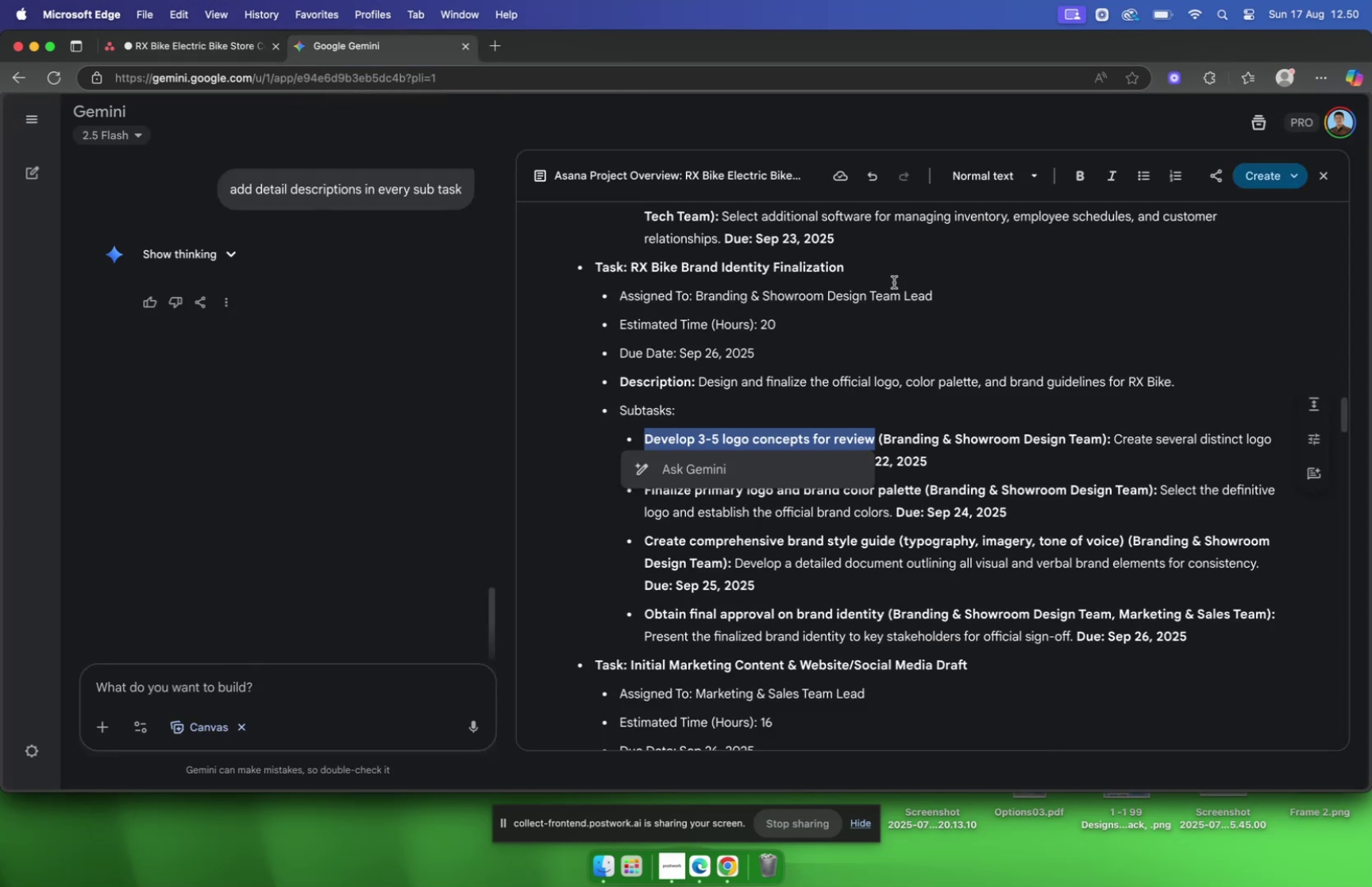 
left_click([976, 337])
 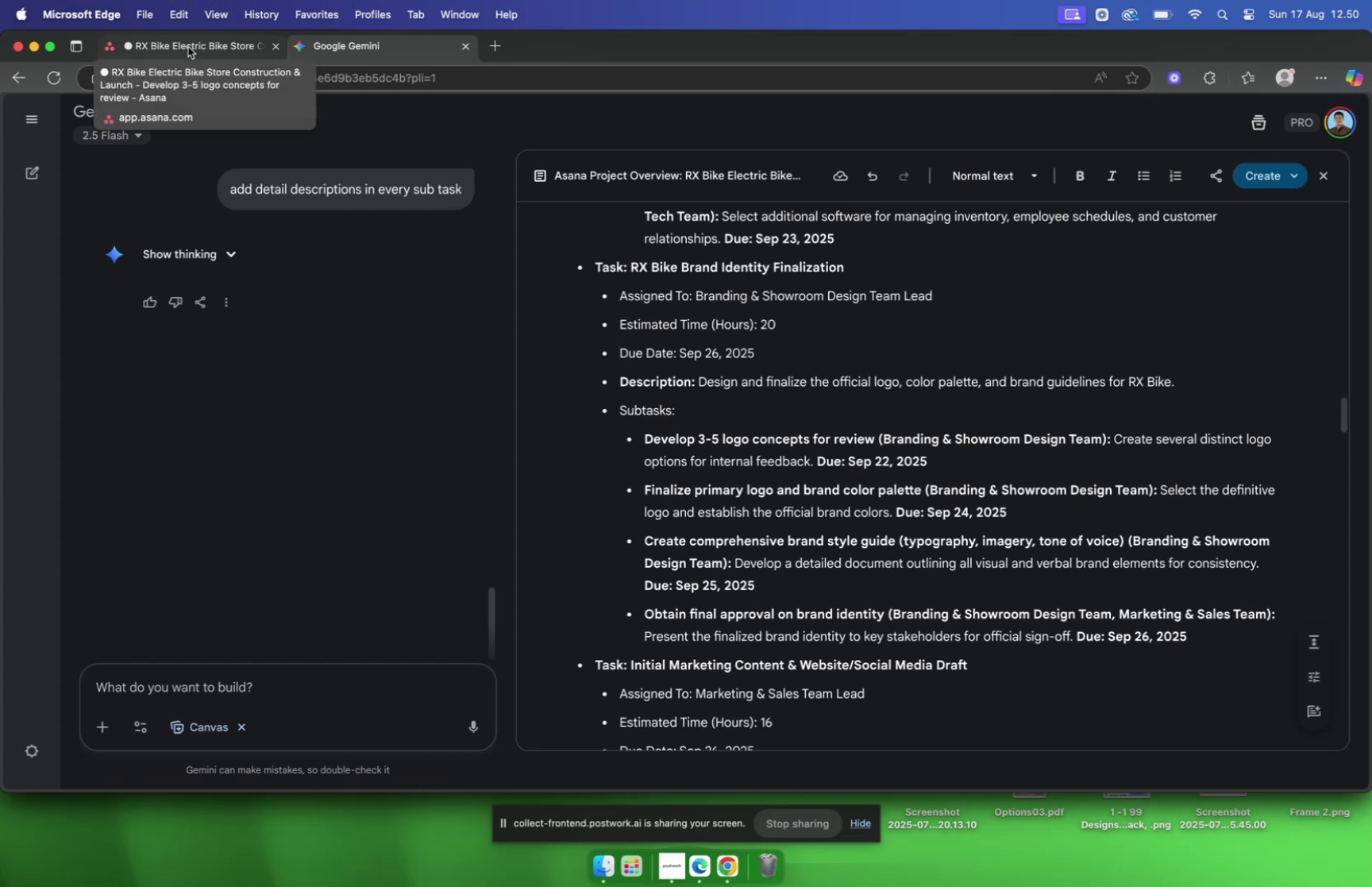 
wait(16.54)
 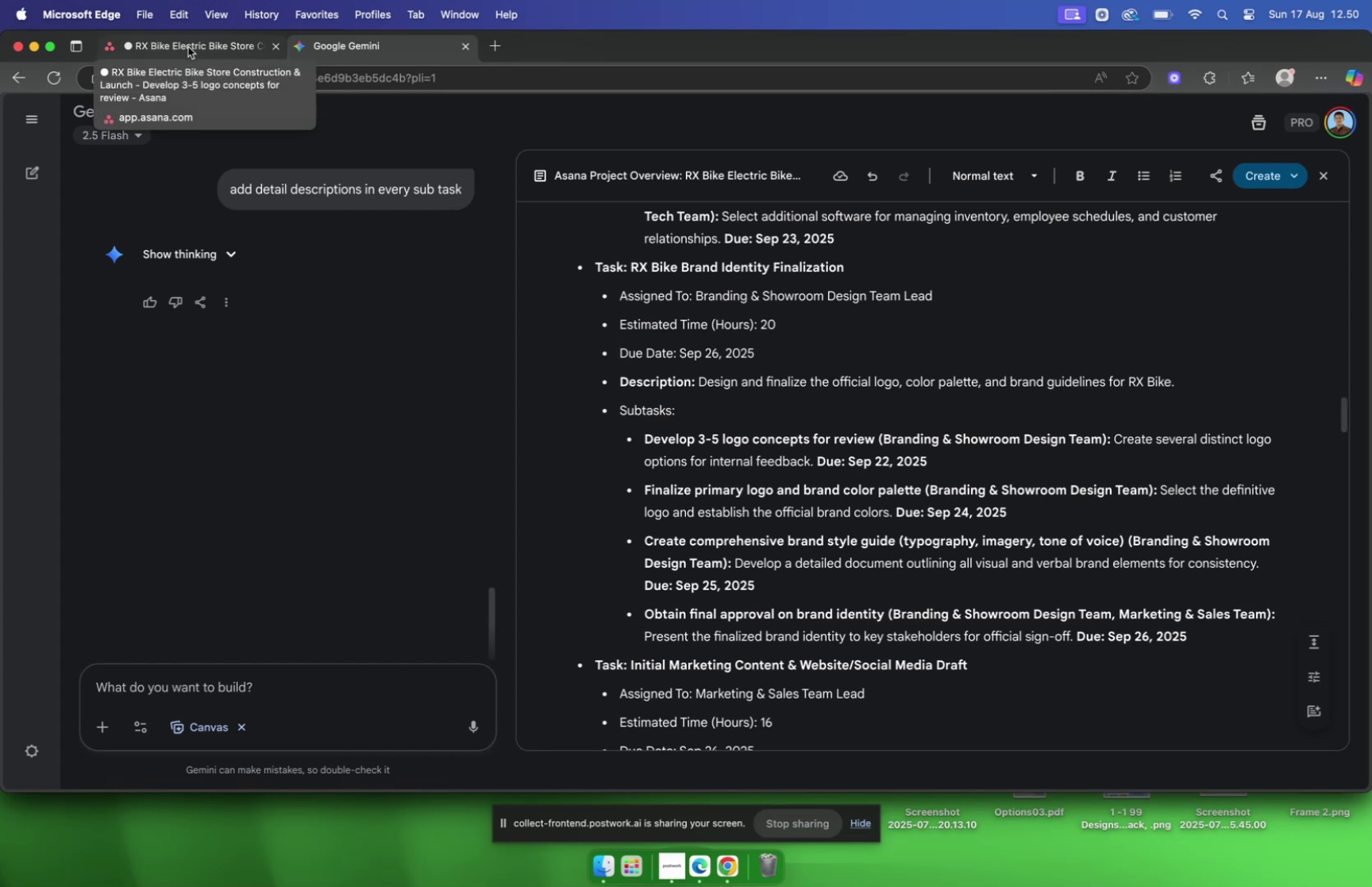 
left_click([188, 47])
 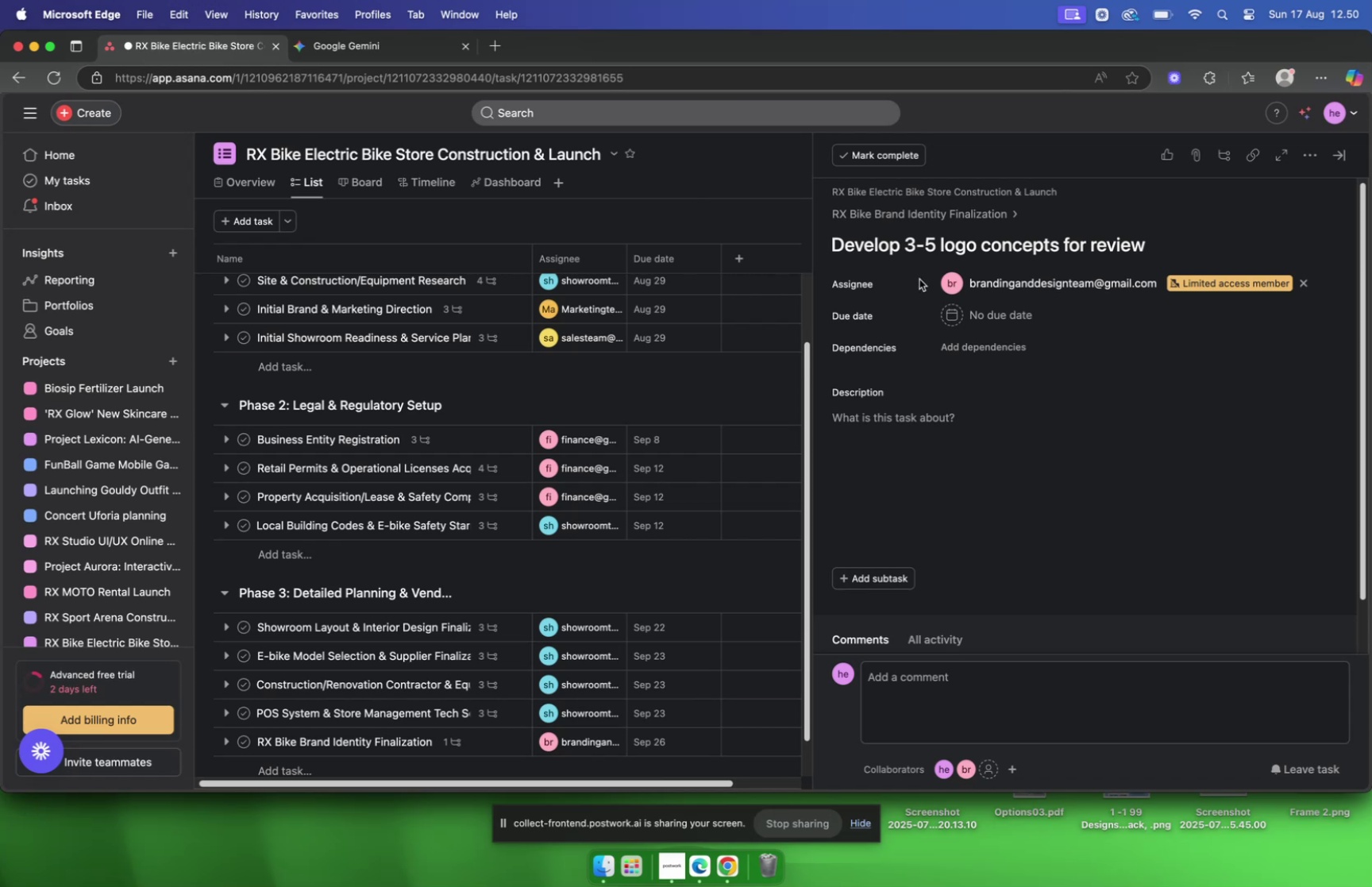 
left_click([973, 314])
 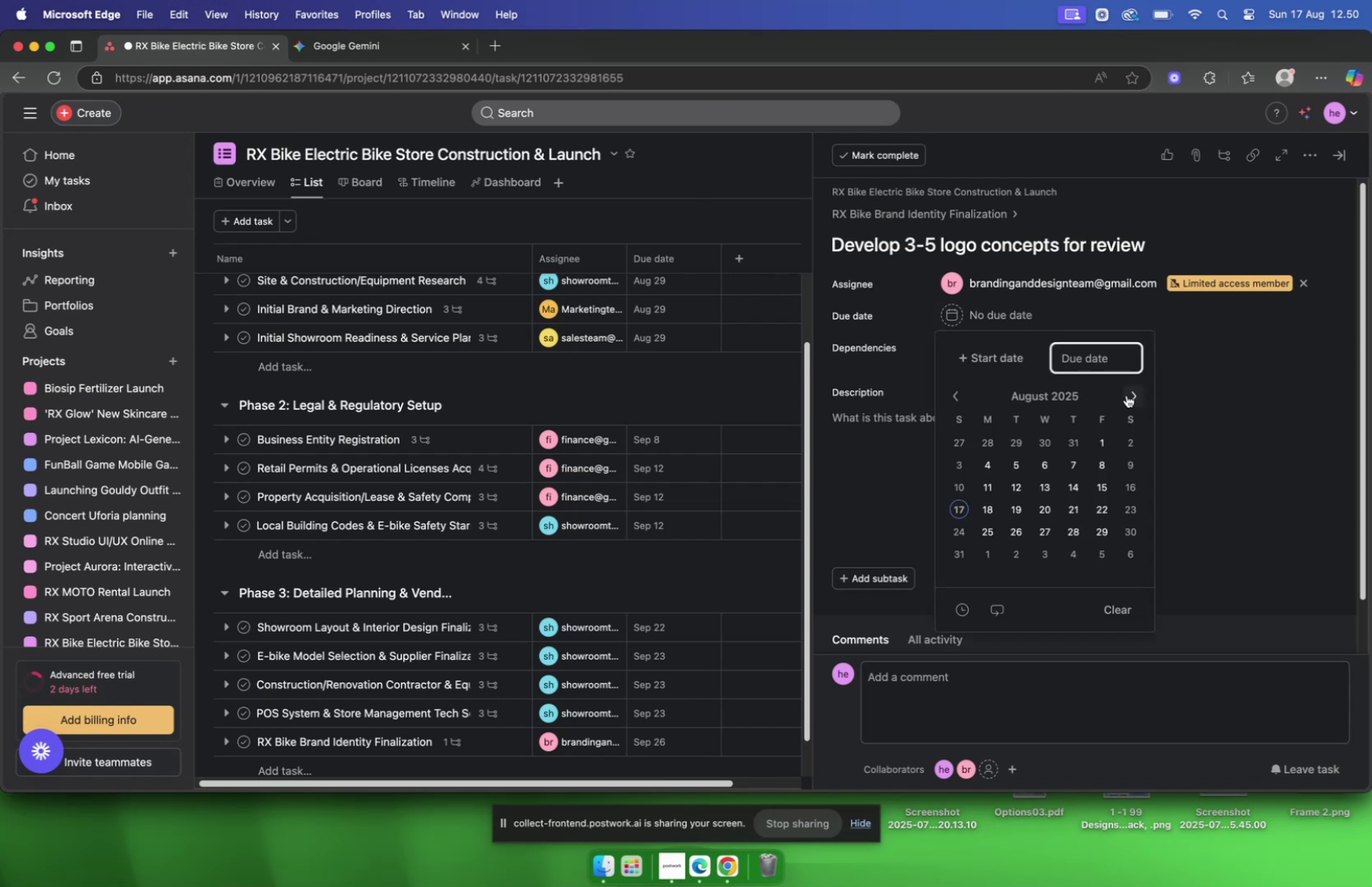 
left_click([1126, 395])
 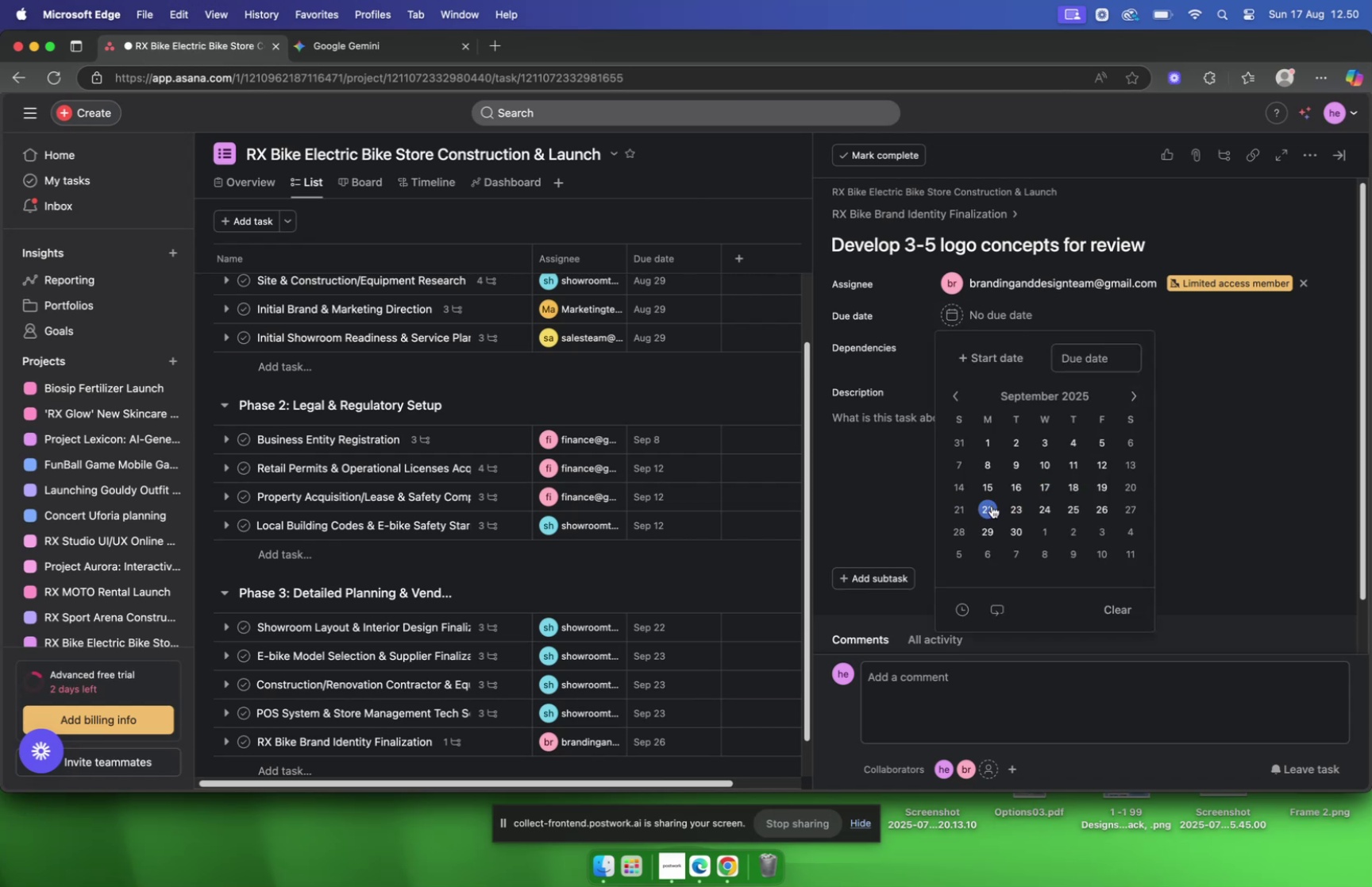 
left_click([1218, 472])
 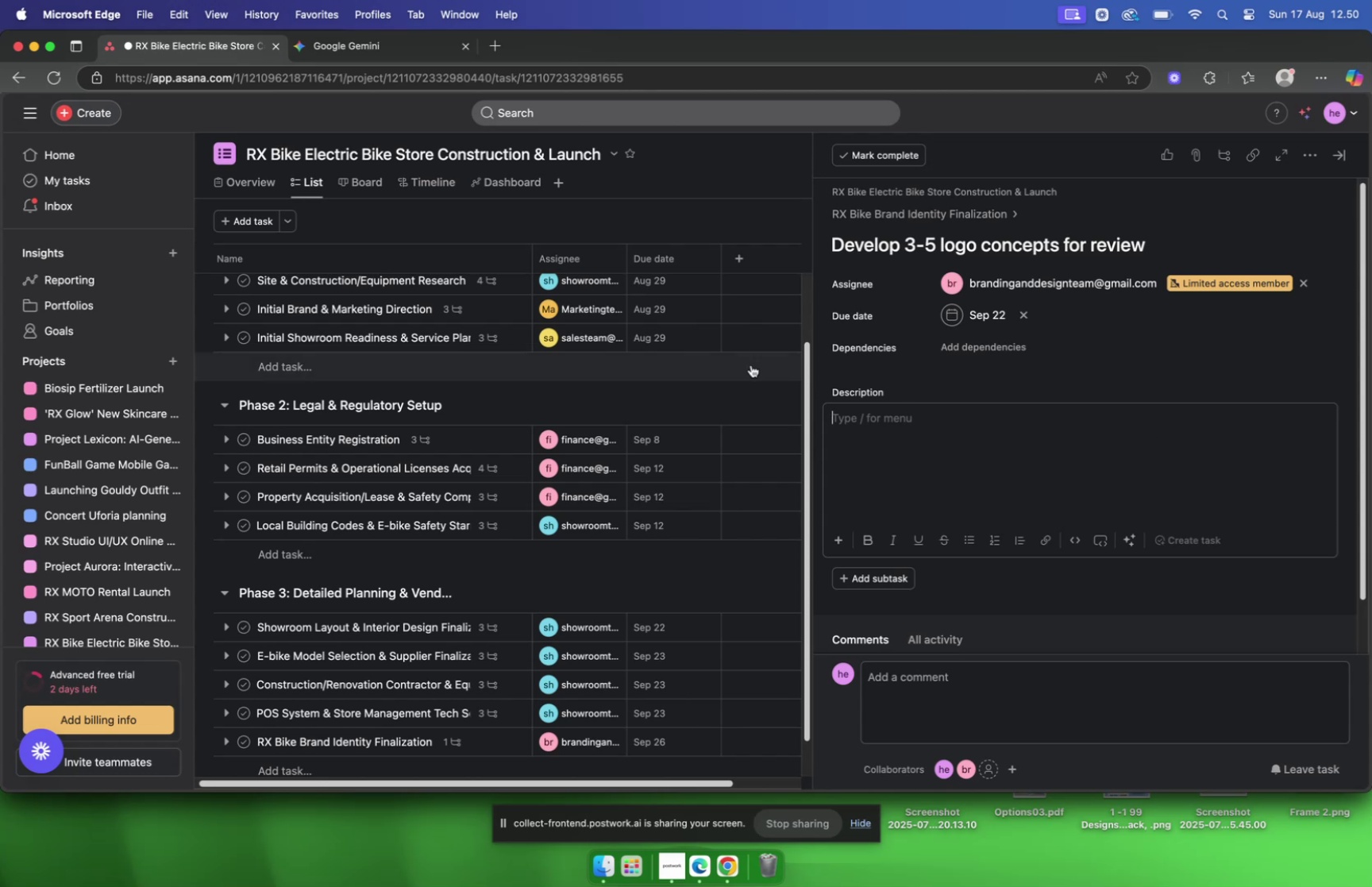 
wait(10.23)
 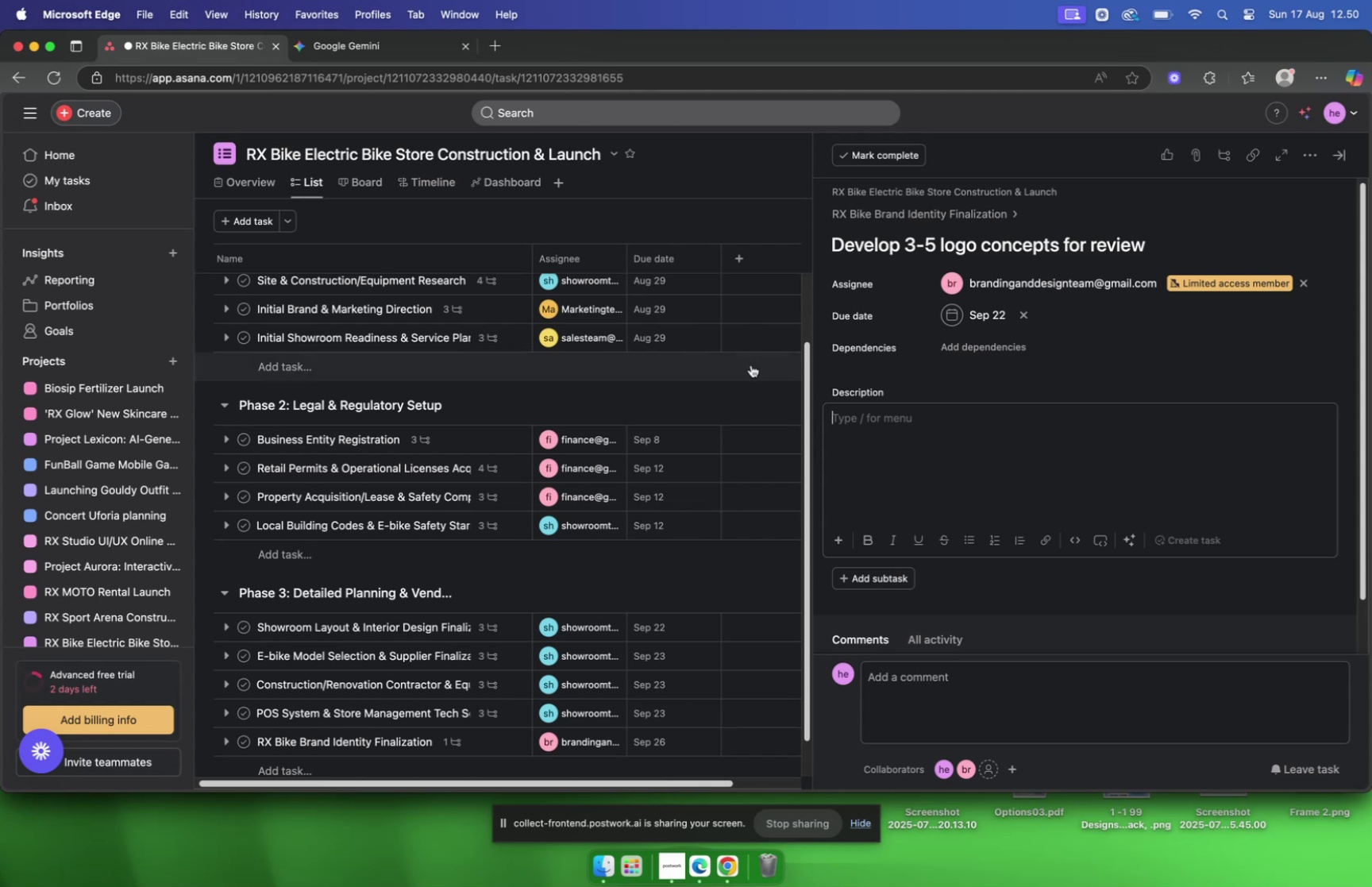 
left_click([361, 50])
 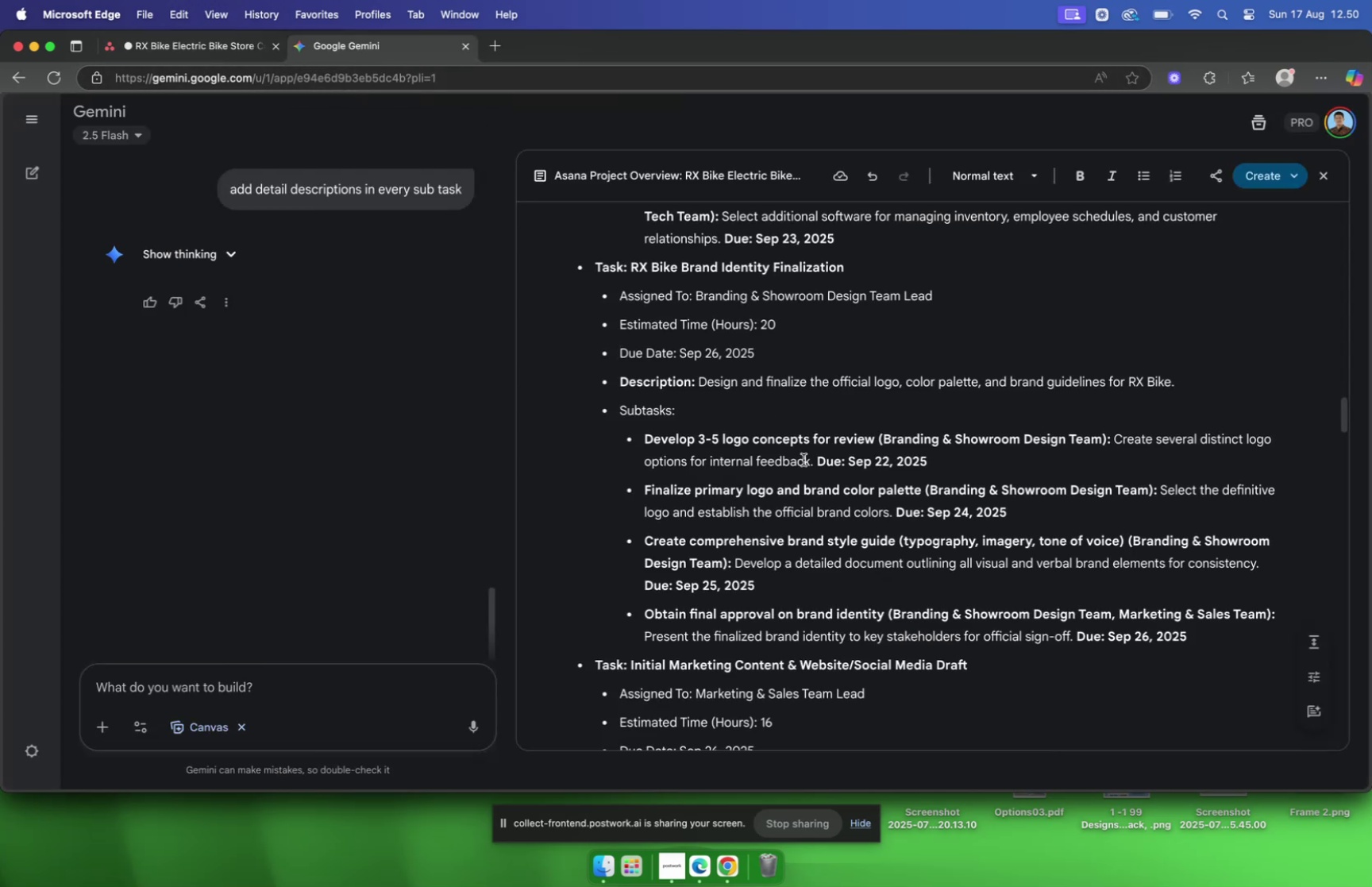 
left_click_drag(start_coordinate=[811, 462], to_coordinate=[794, 462])
 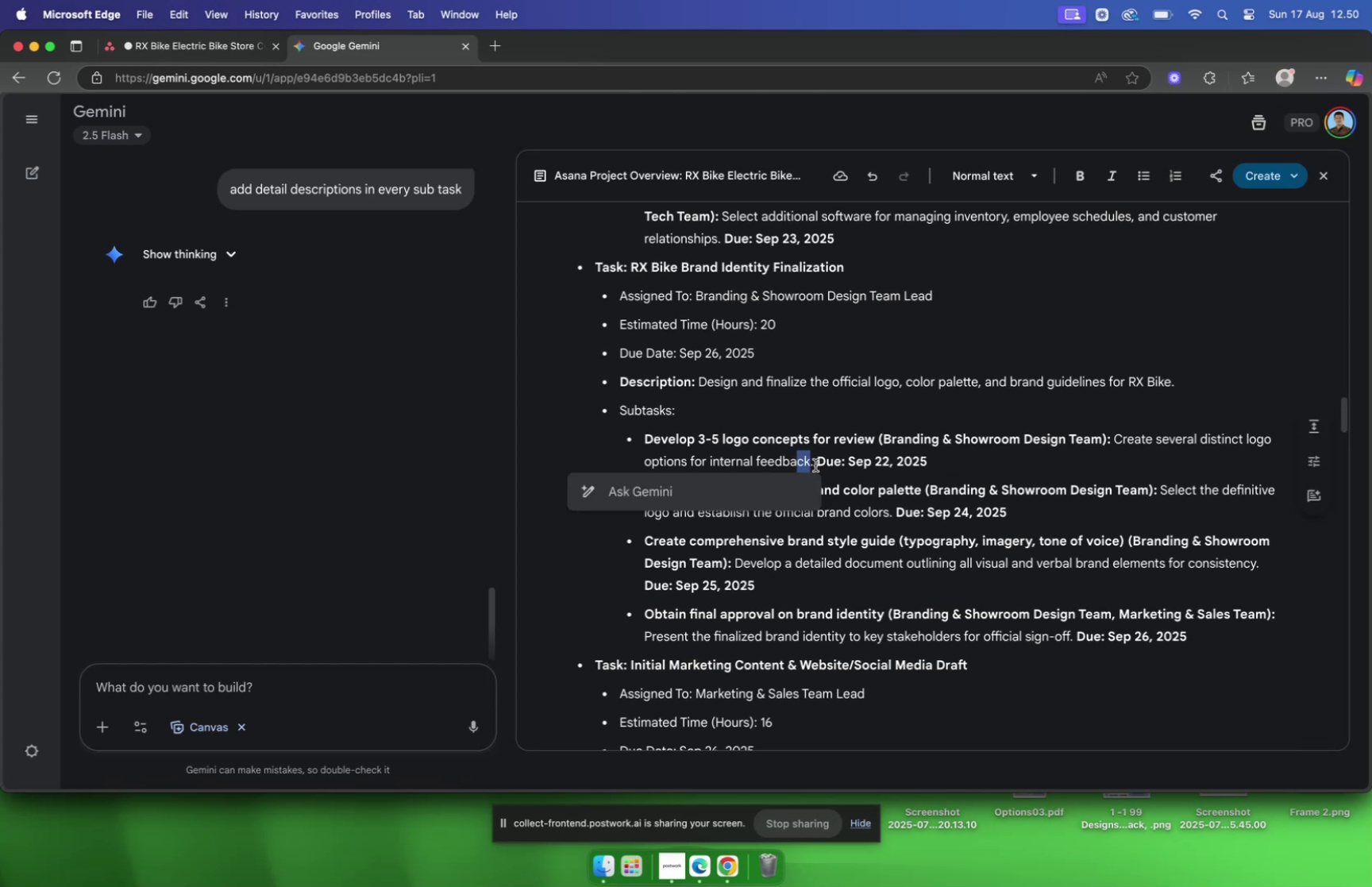 
left_click_drag(start_coordinate=[815, 464], to_coordinate=[1116, 447])
 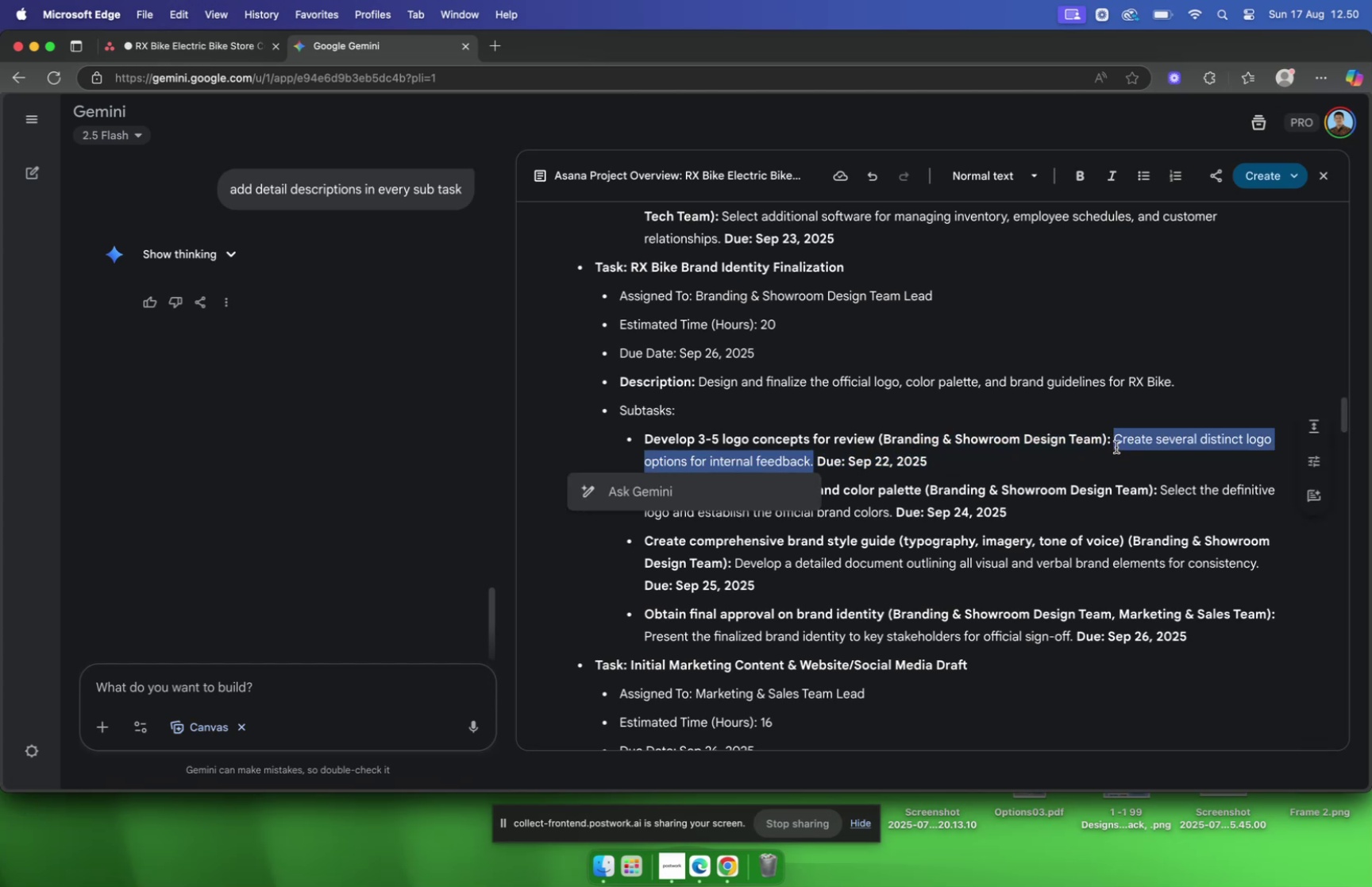 
key(Meta+C)
 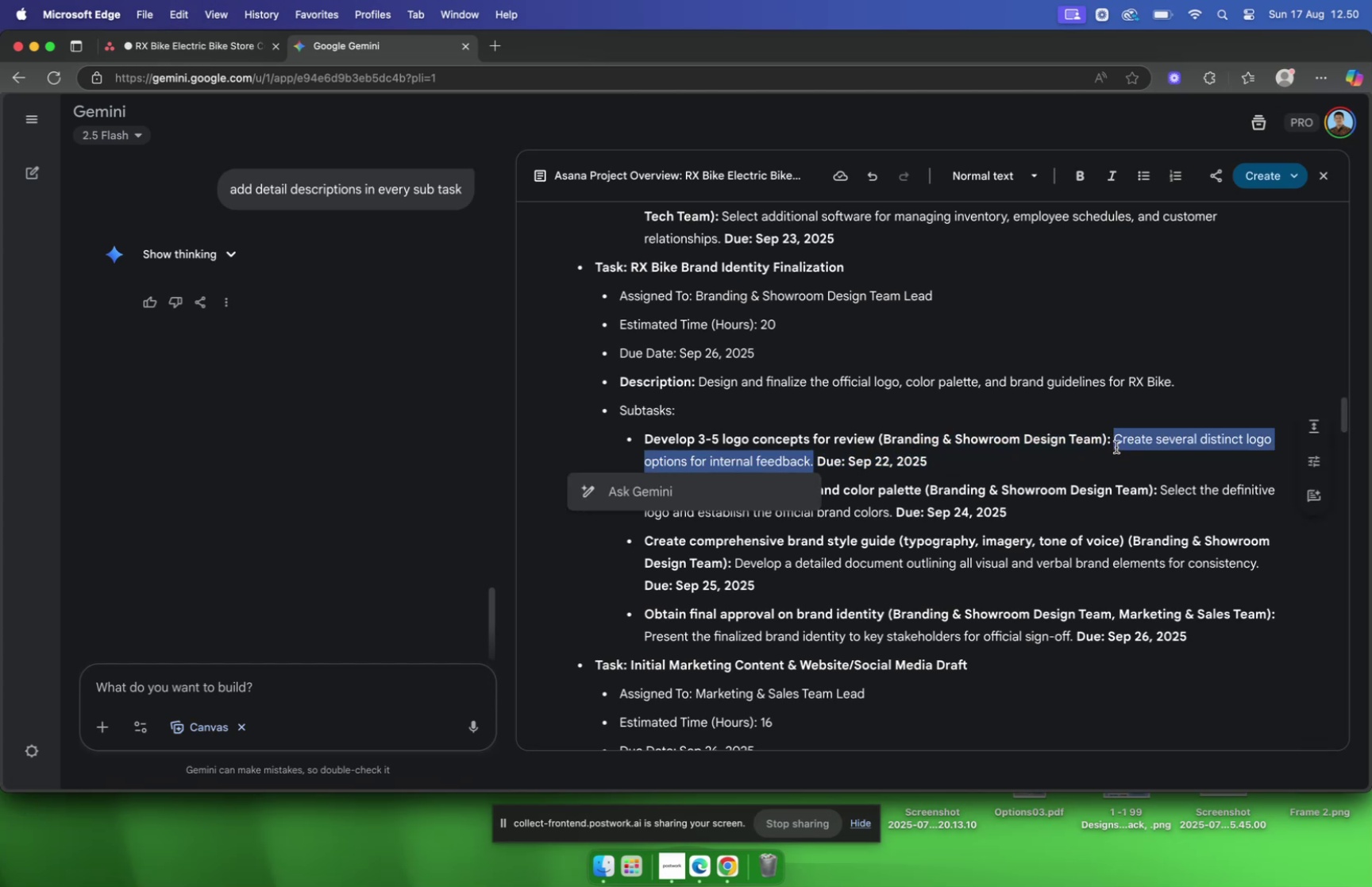 
key(Meta+C)
 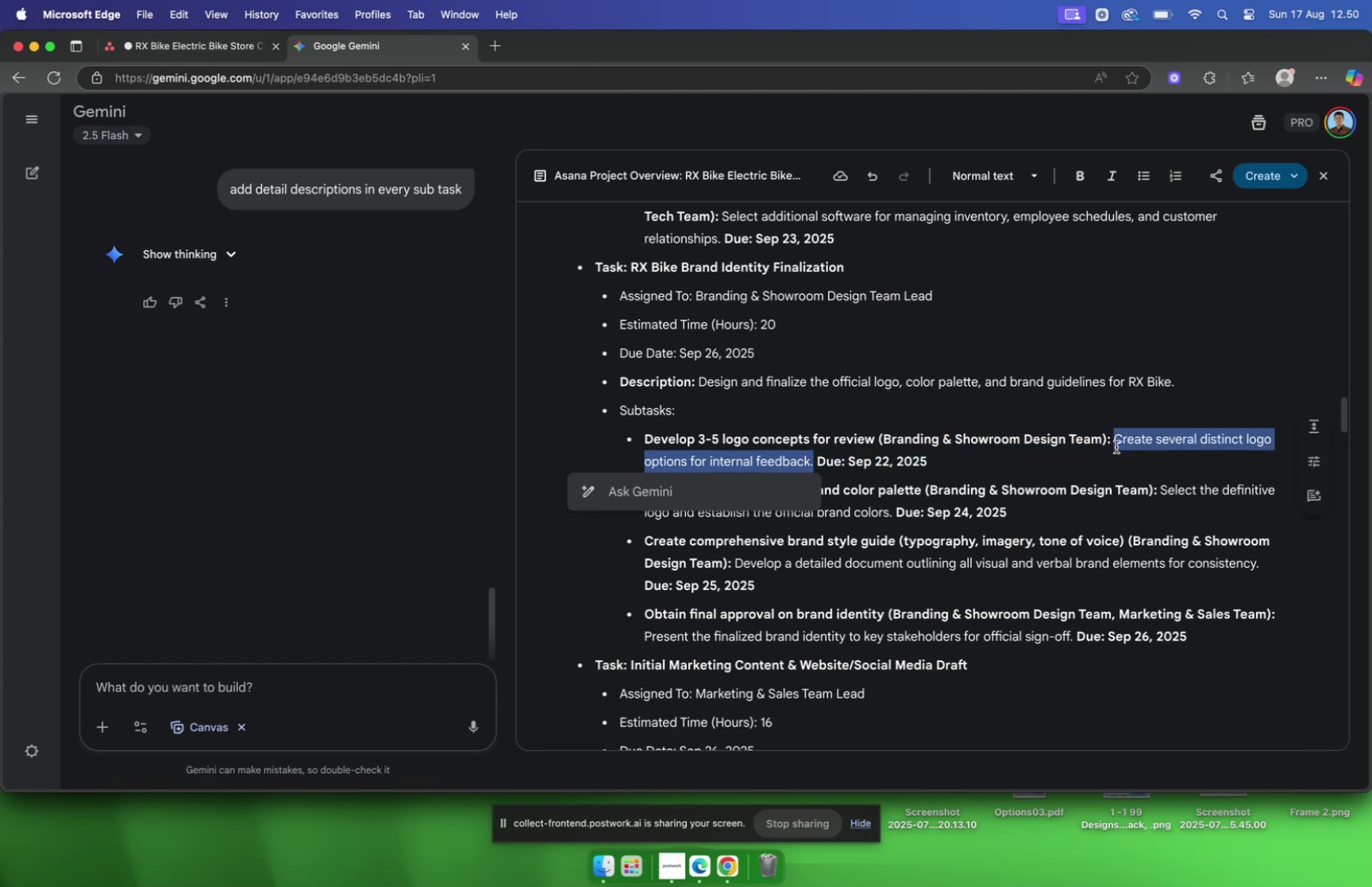 
key(Meta+C)
 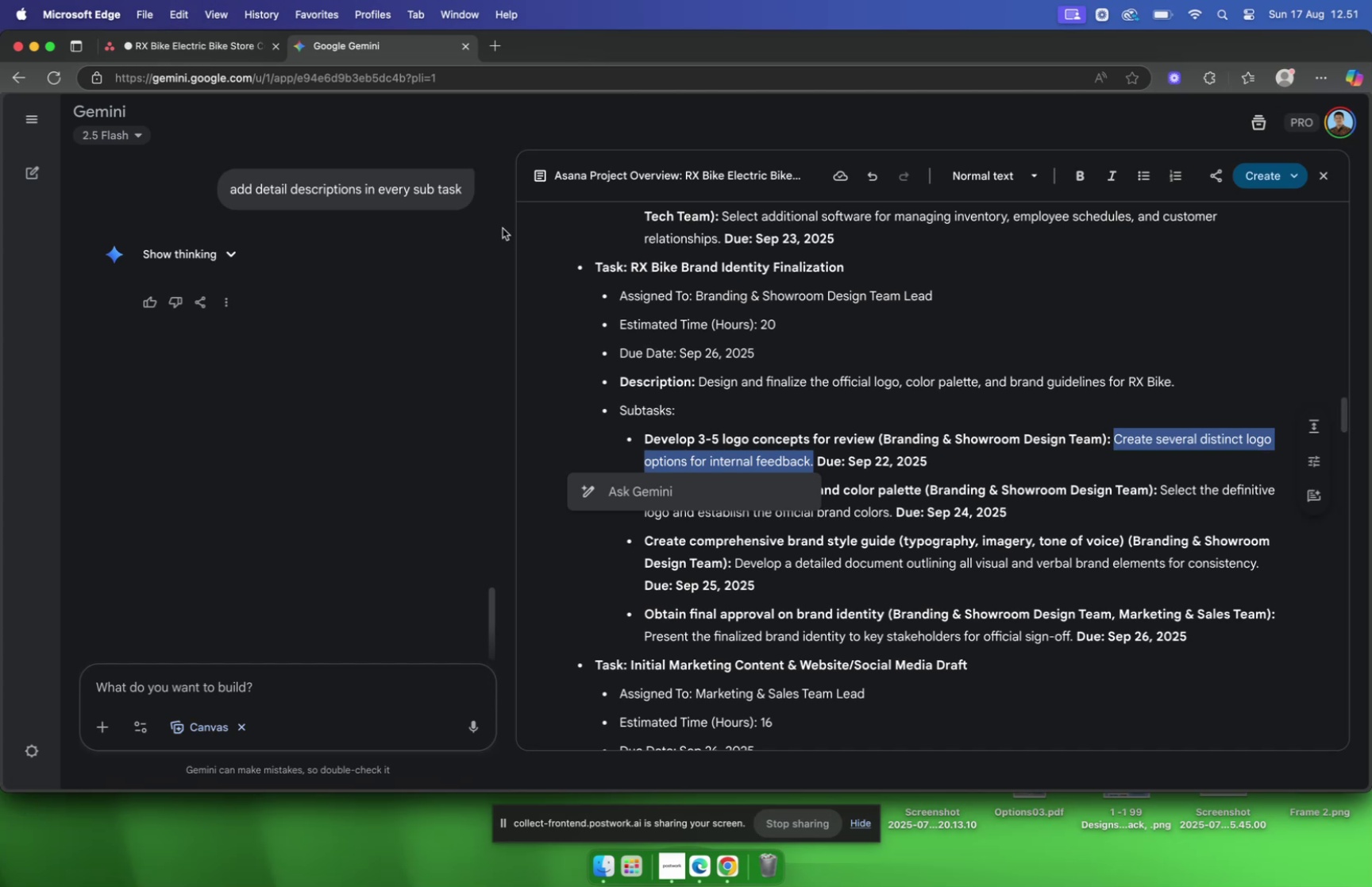 
wait(7.16)
 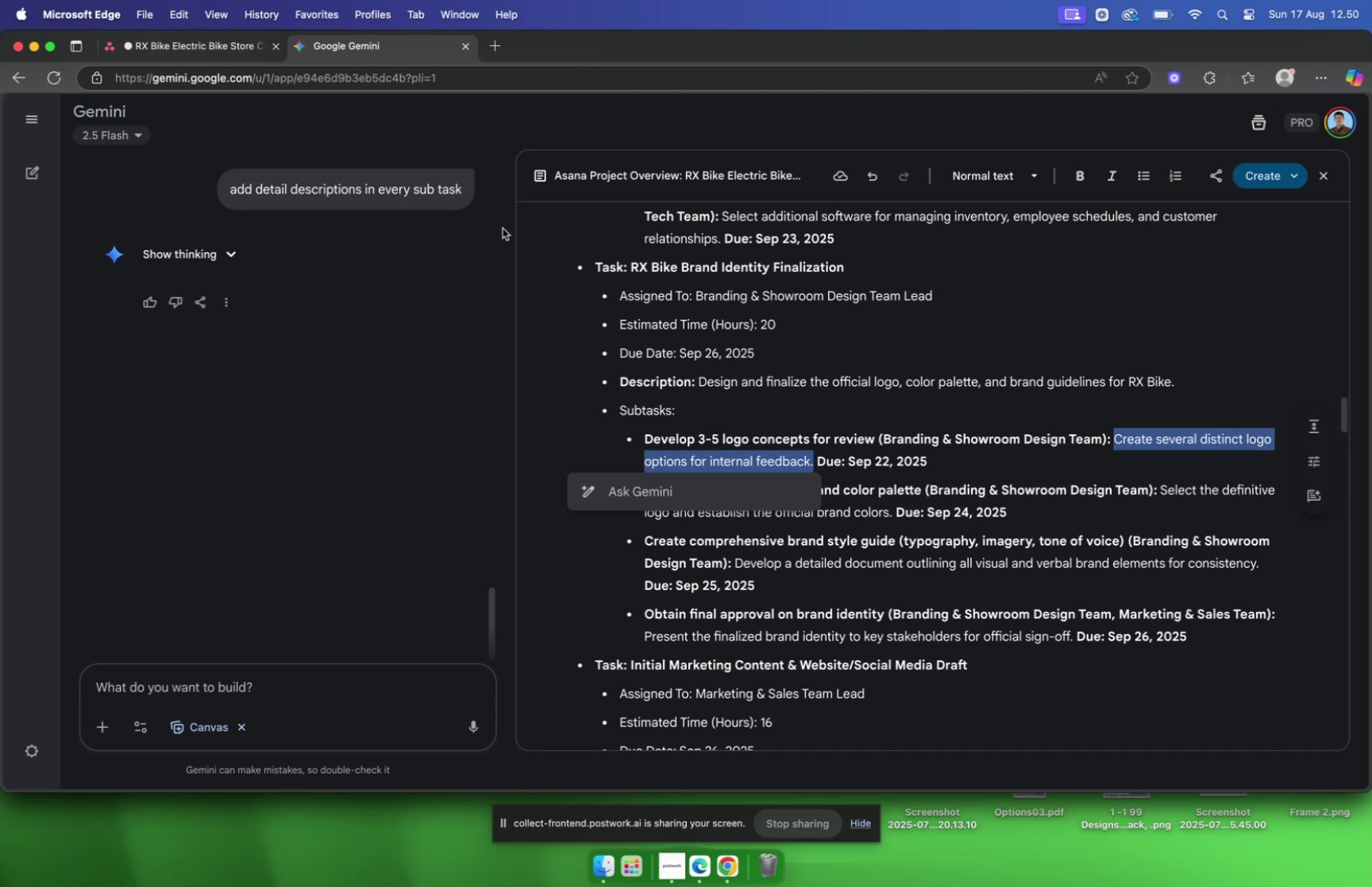 
left_click([178, 52])
 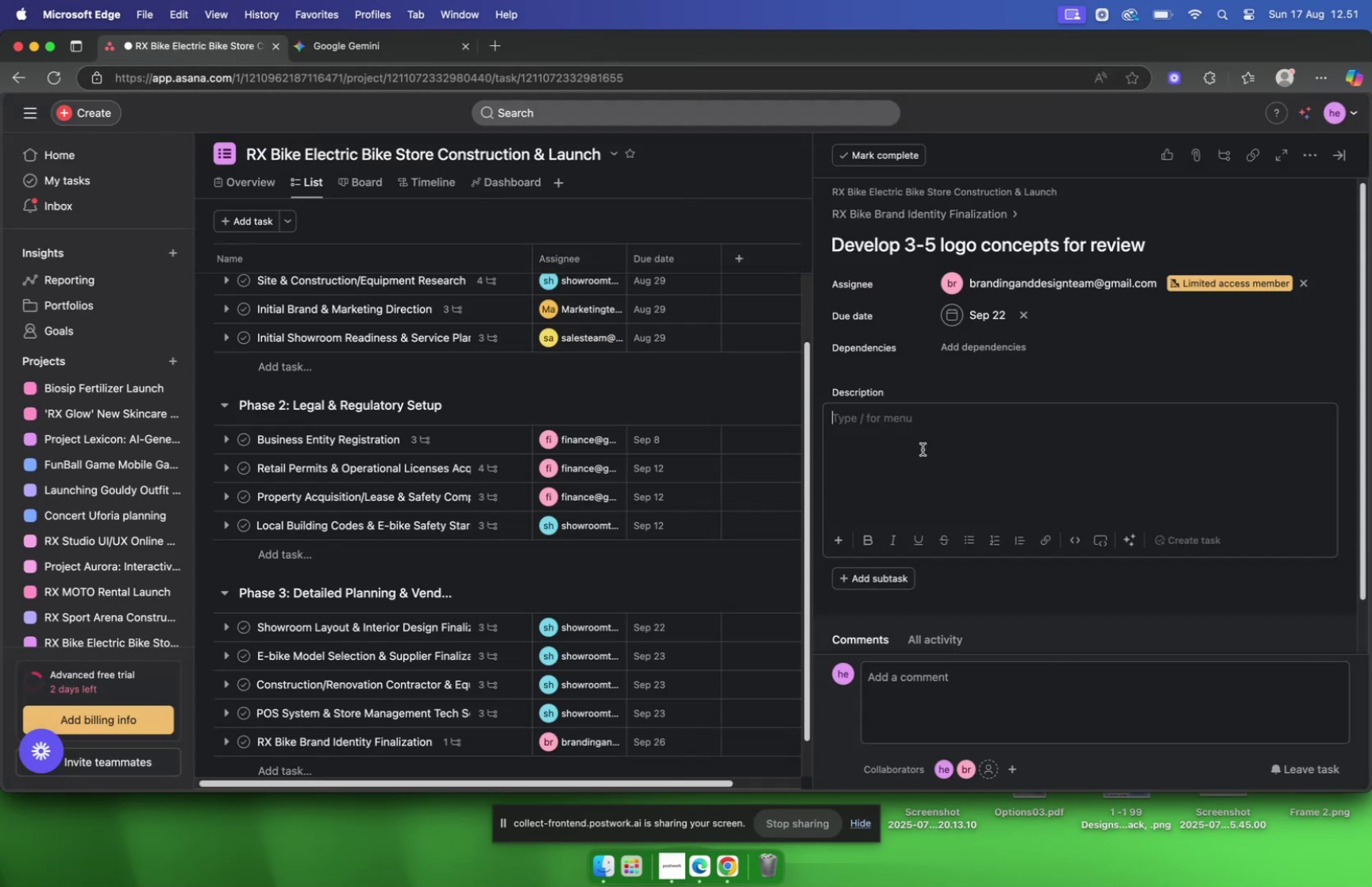 
key(Meta+V)
 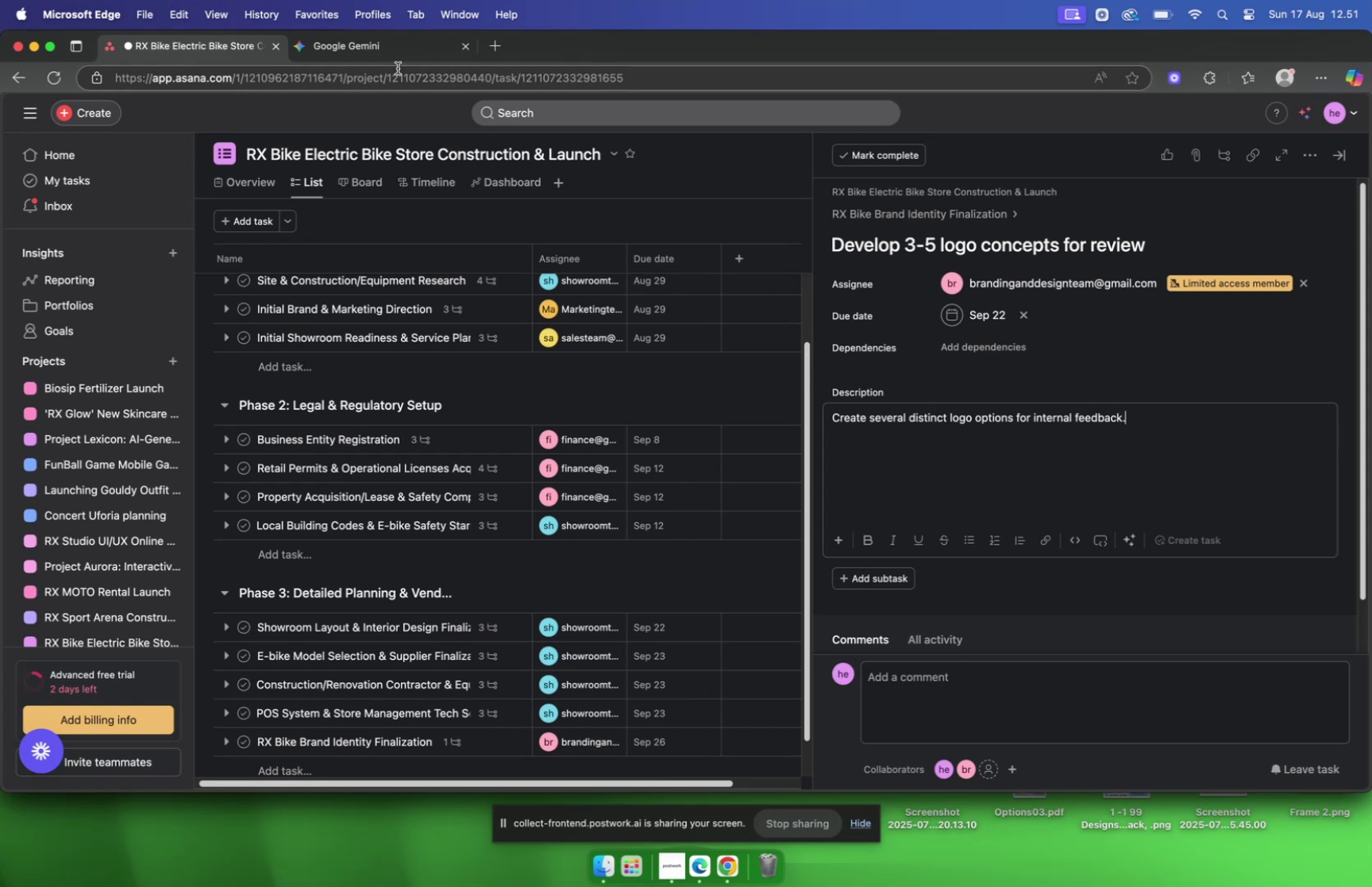 
left_click([368, 48])
 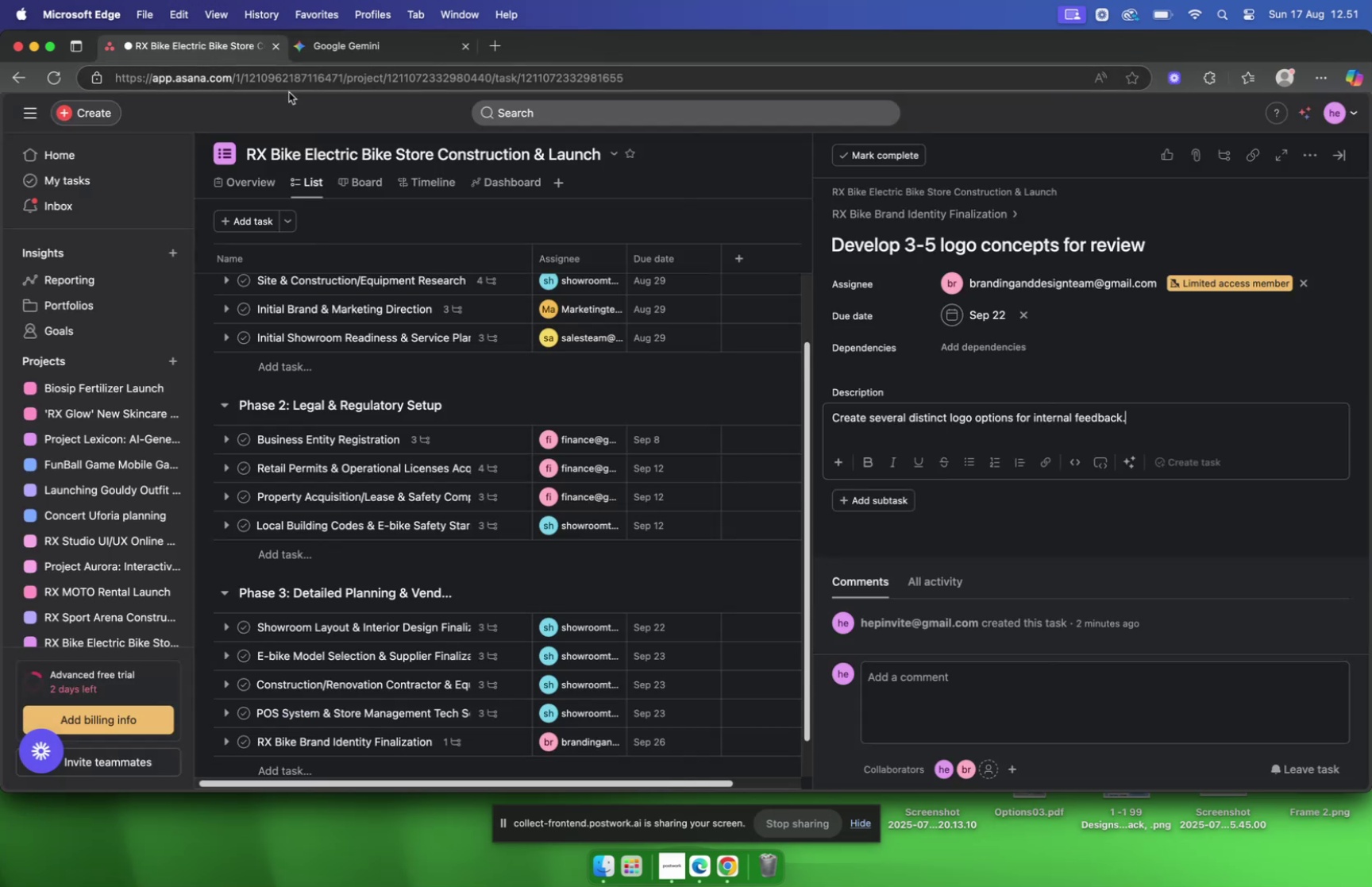 
left_click([1049, 507])
 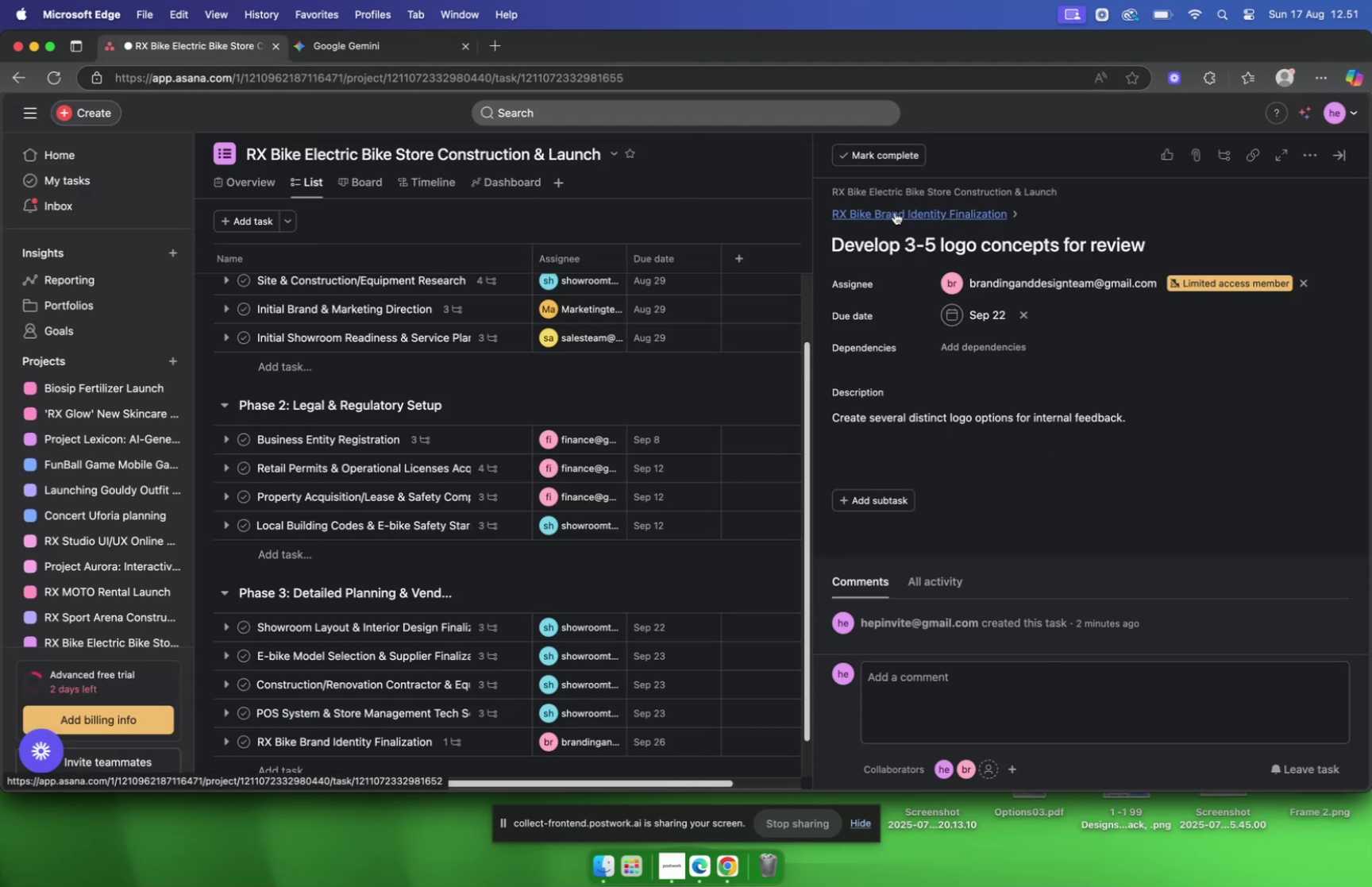 
left_click([894, 212])
 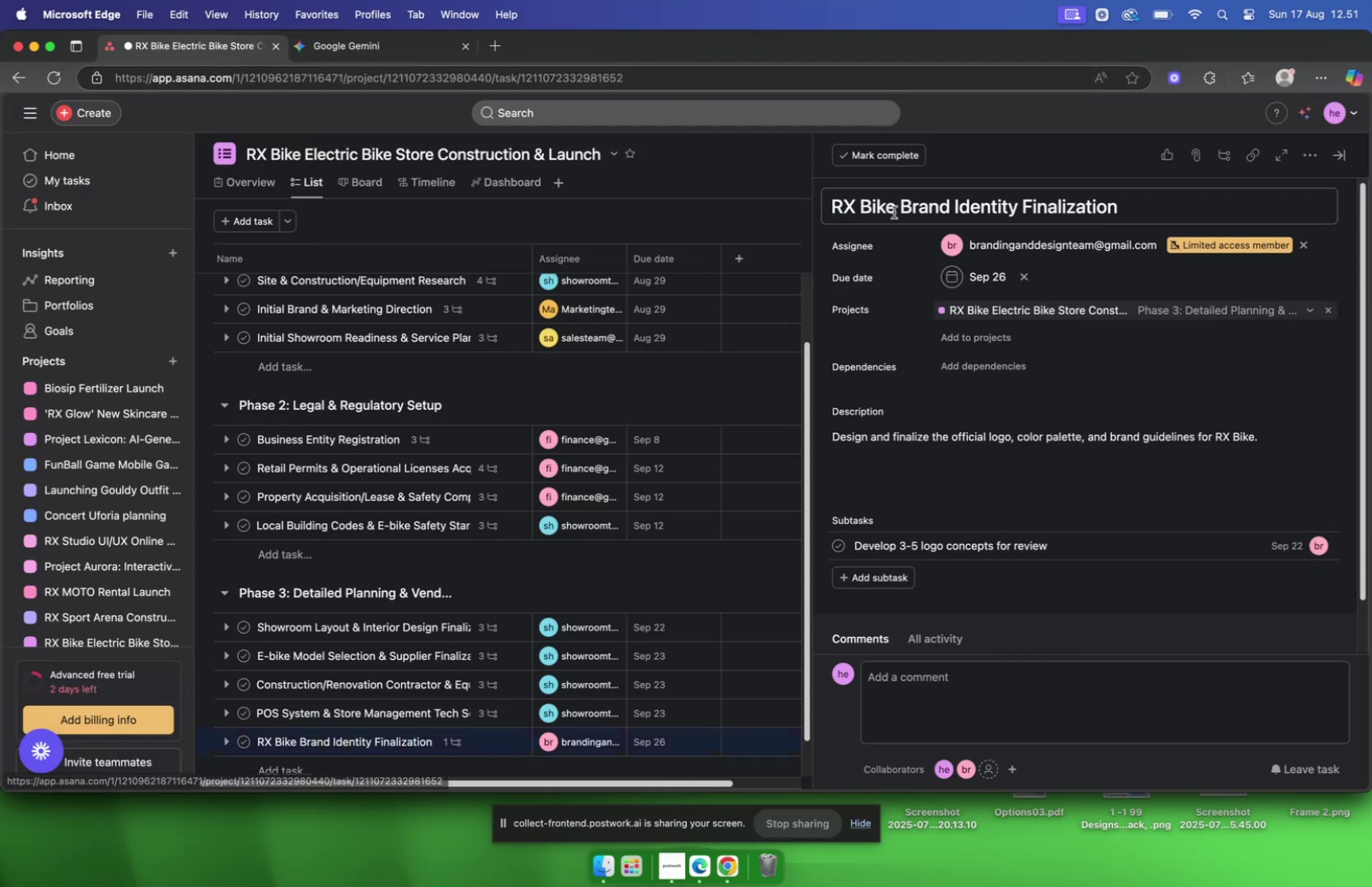 
scroll: coordinate [897, 219], scroll_direction: down, amount: 8.0
 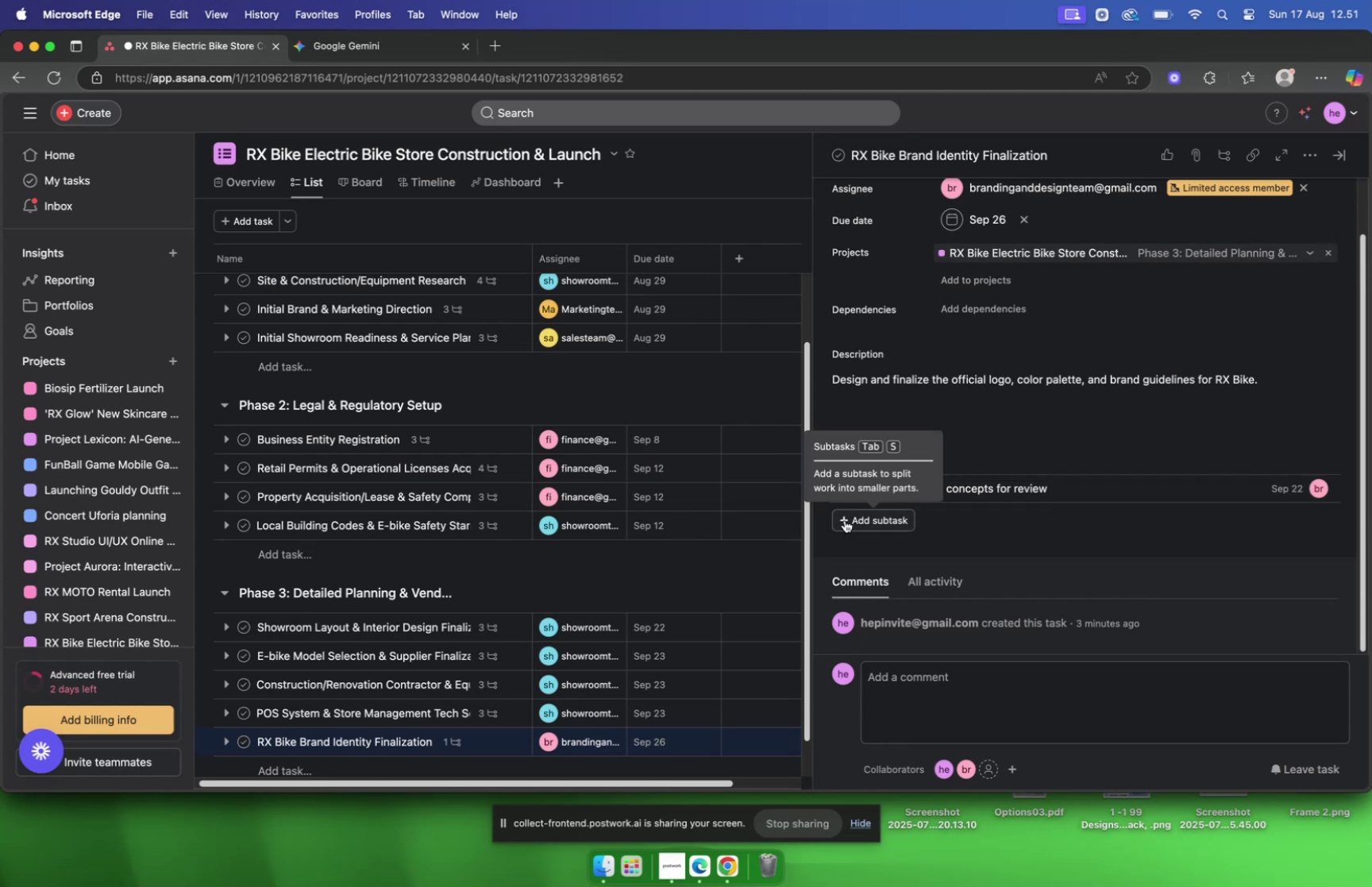 
wait(5.14)
 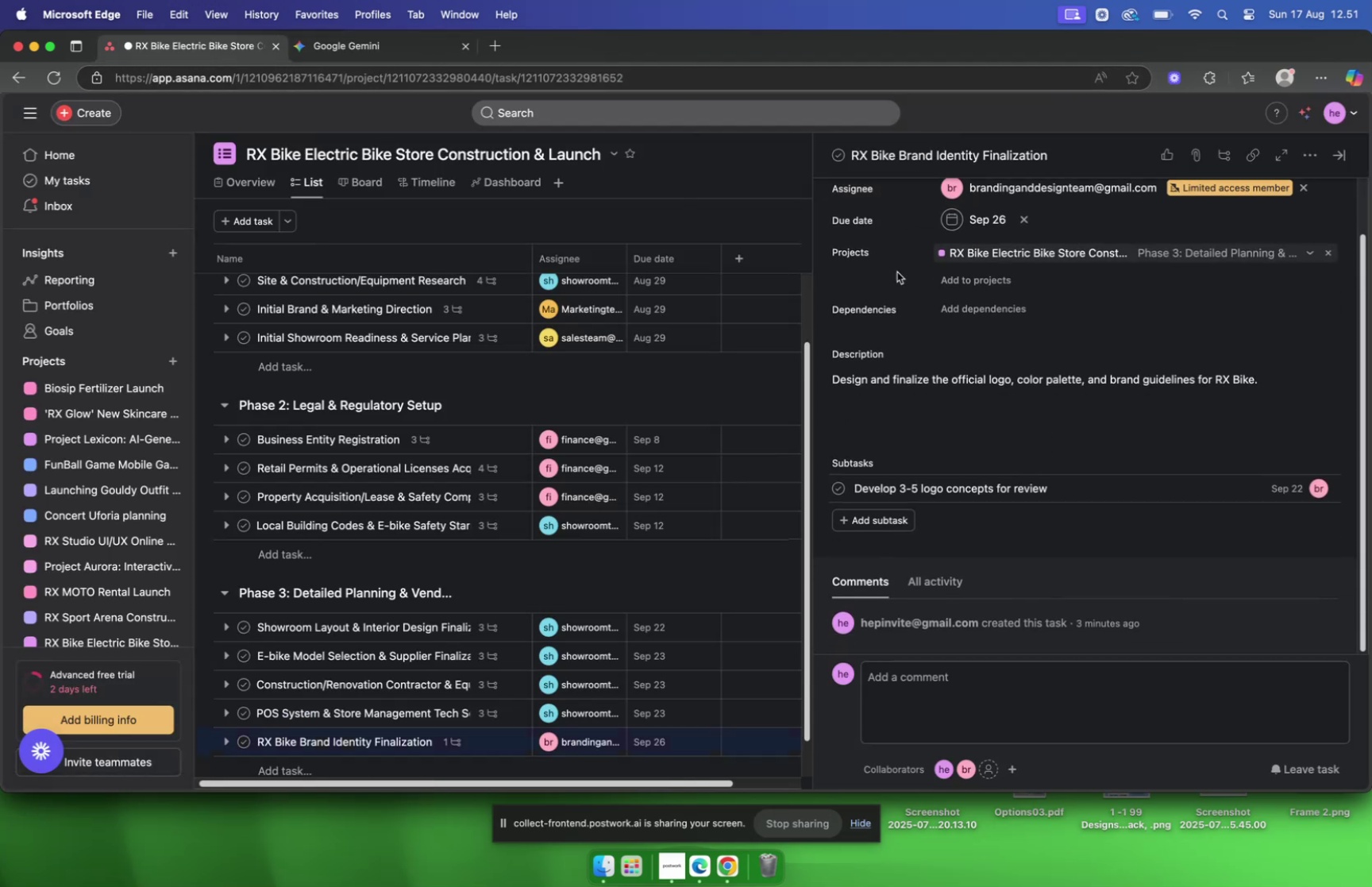 
left_click([845, 519])
 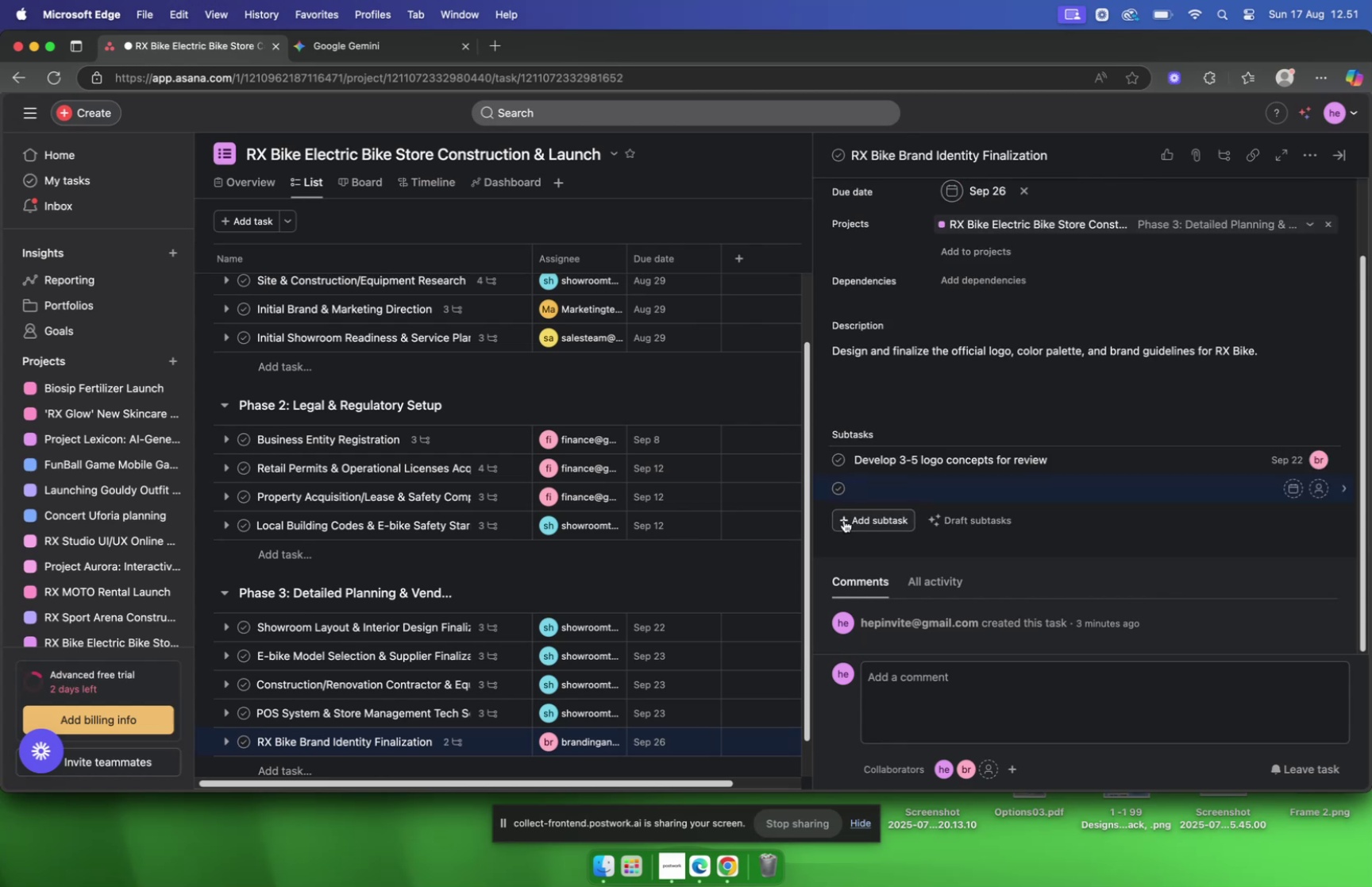 
wait(9.65)
 